 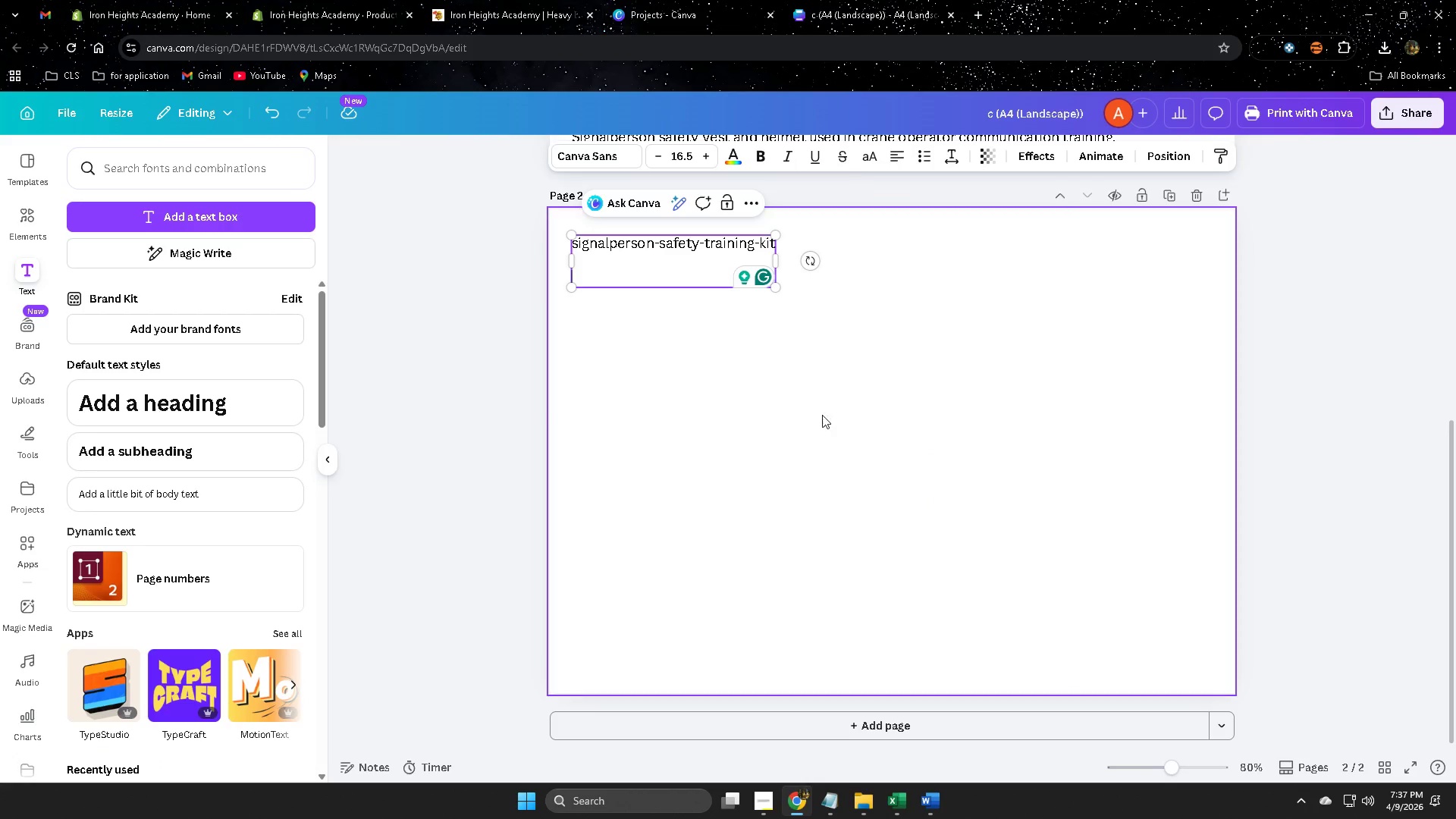 
key(Control+V)
 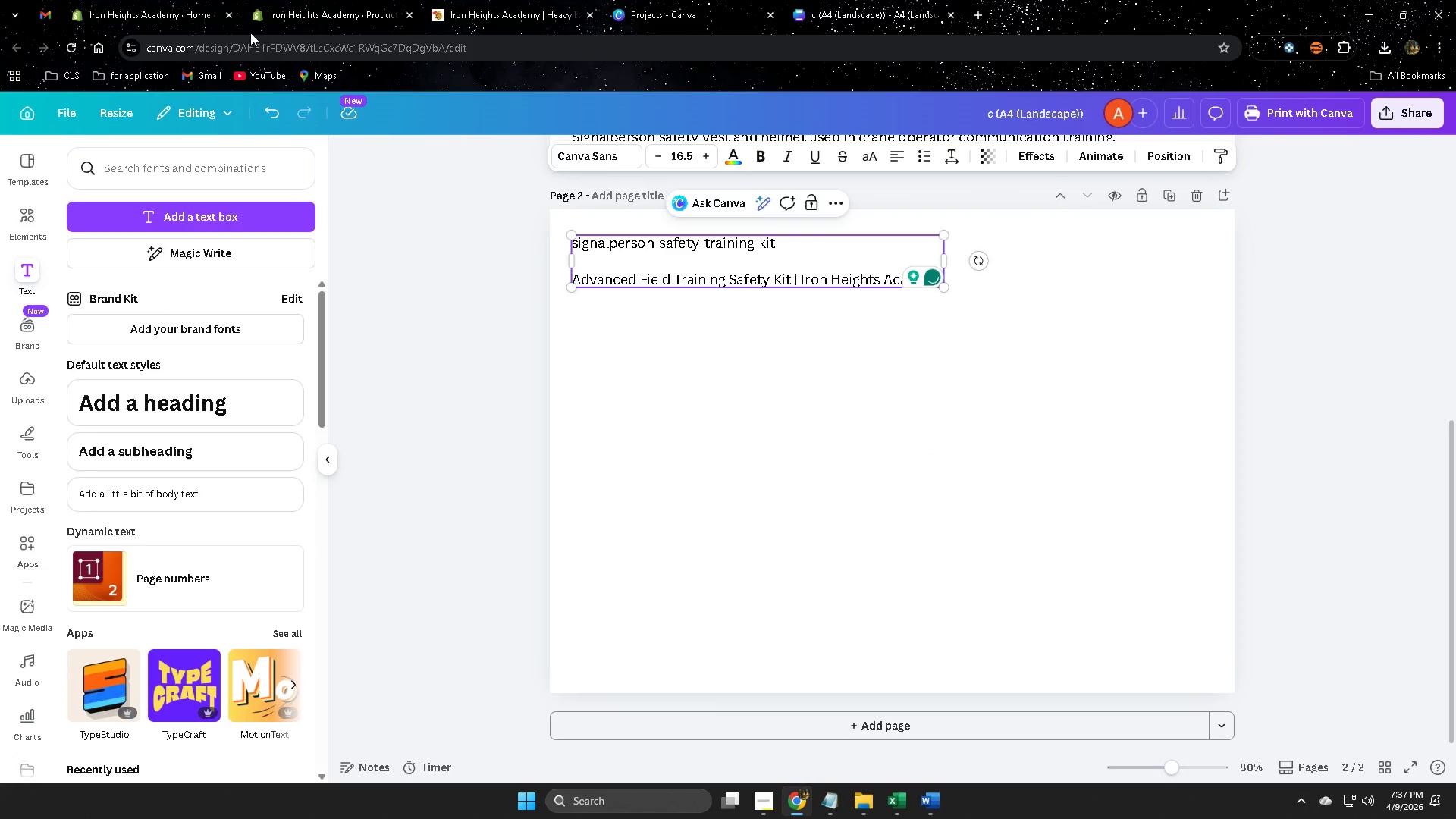 
left_click([204, 14])
 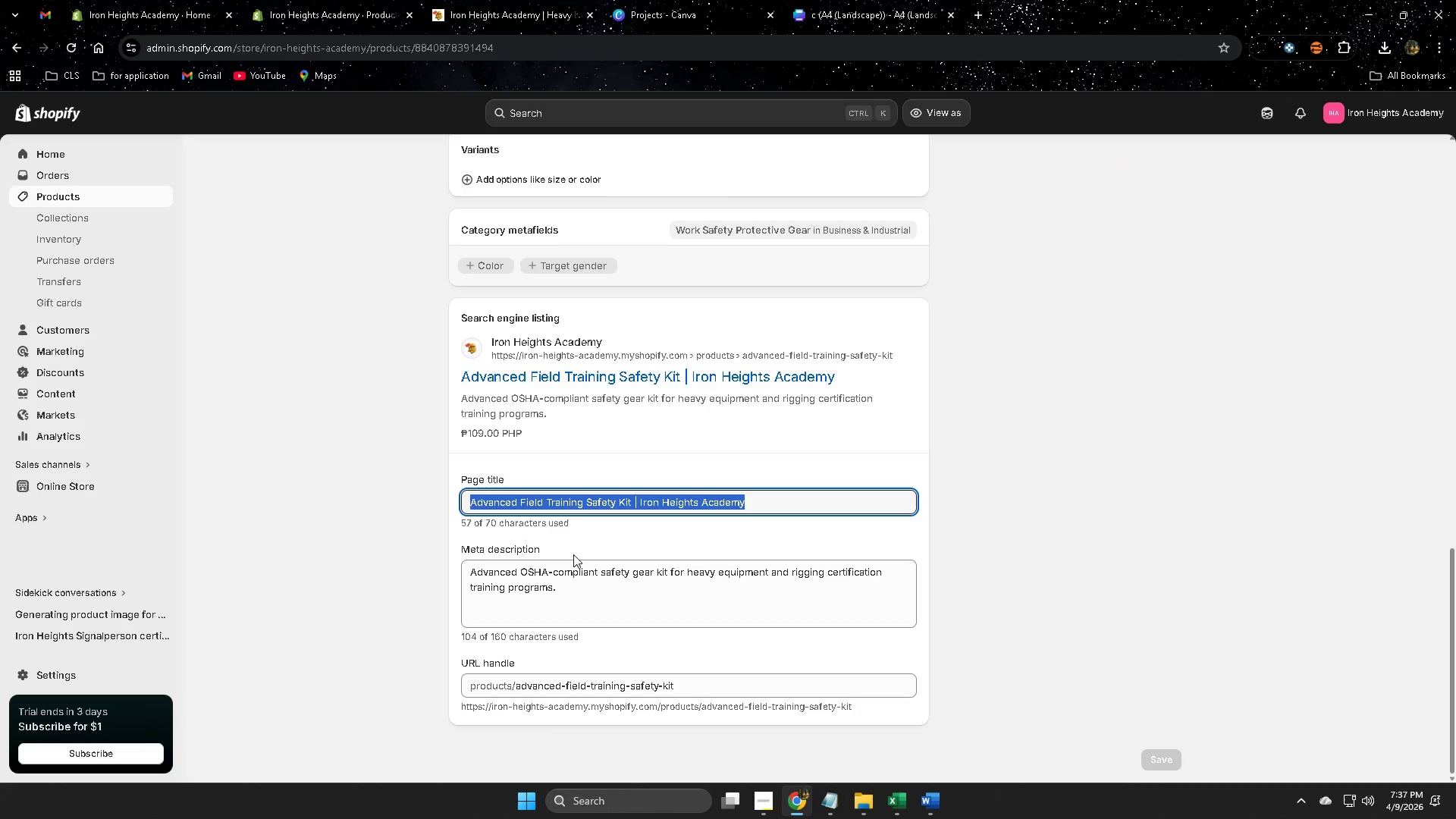 
double_click([482, 572])
 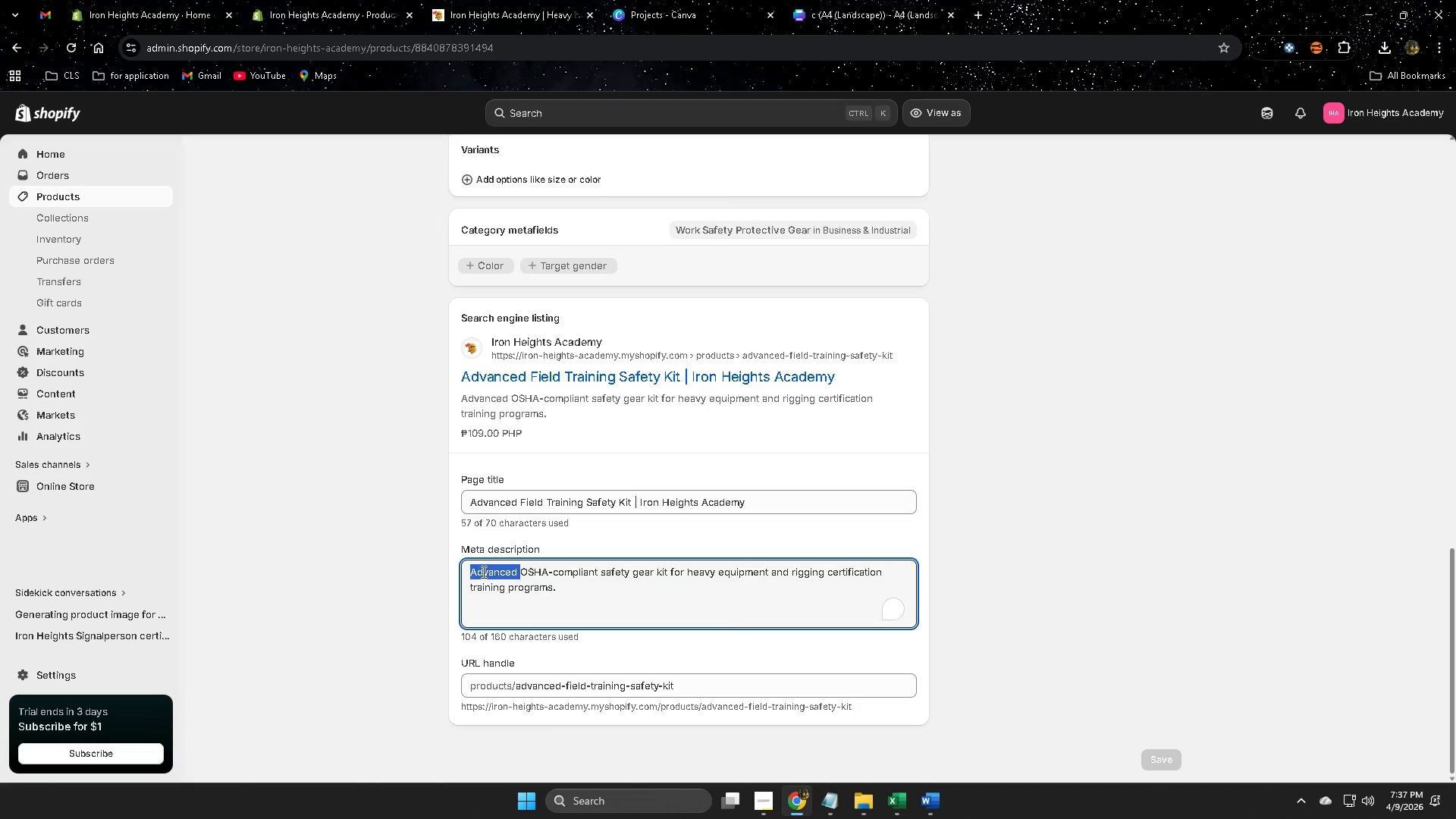 
left_click_drag(start_coordinate=[482, 572], to_coordinate=[561, 596])
 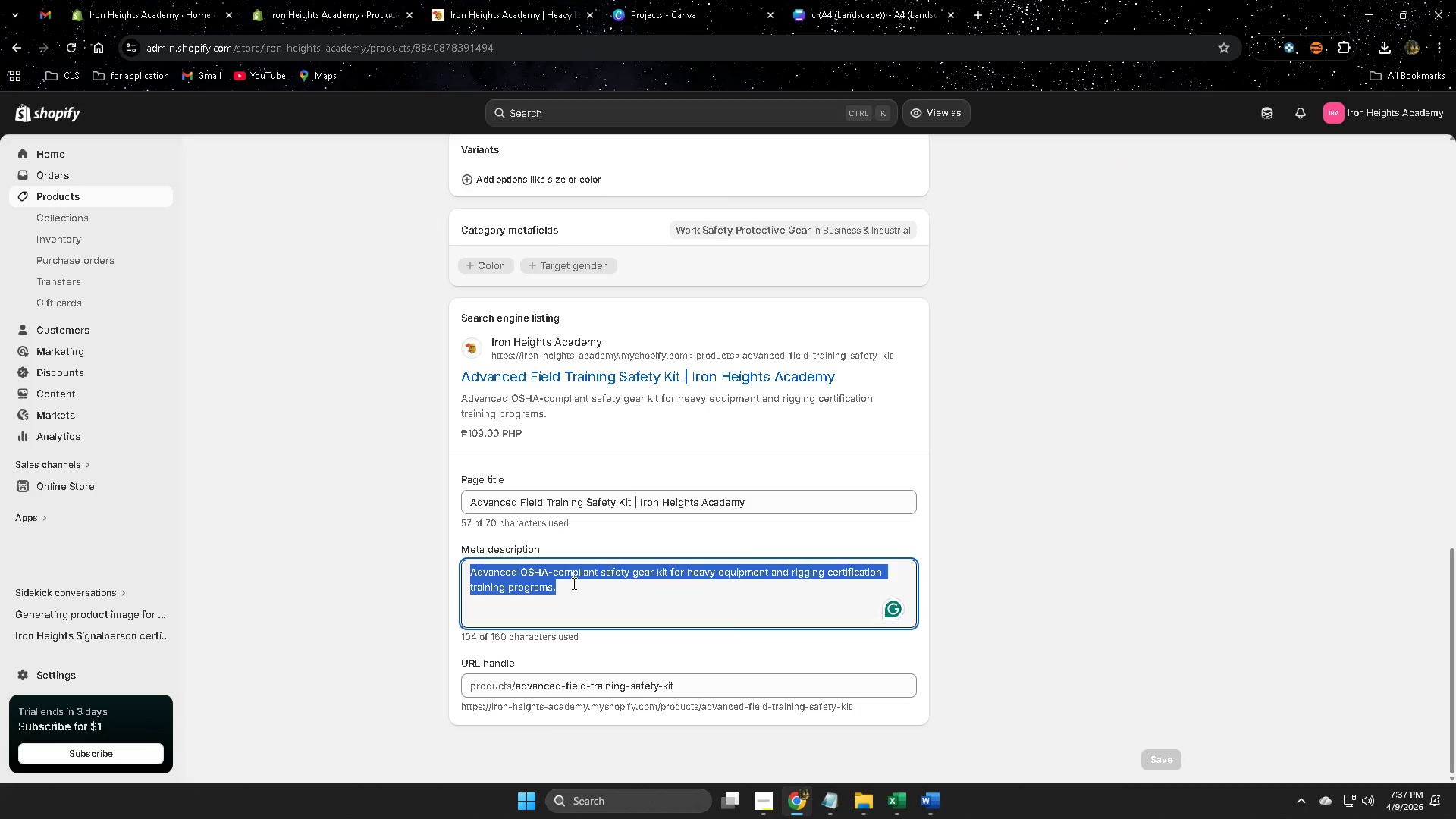 
key(Control+ControlLeft)
 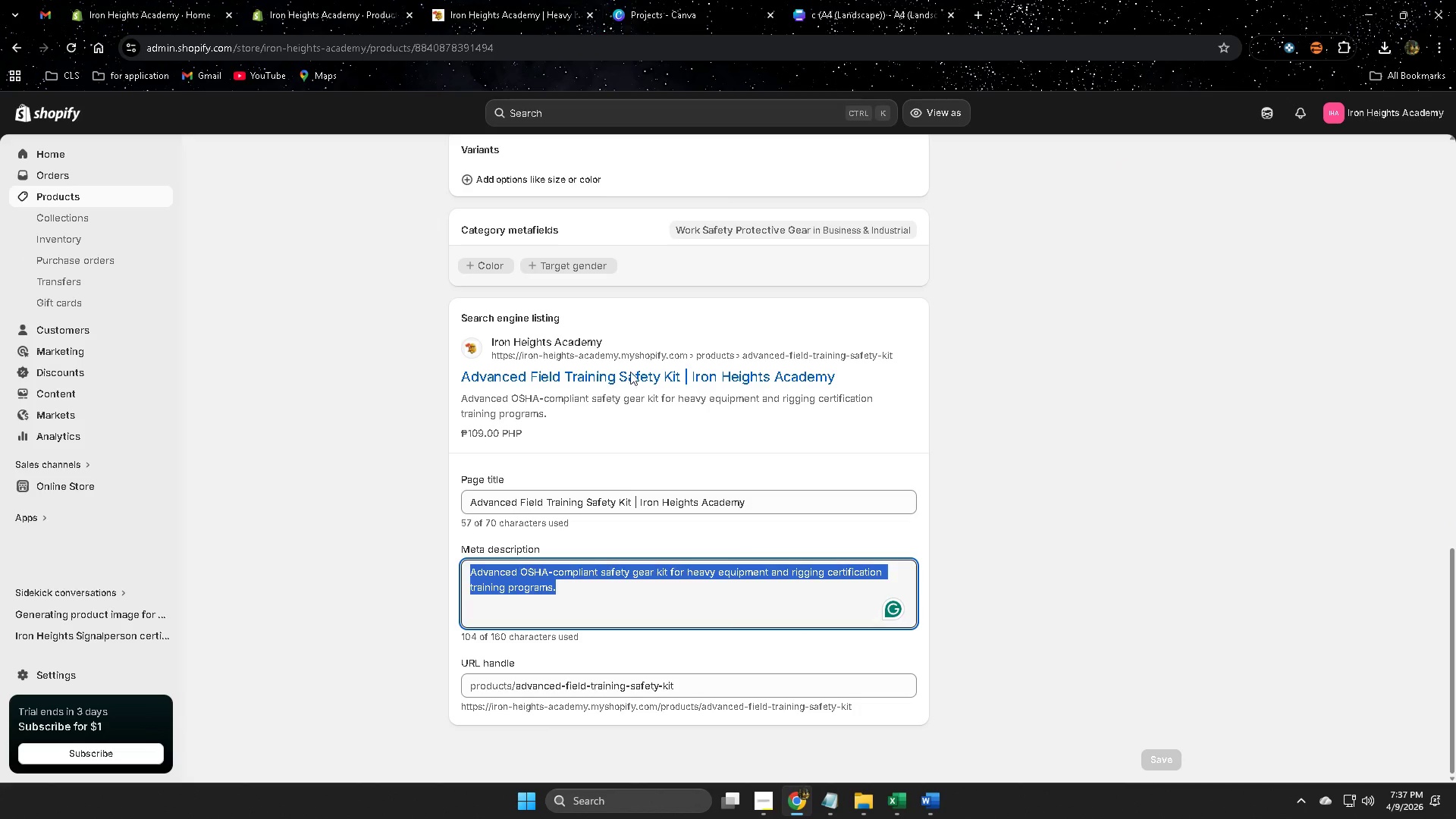 
key(Control+C)
 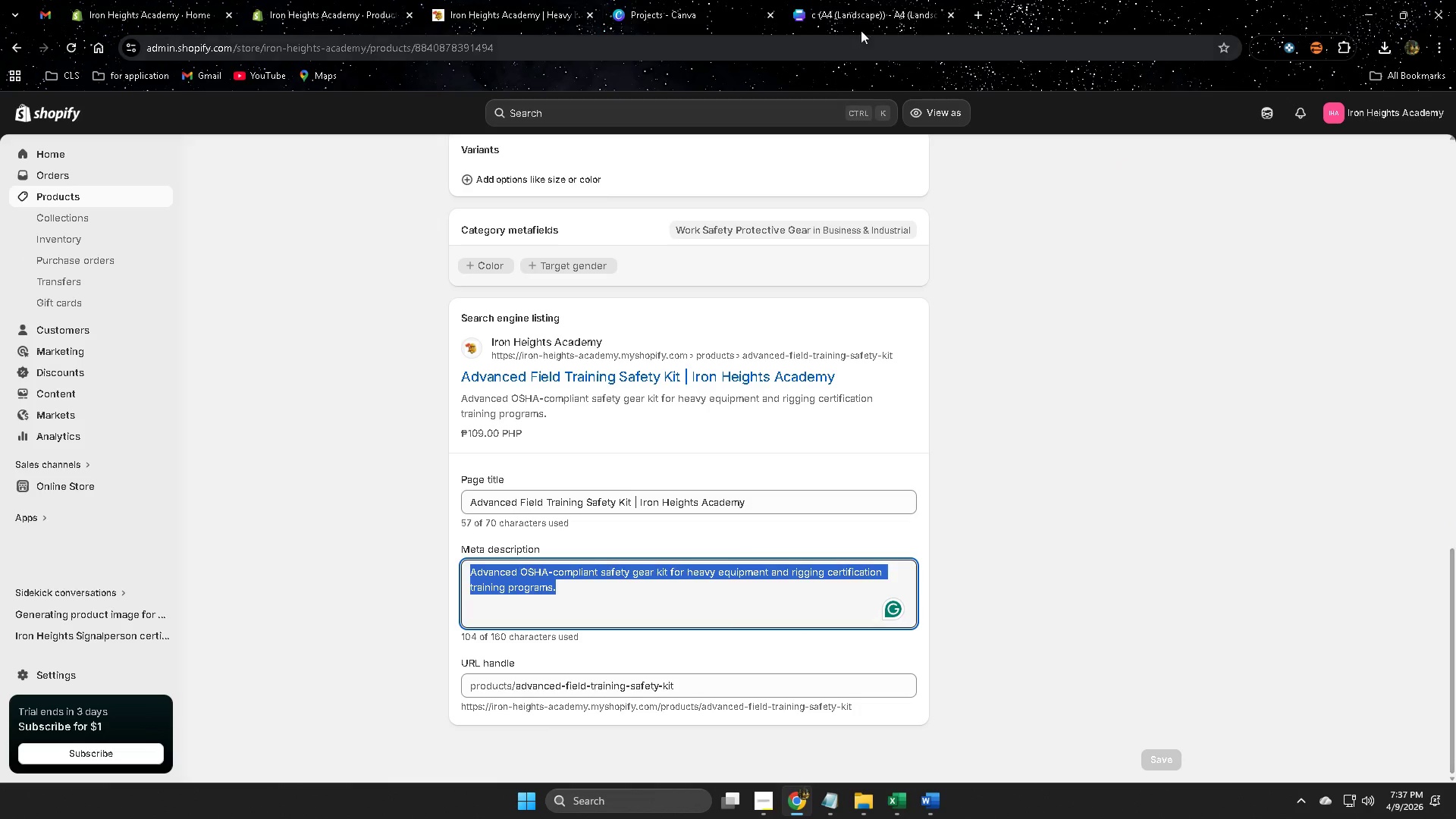 
left_click([864, 4])
 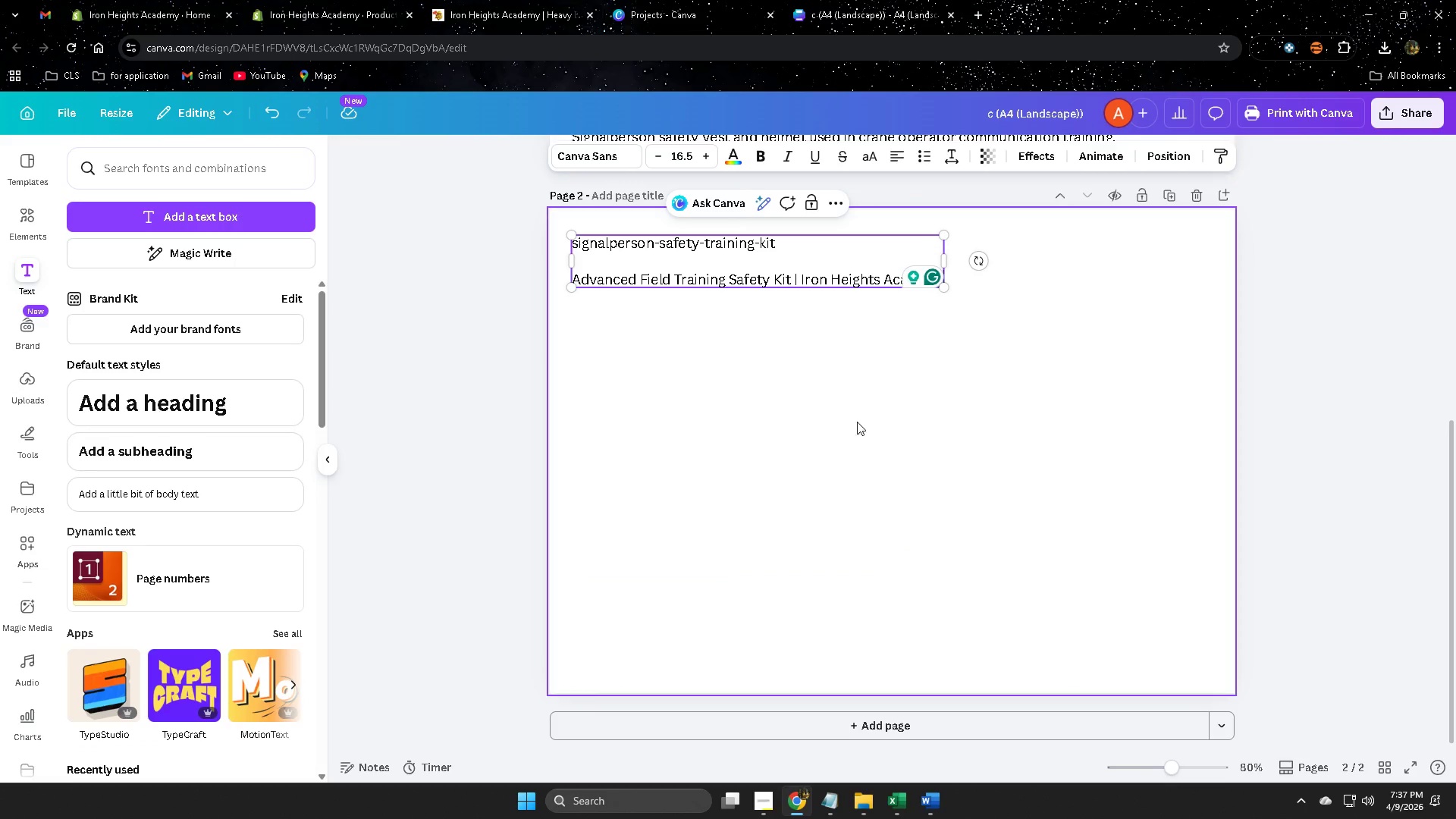 
hold_key(key=ControlLeft, duration=0.39)
 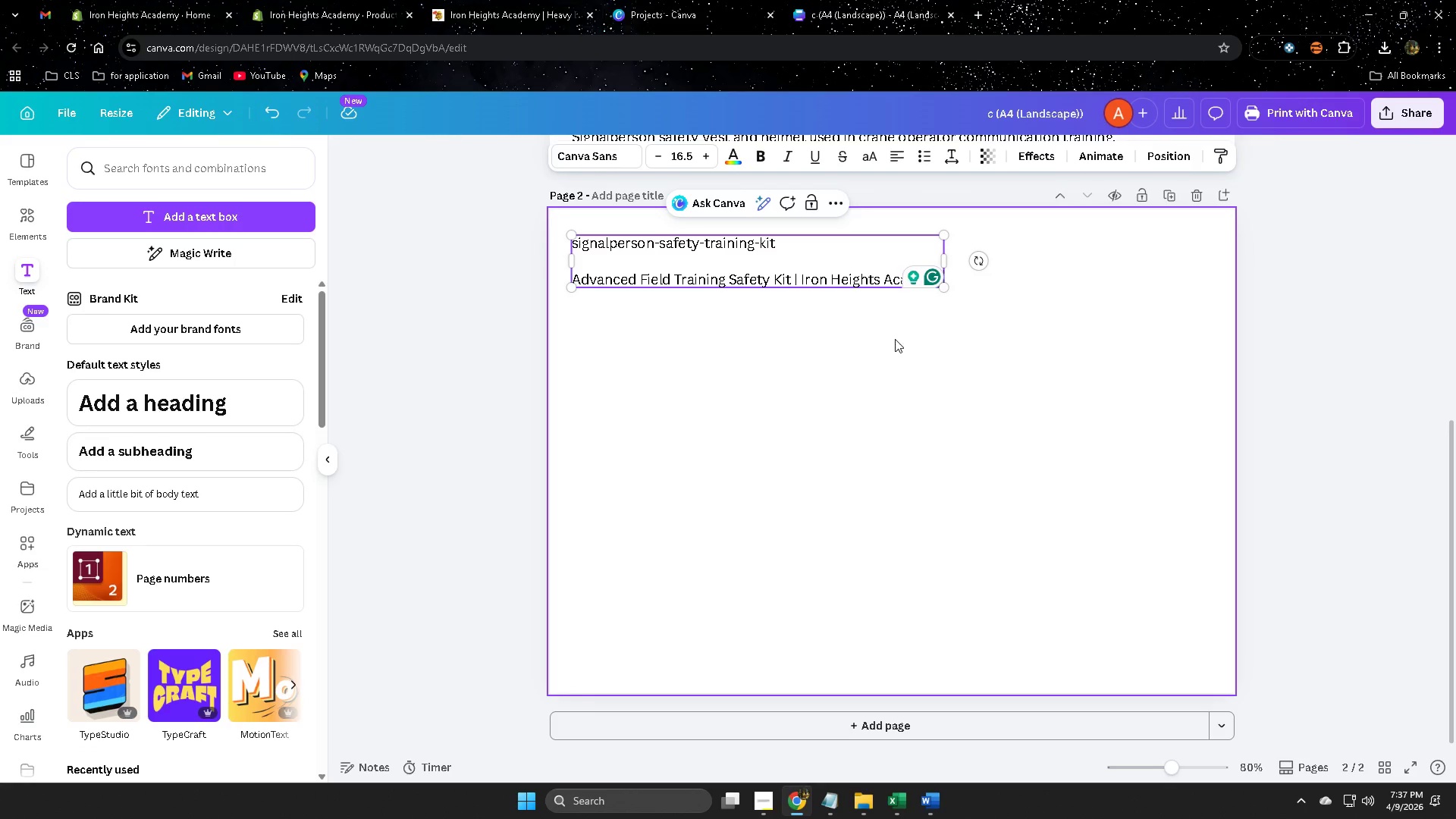 
key(Enter)
 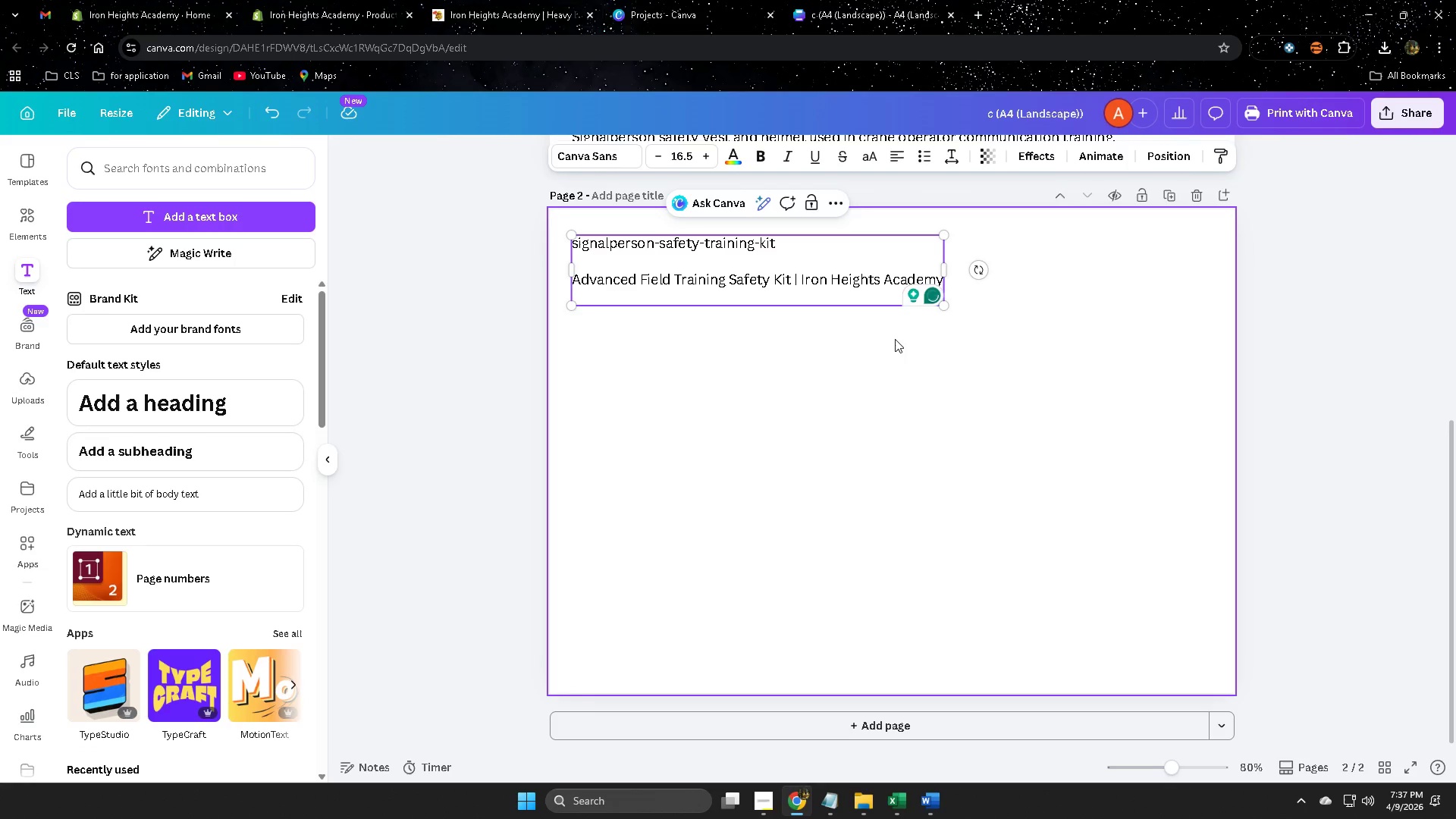 
key(Enter)
 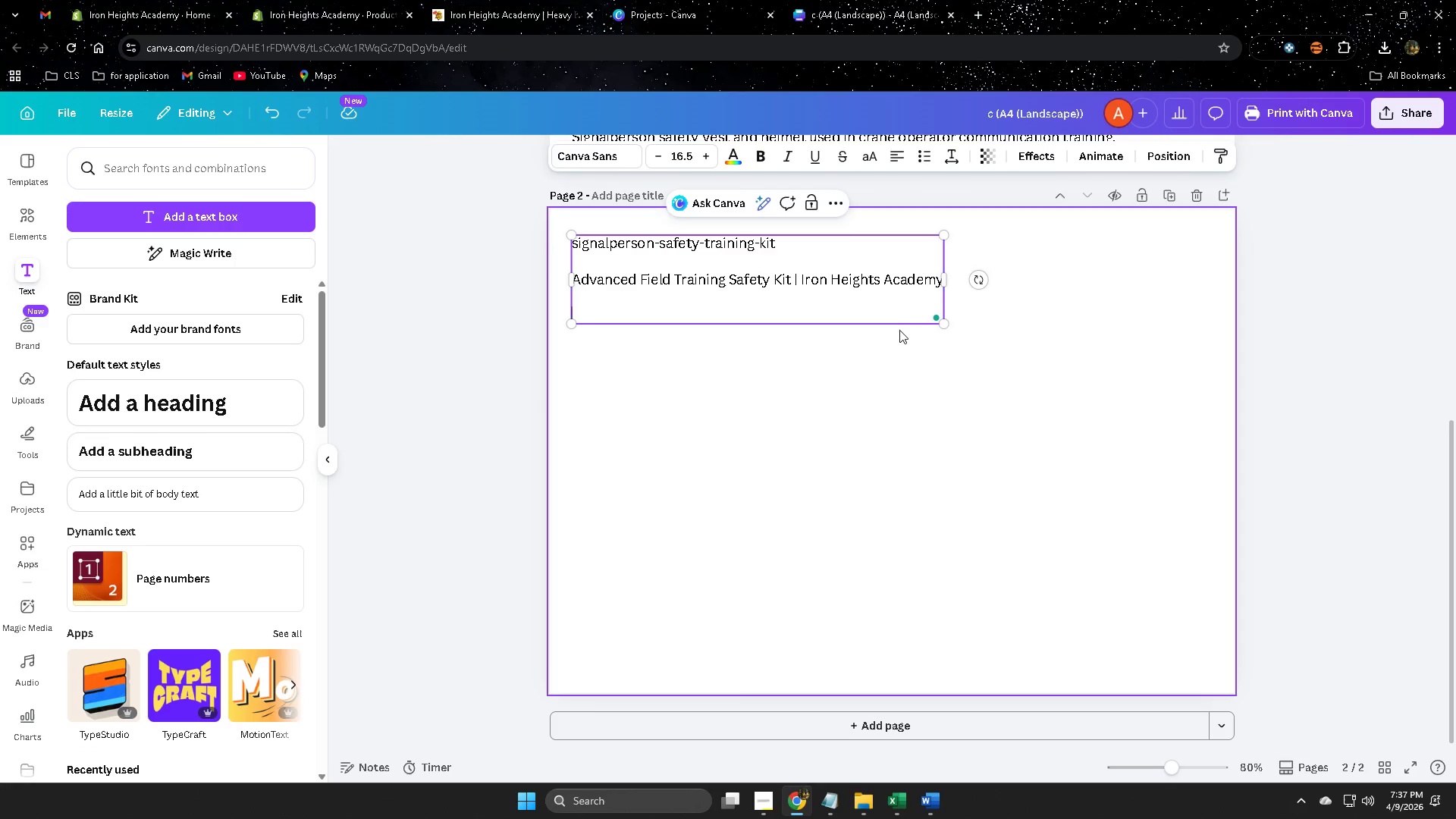 
key(Control+V)
 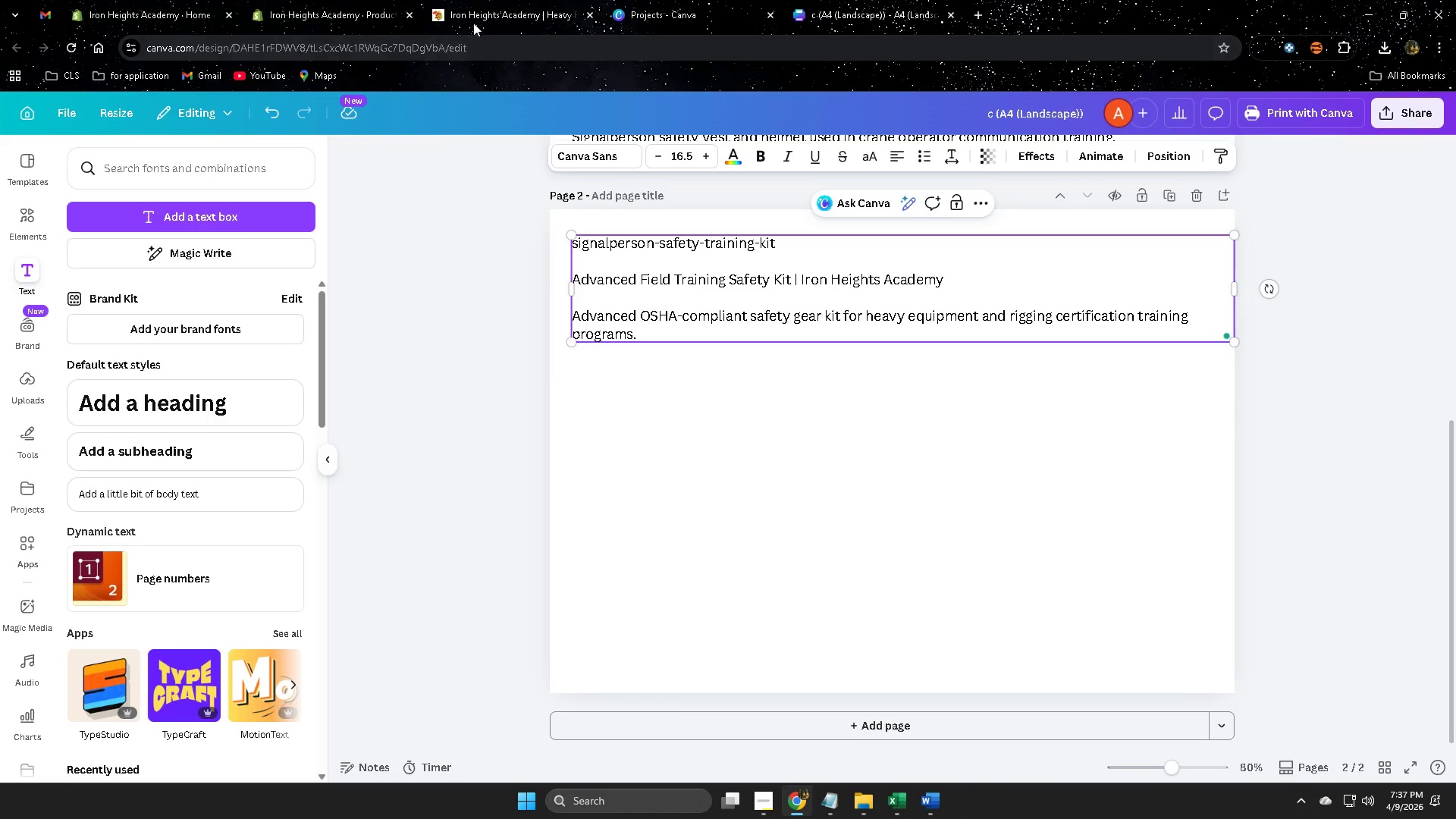 
left_click([309, 6])
 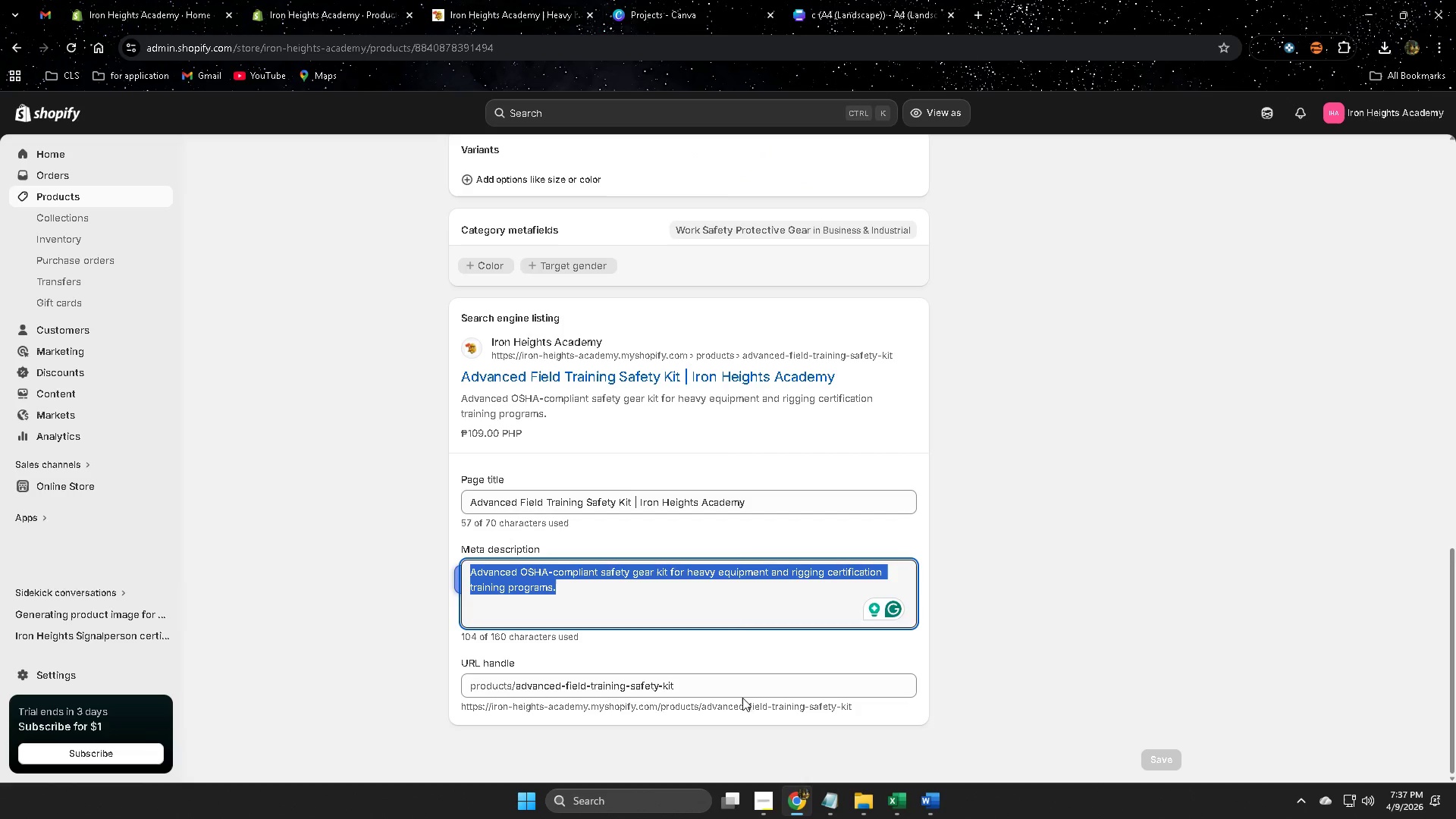 
double_click([711, 684])
 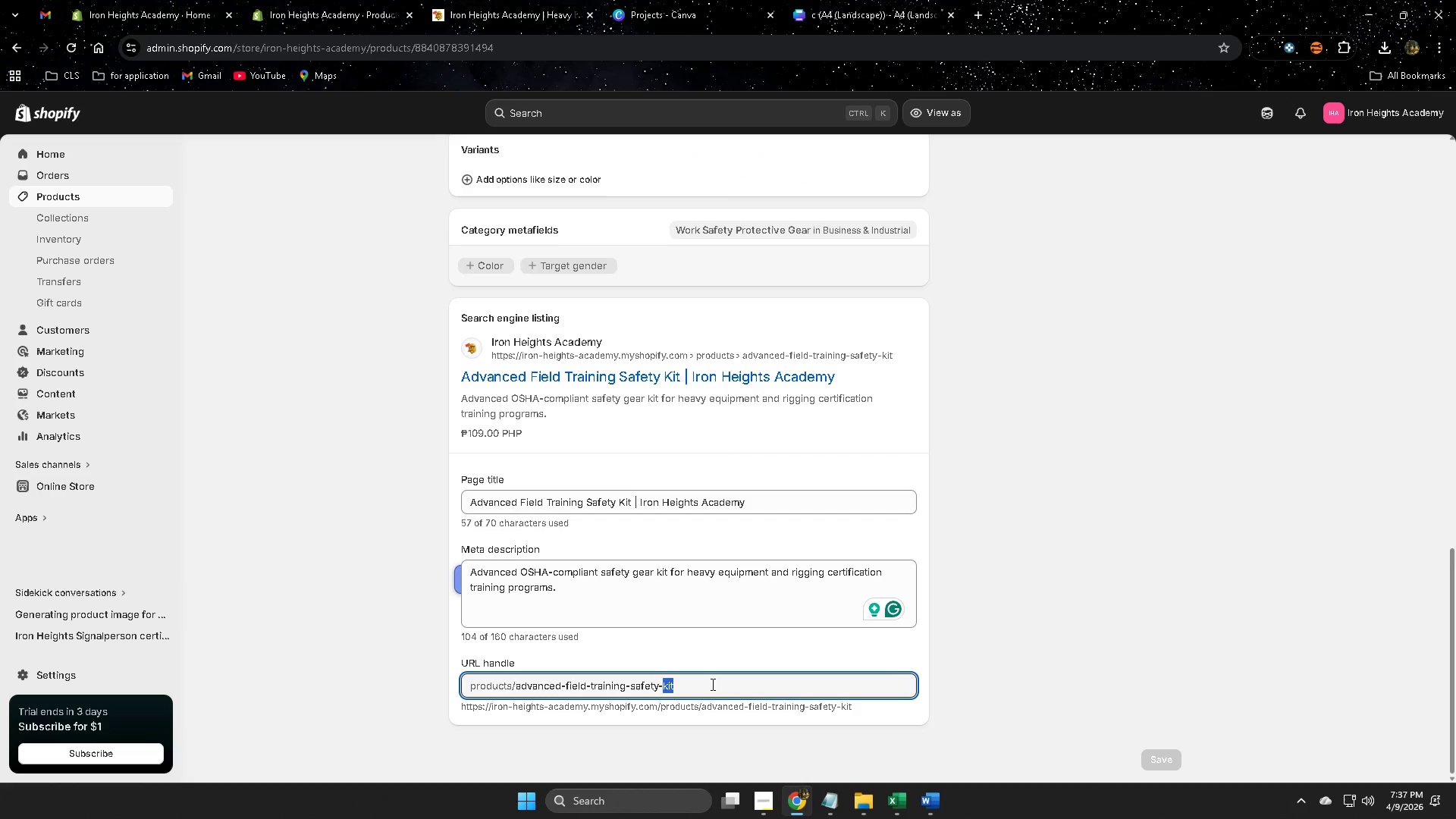 
triple_click([711, 684])
 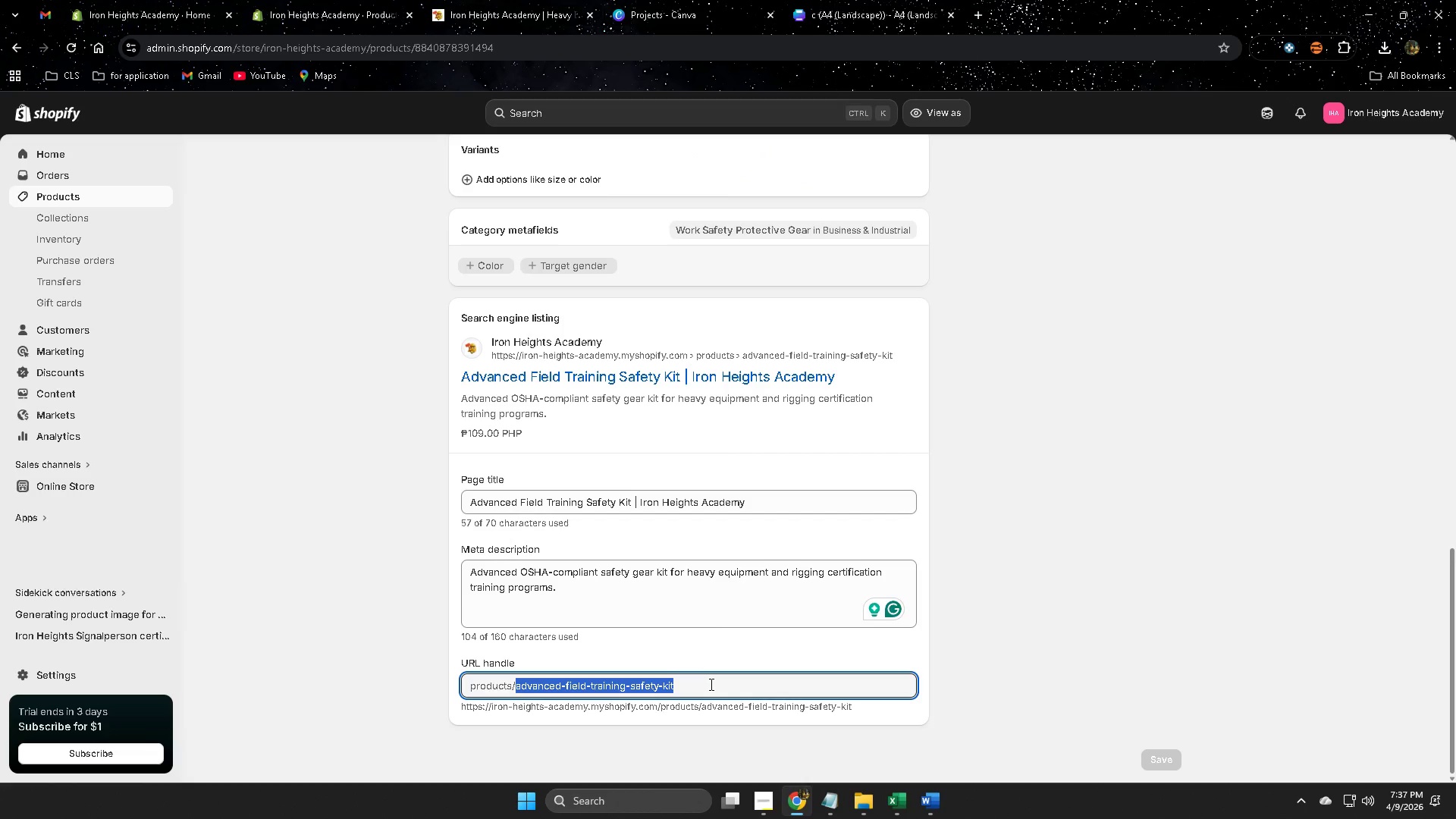 
key(Control+ControlLeft)
 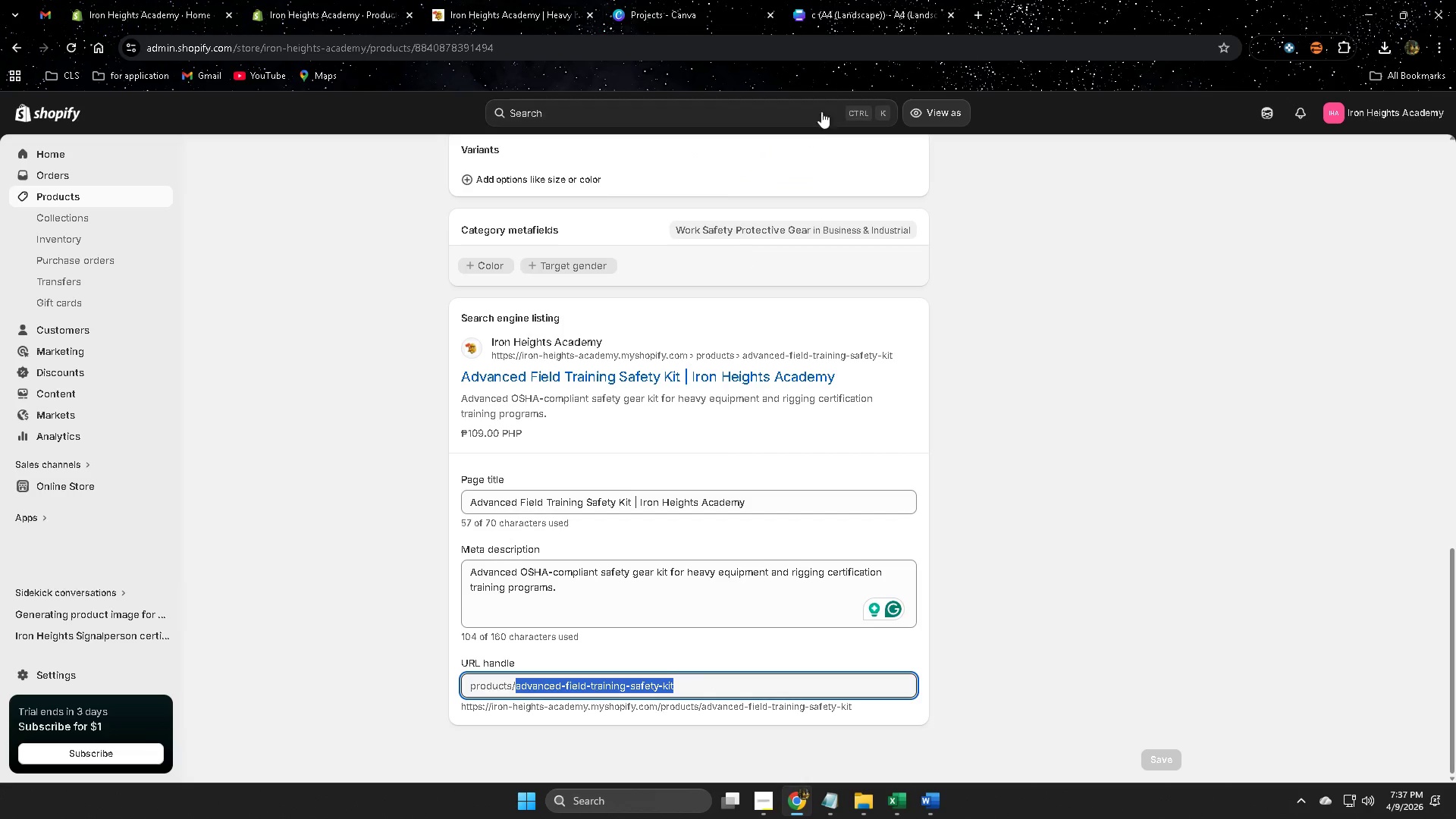 
key(Control+C)
 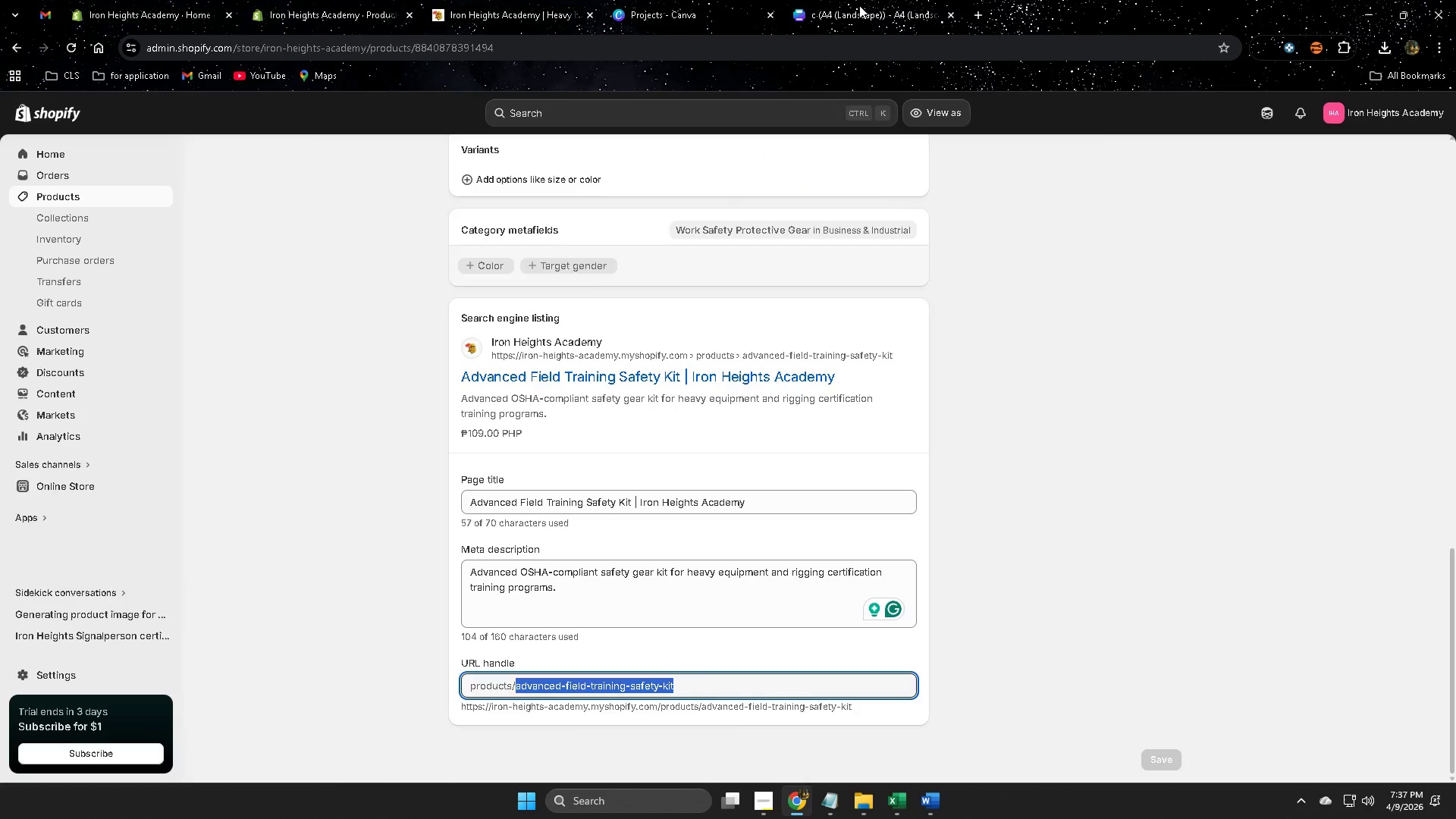 
left_click([859, 5])
 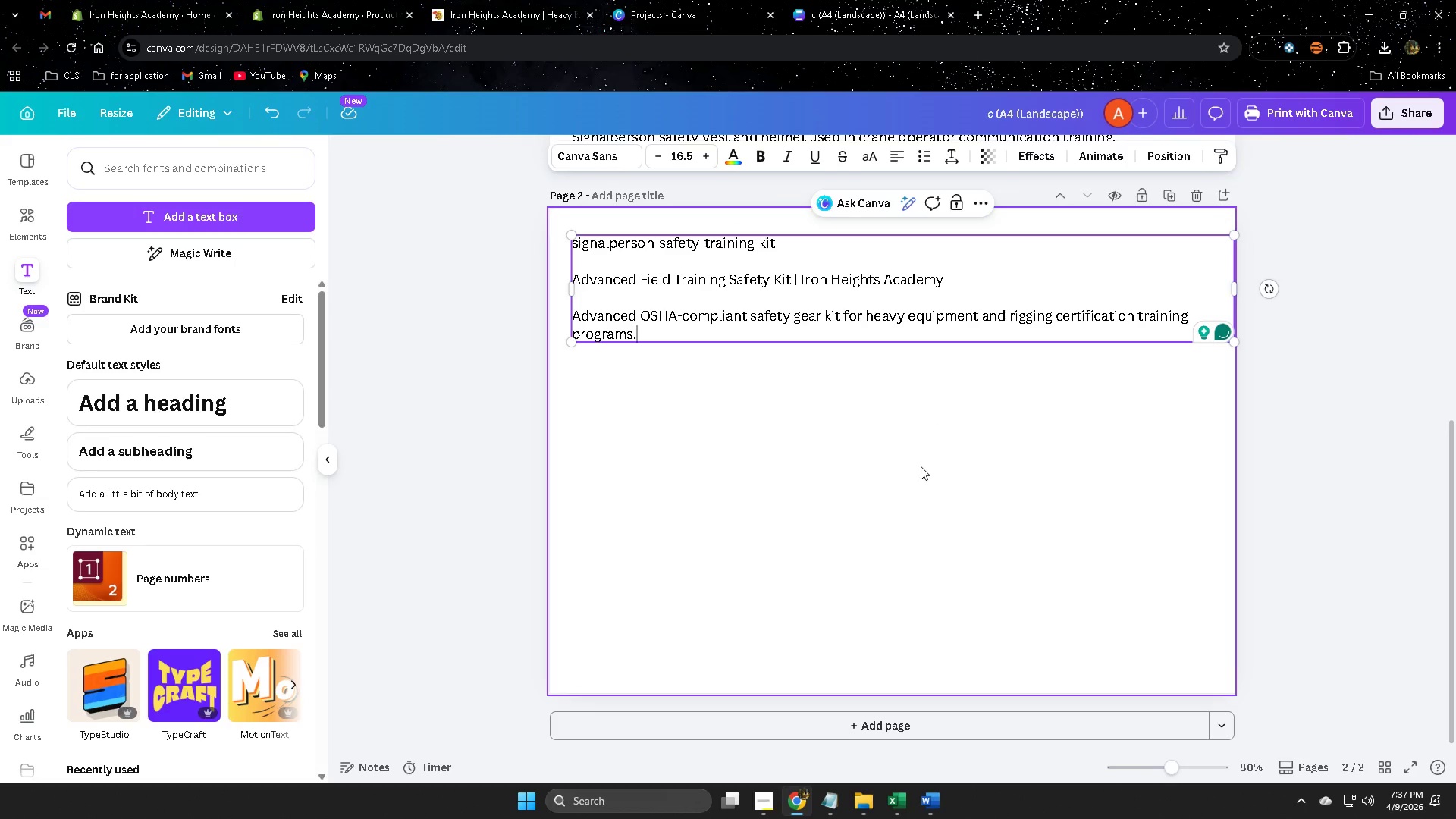 
key(Control+ControlLeft)
 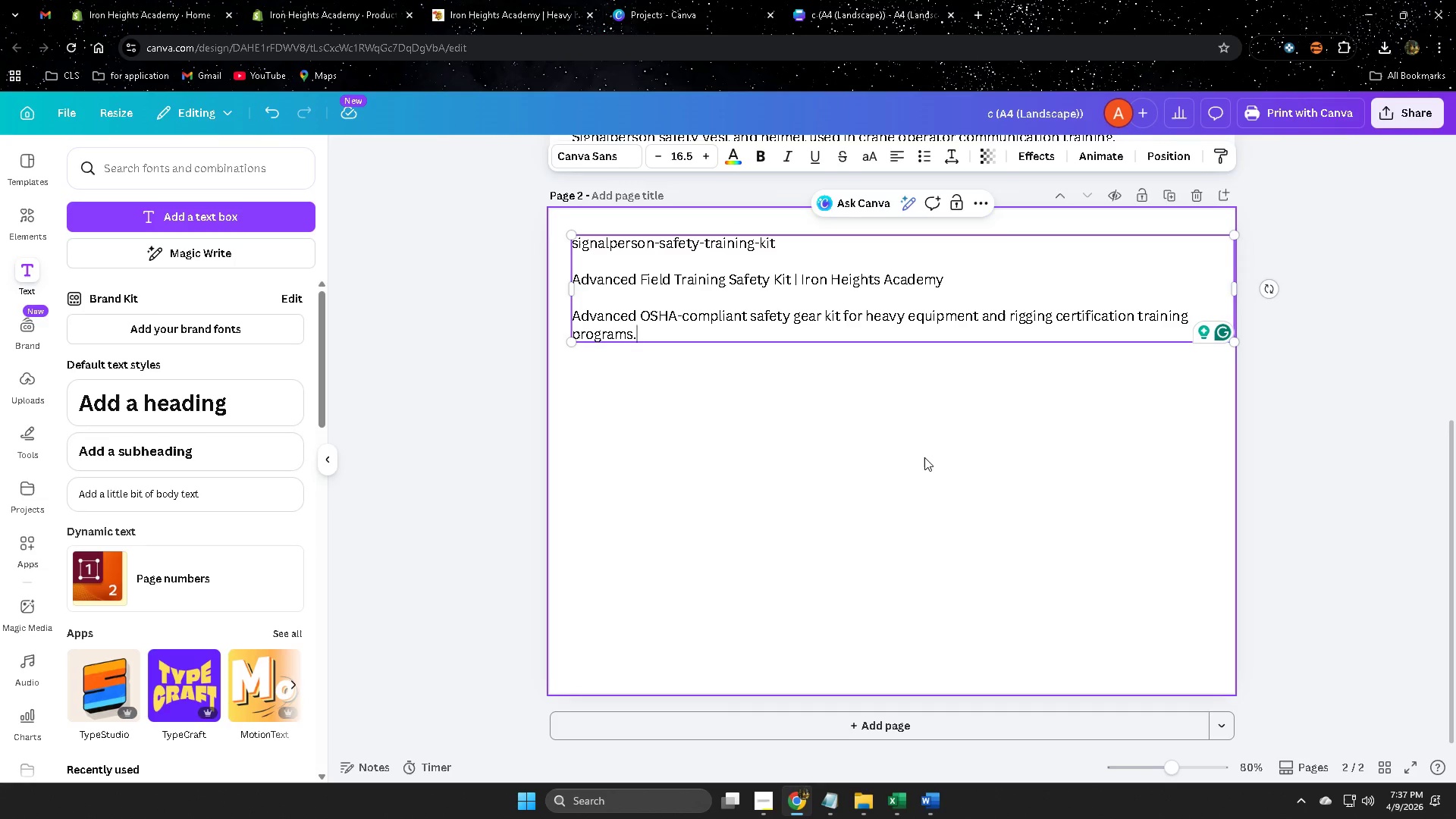 
key(Enter)
 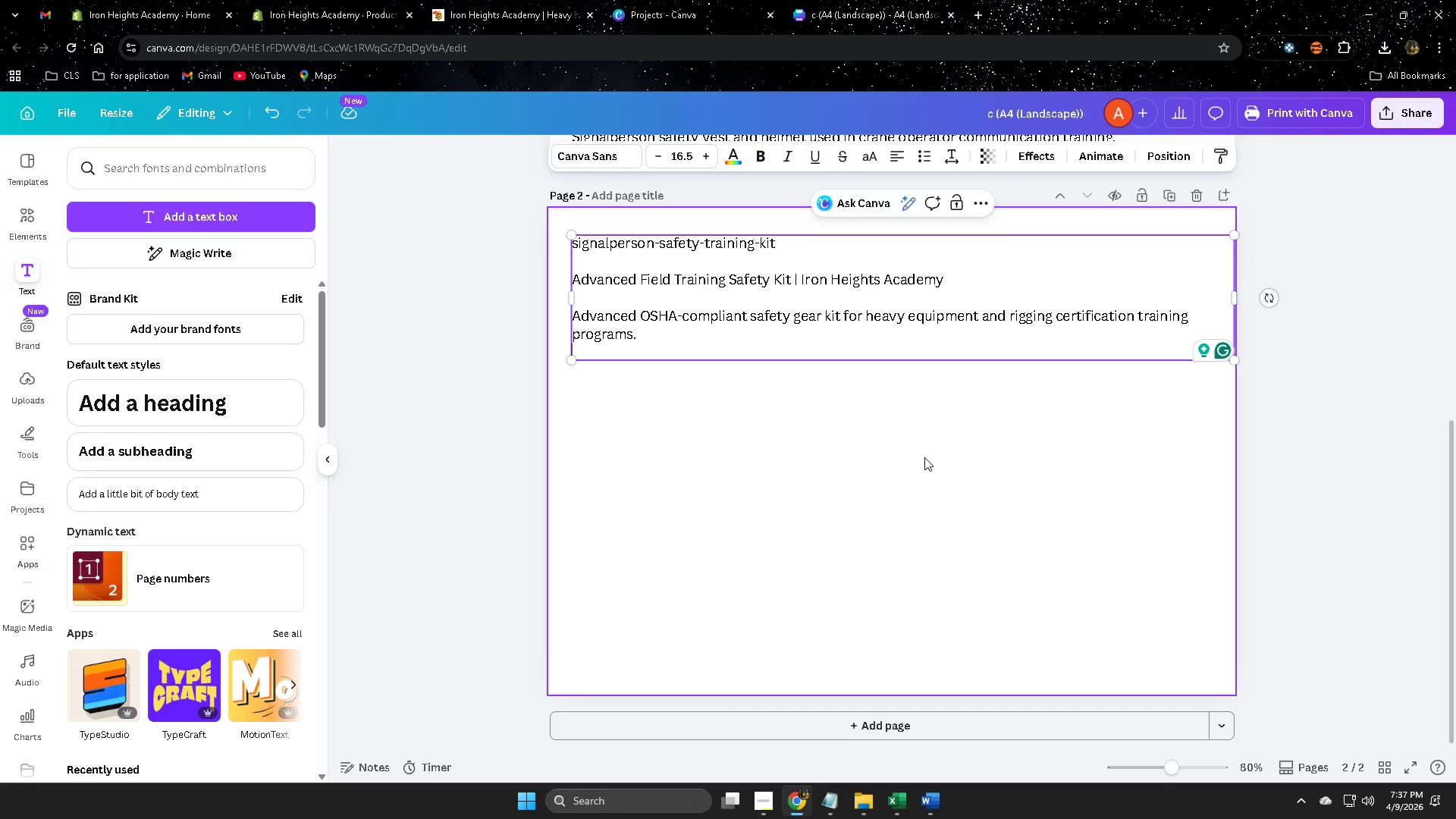 
key(Enter)
 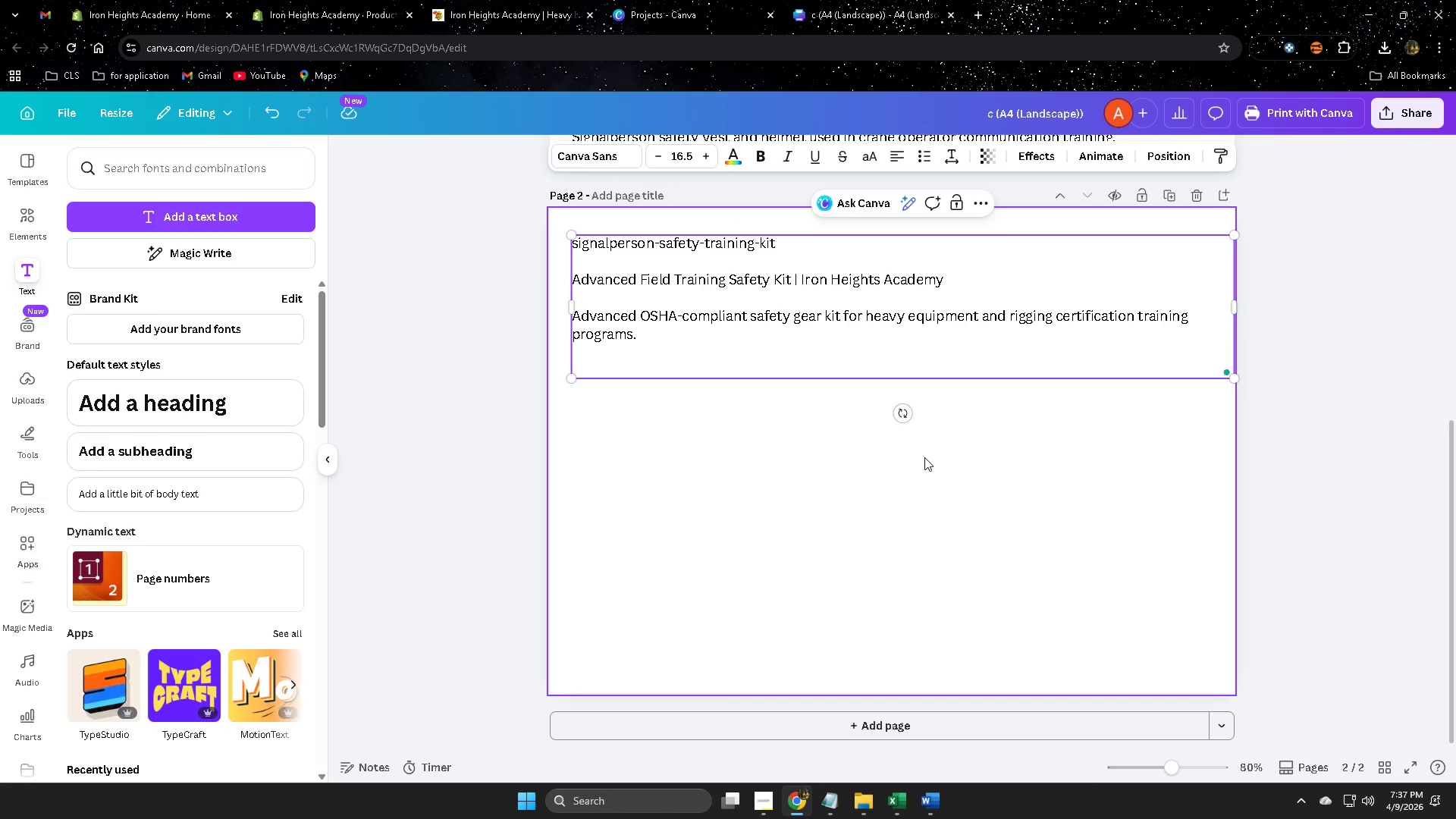 
key(Control+V)
 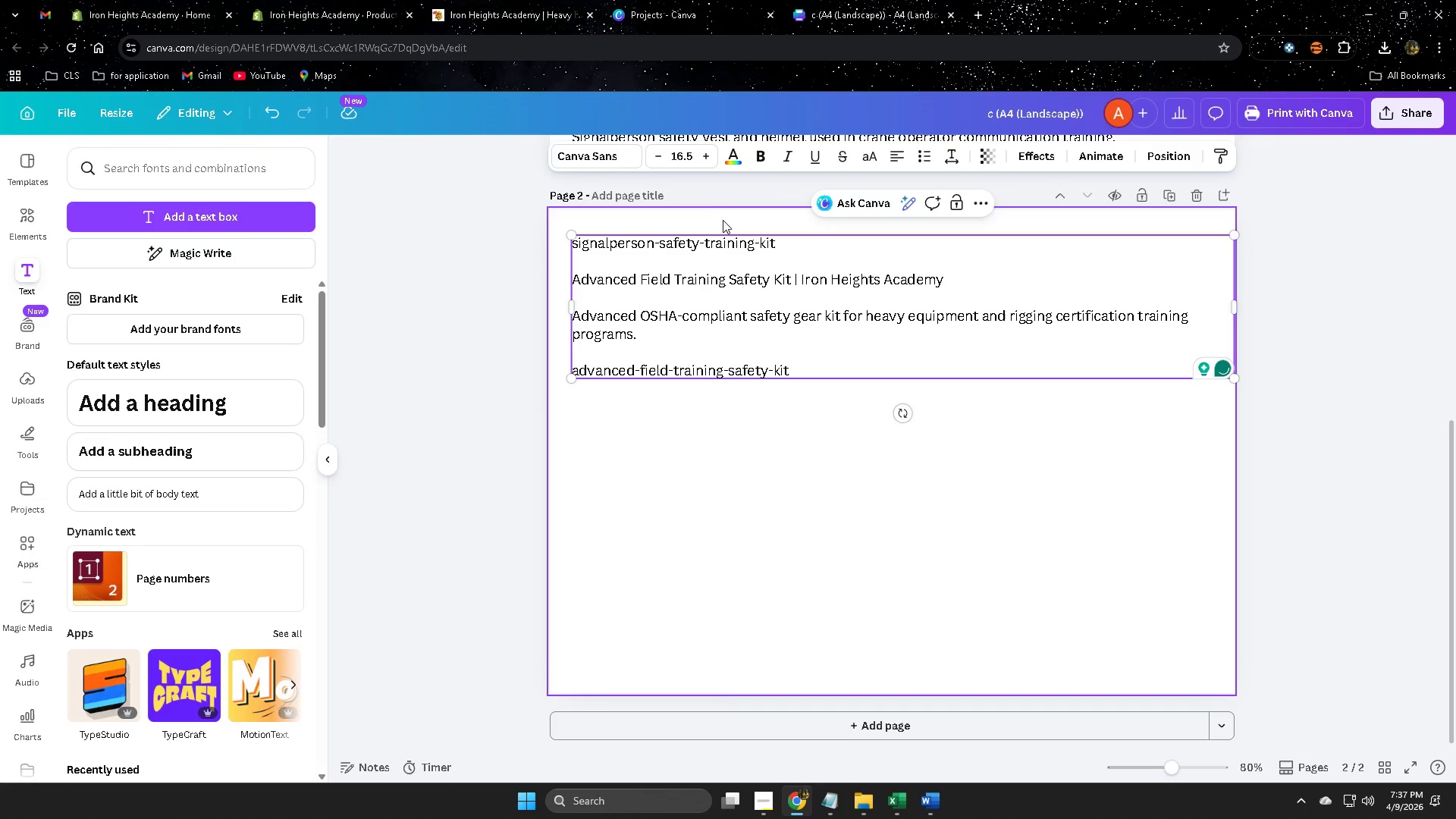 
key(Enter)
 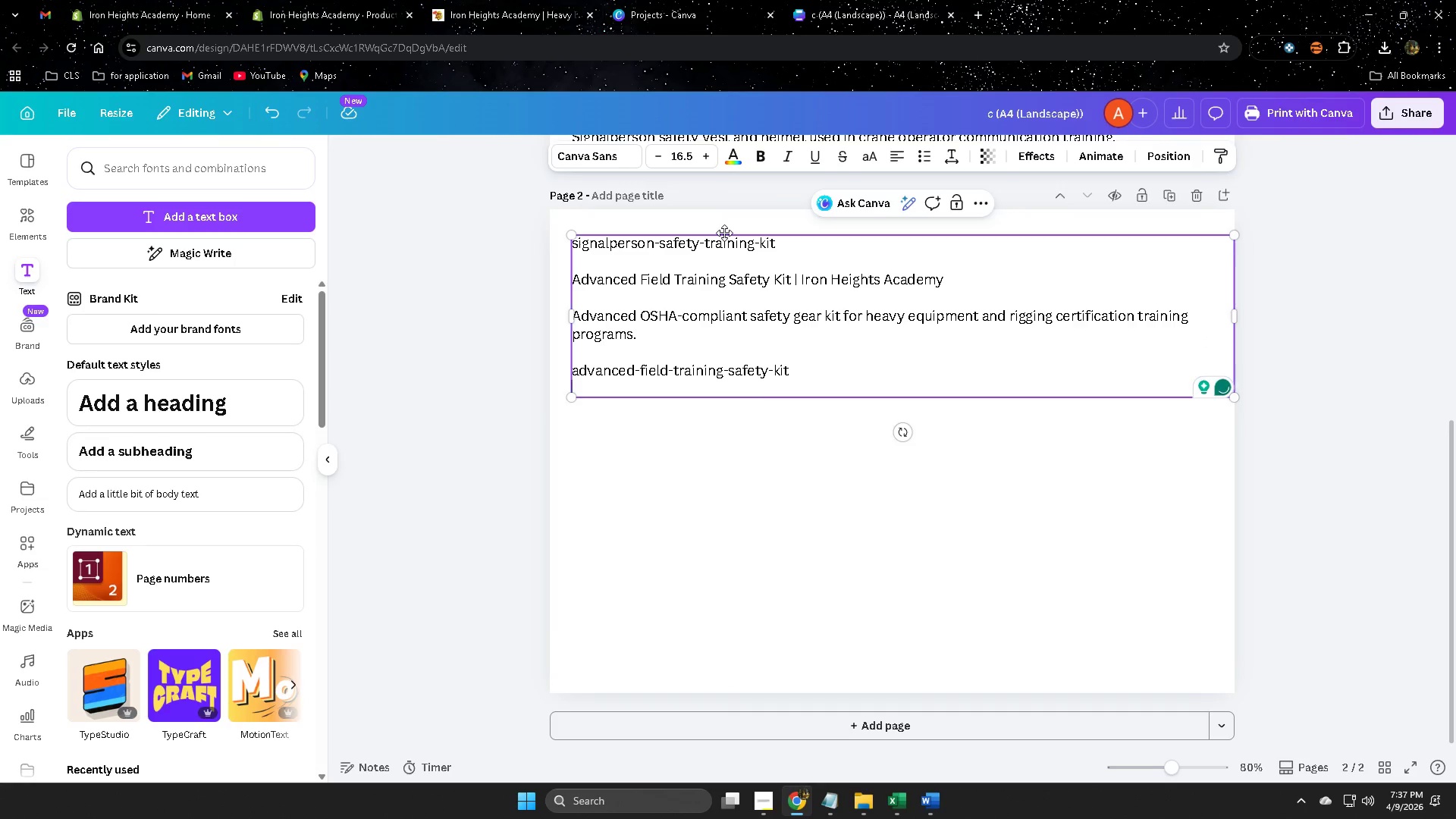 
key(Enter)
 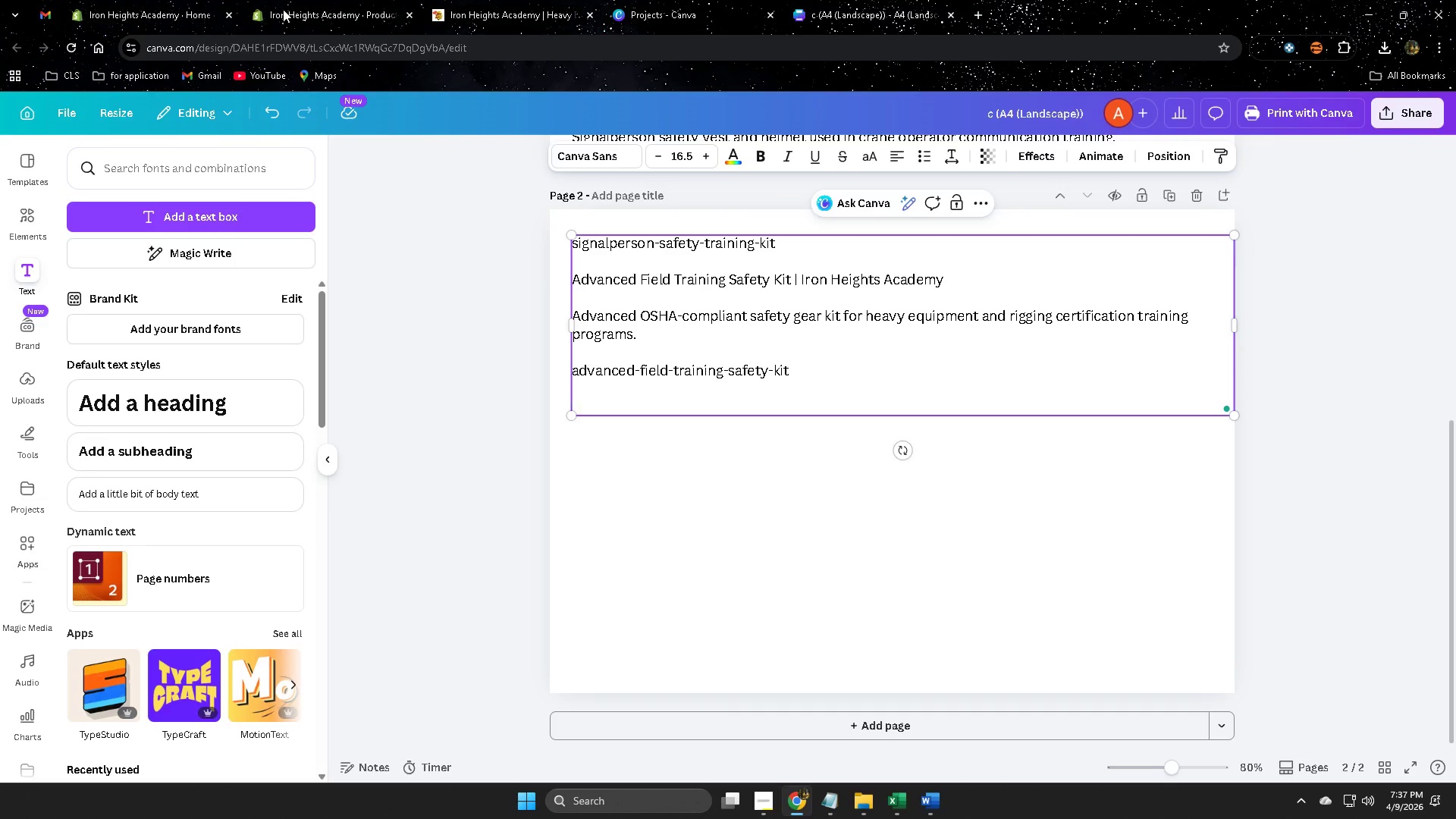 
left_click([287, 9])
 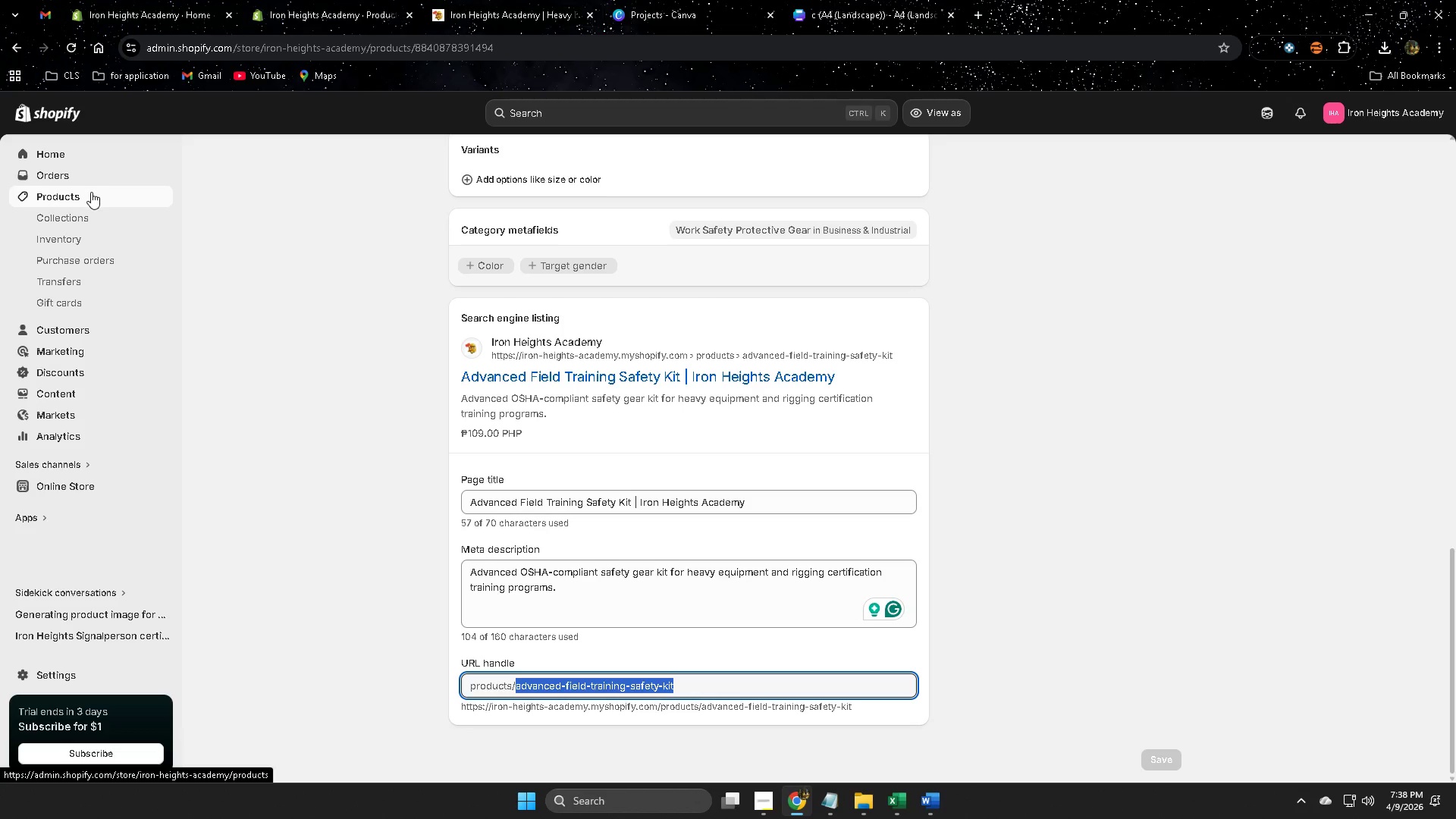 
left_click([89, 192])
 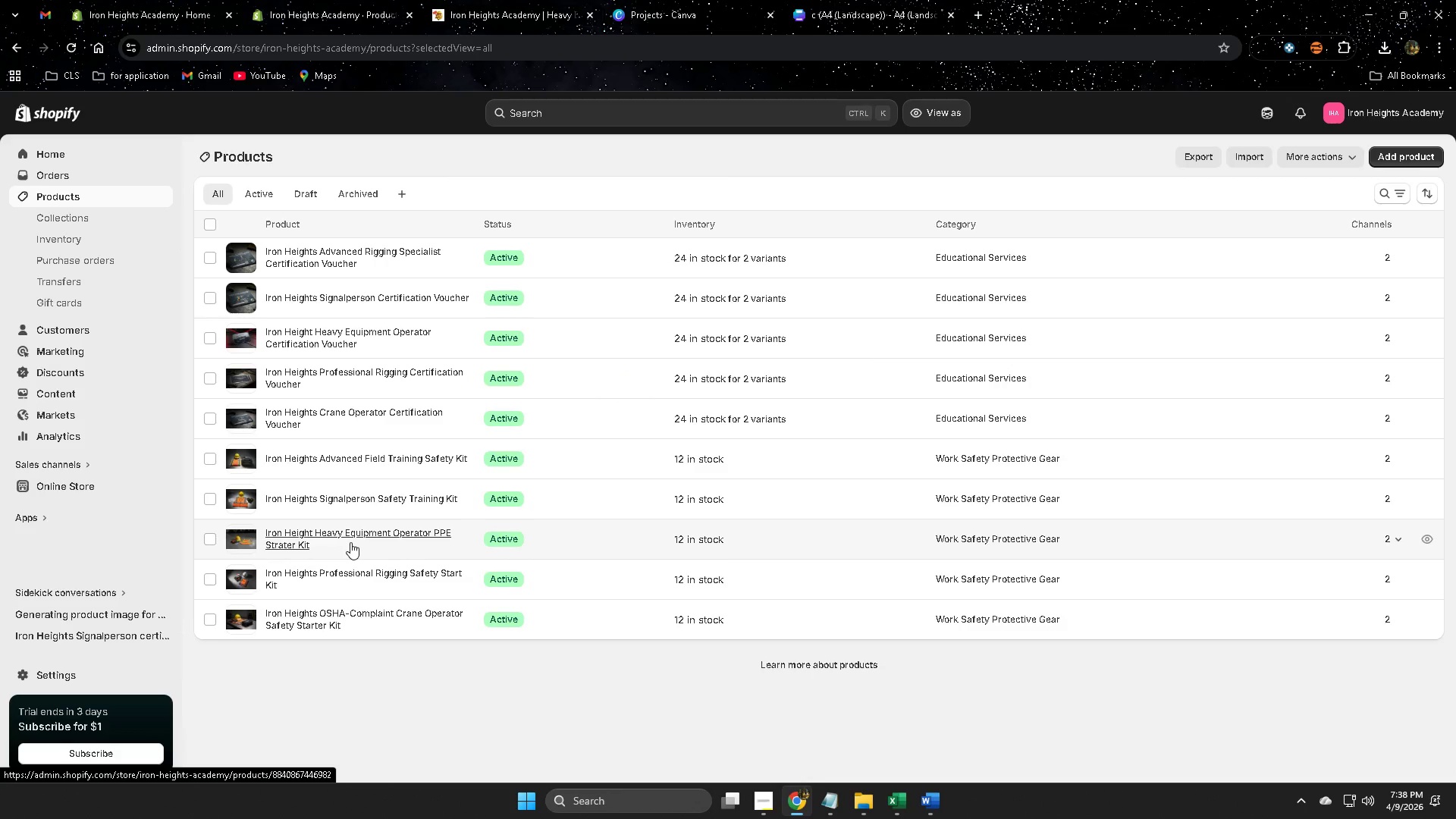 
left_click([585, 418])
 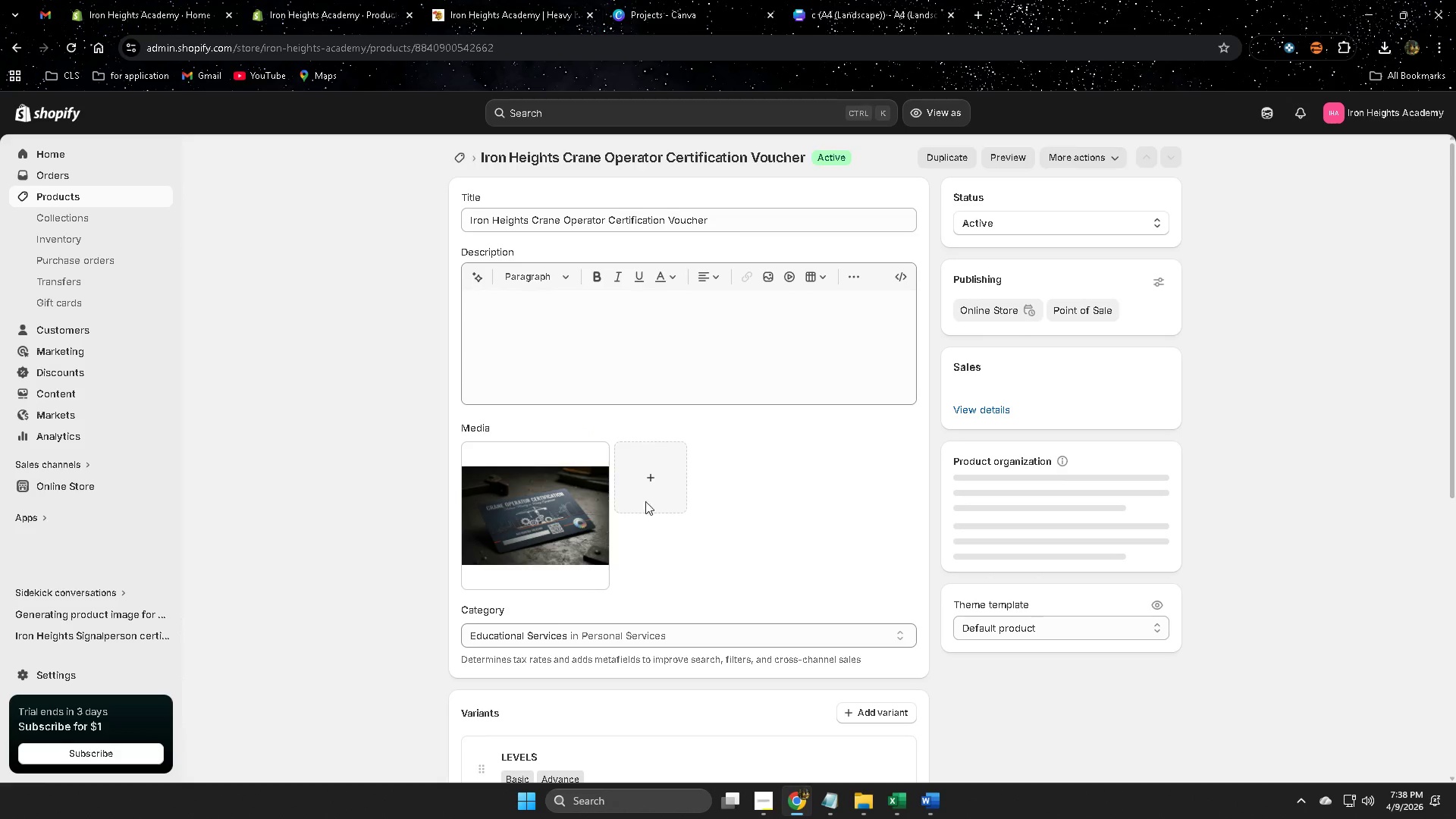 
scroll: coordinate [695, 532], scroll_direction: down, amount: 10.0
 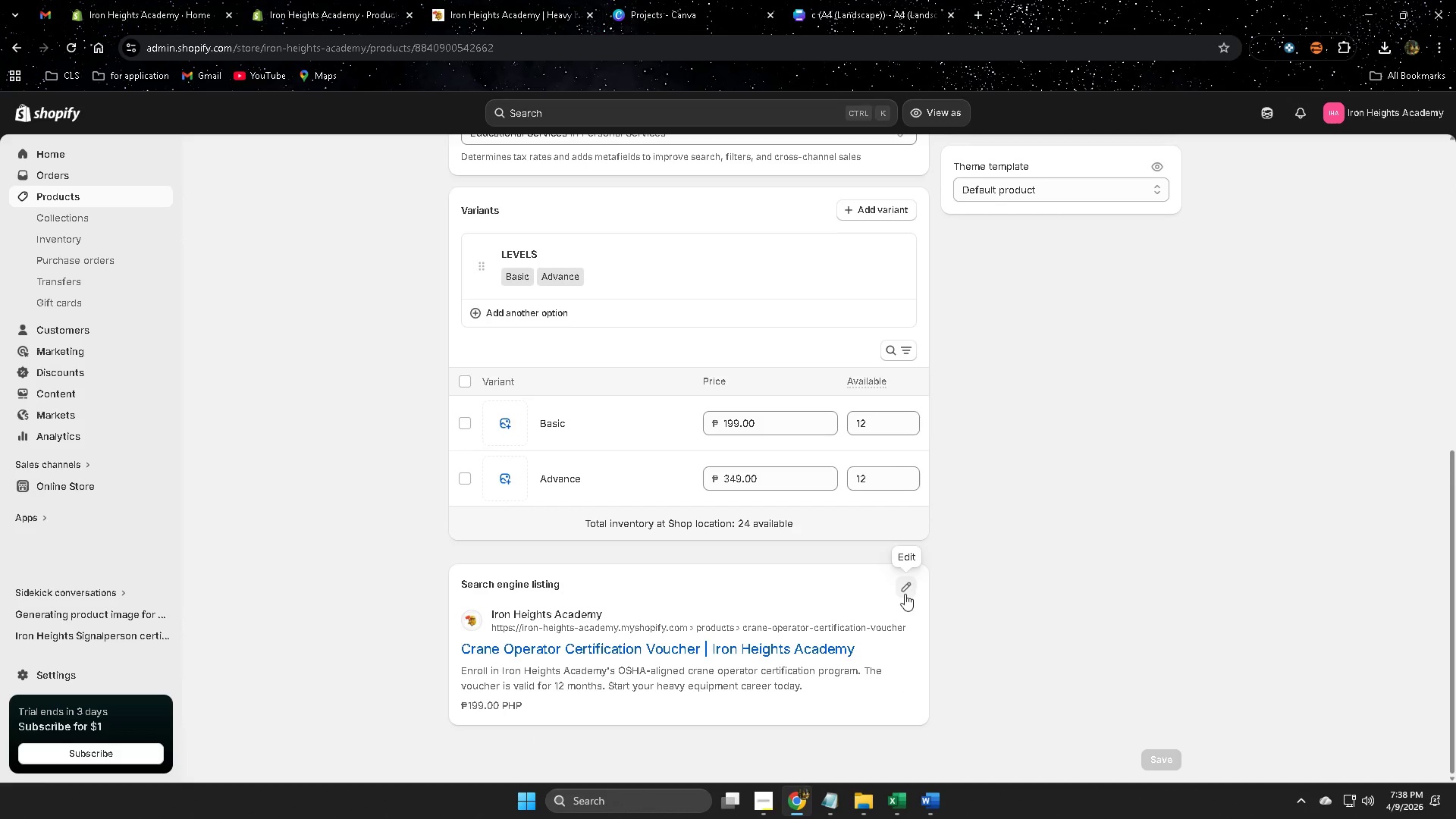 
left_click([905, 590])
 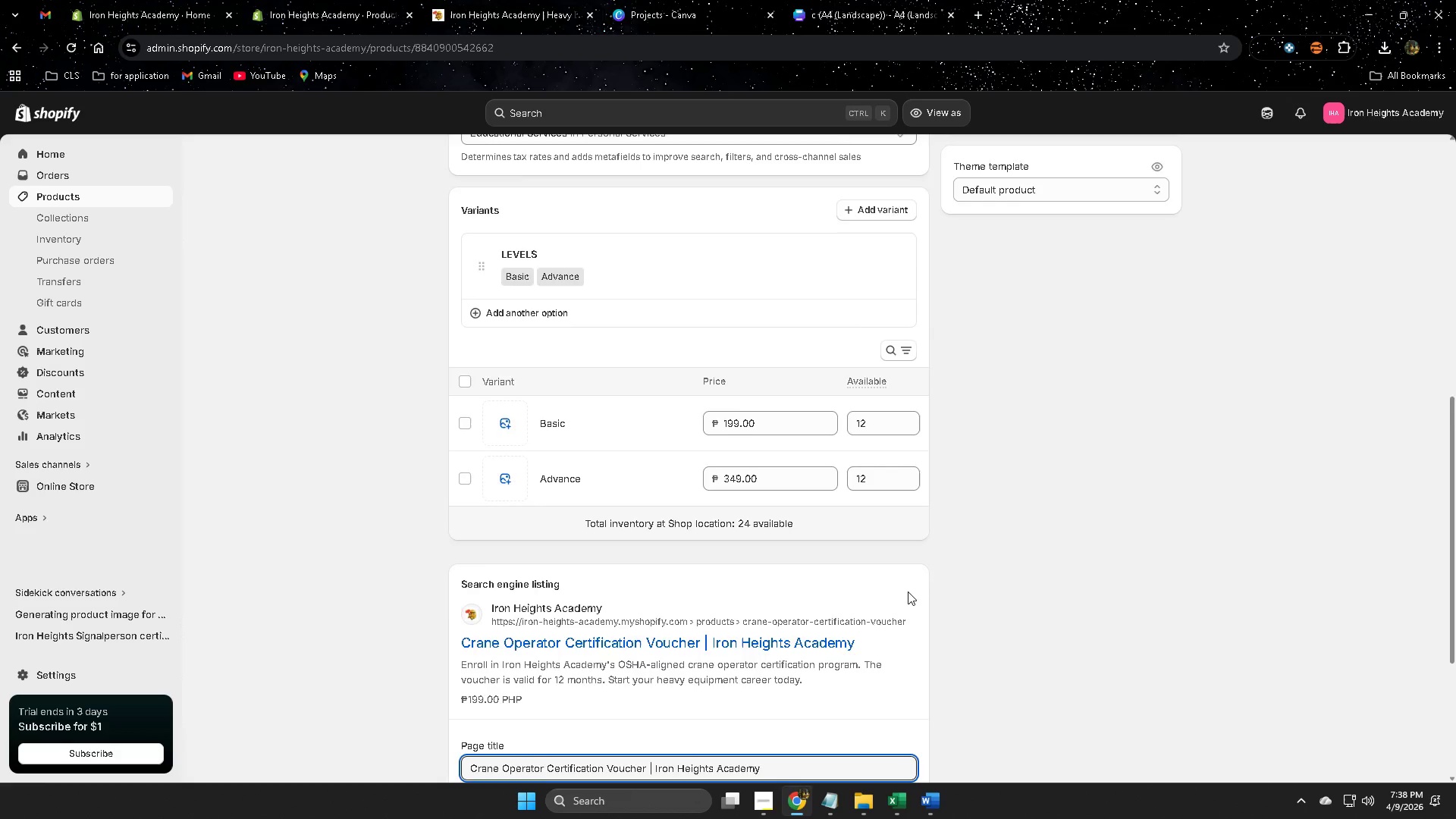 
scroll: coordinate [775, 580], scroll_direction: down, amount: 6.0
 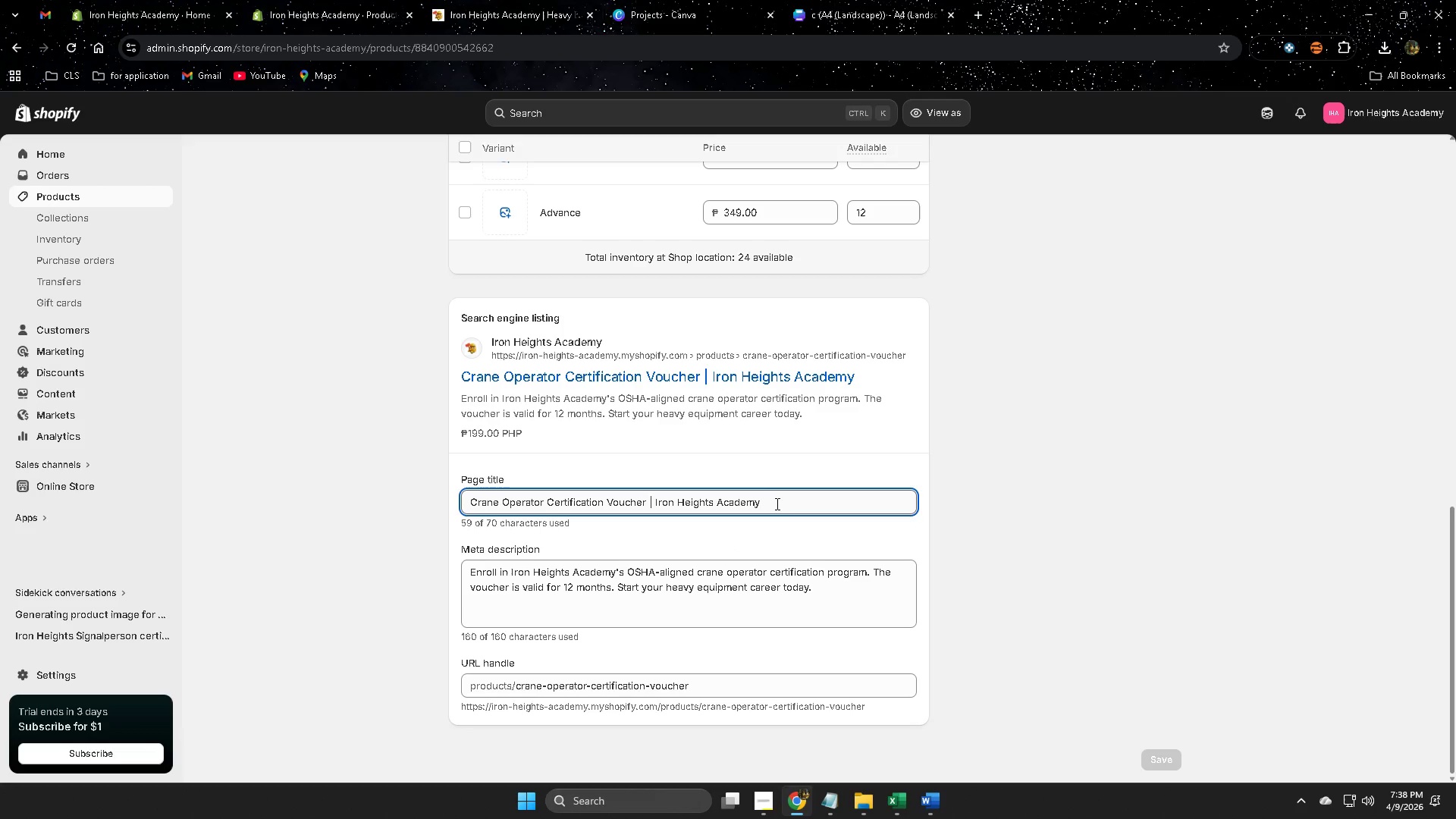 
double_click([777, 504])
 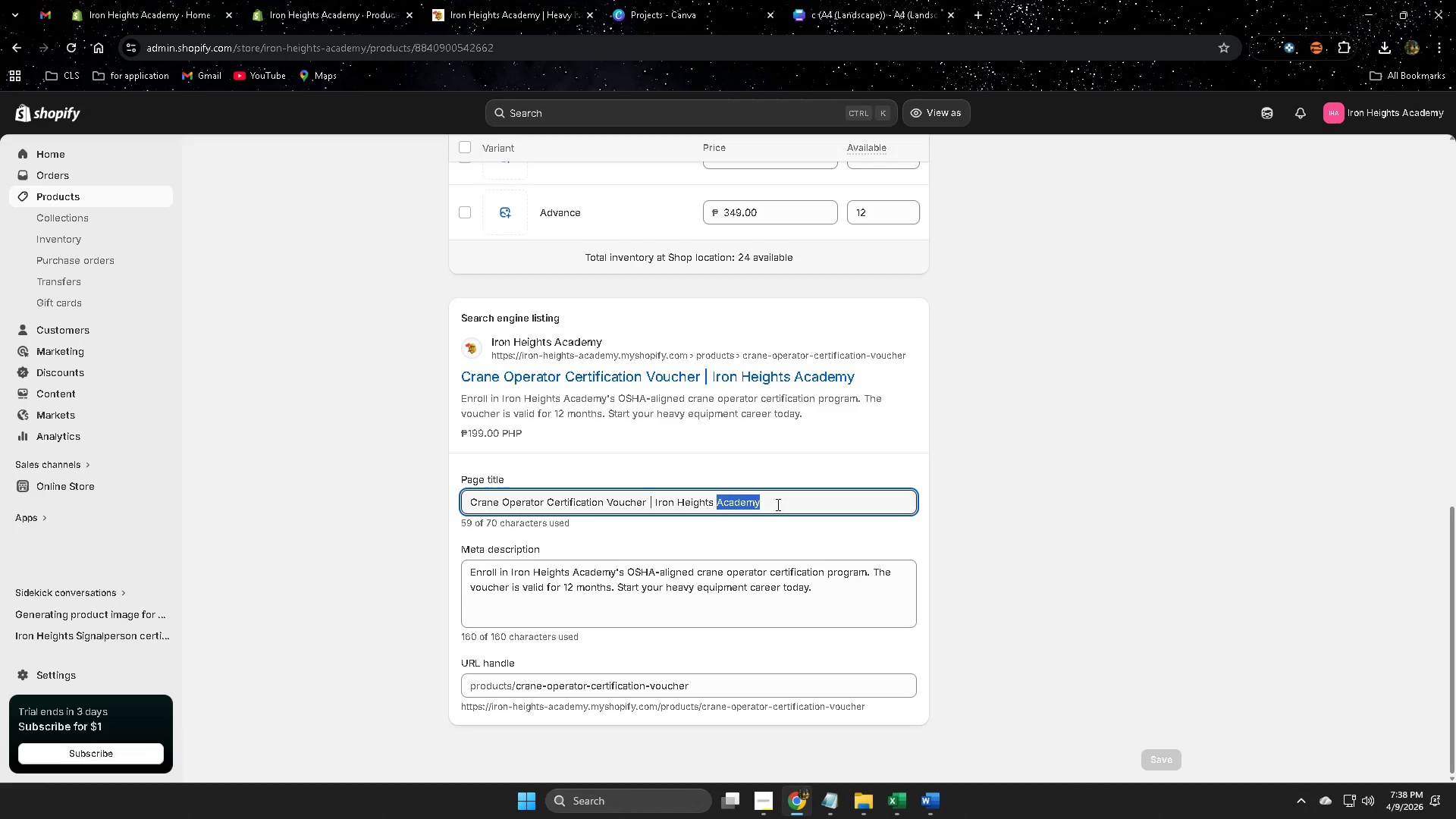 
triple_click([777, 504])
 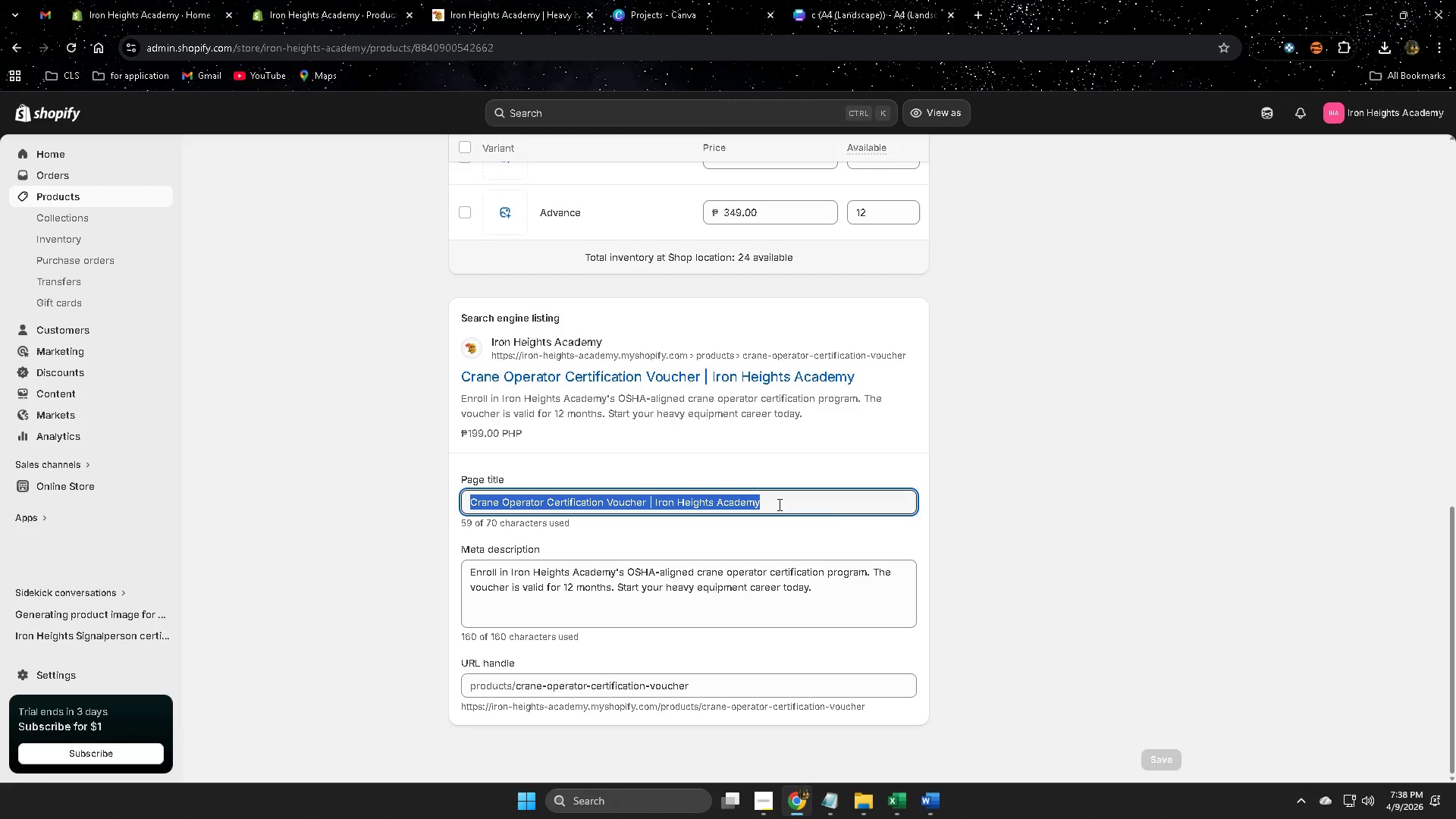 
key(Control+ControlLeft)
 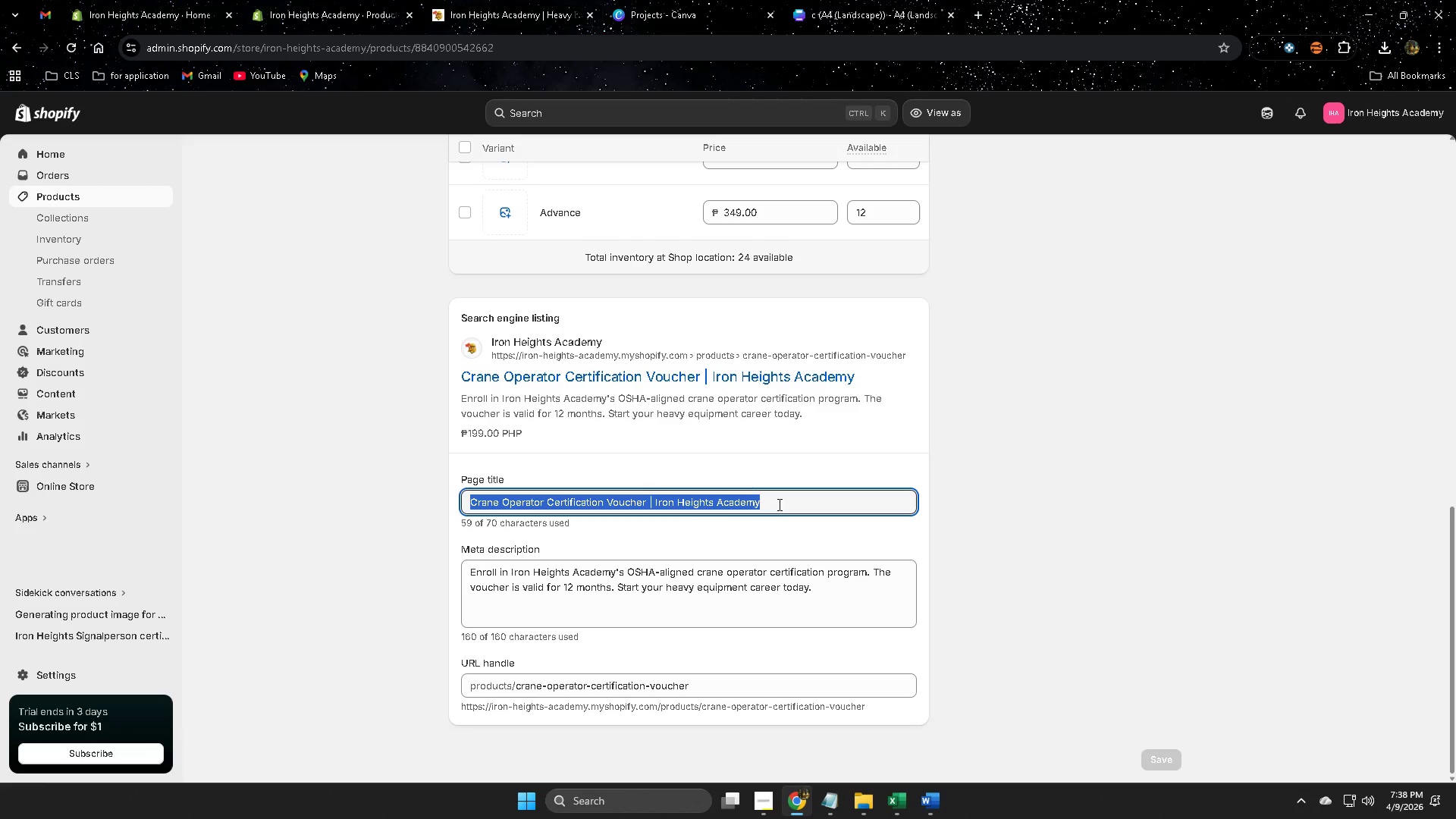 
key(Control+C)
 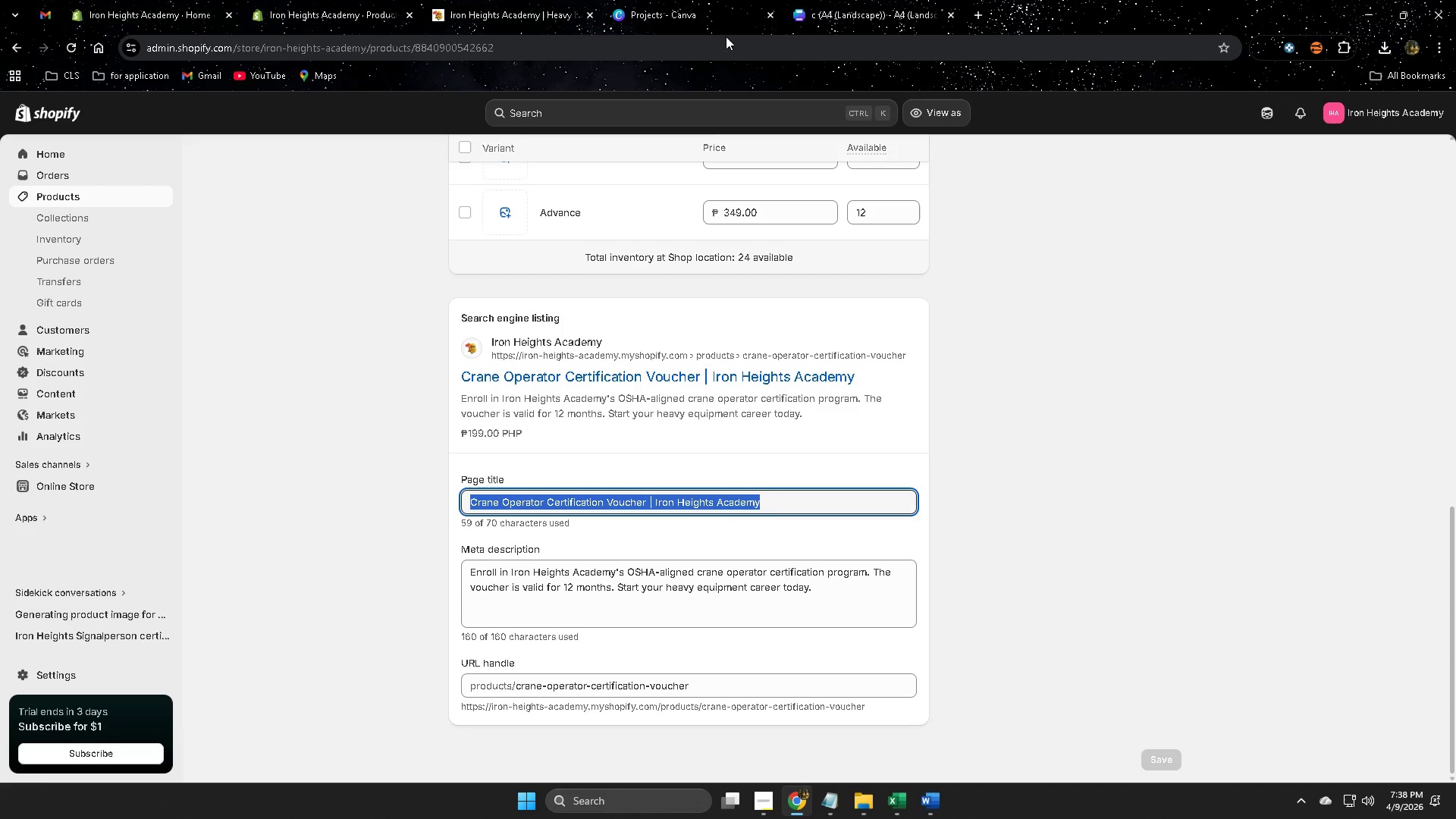 
left_click([854, 5])
 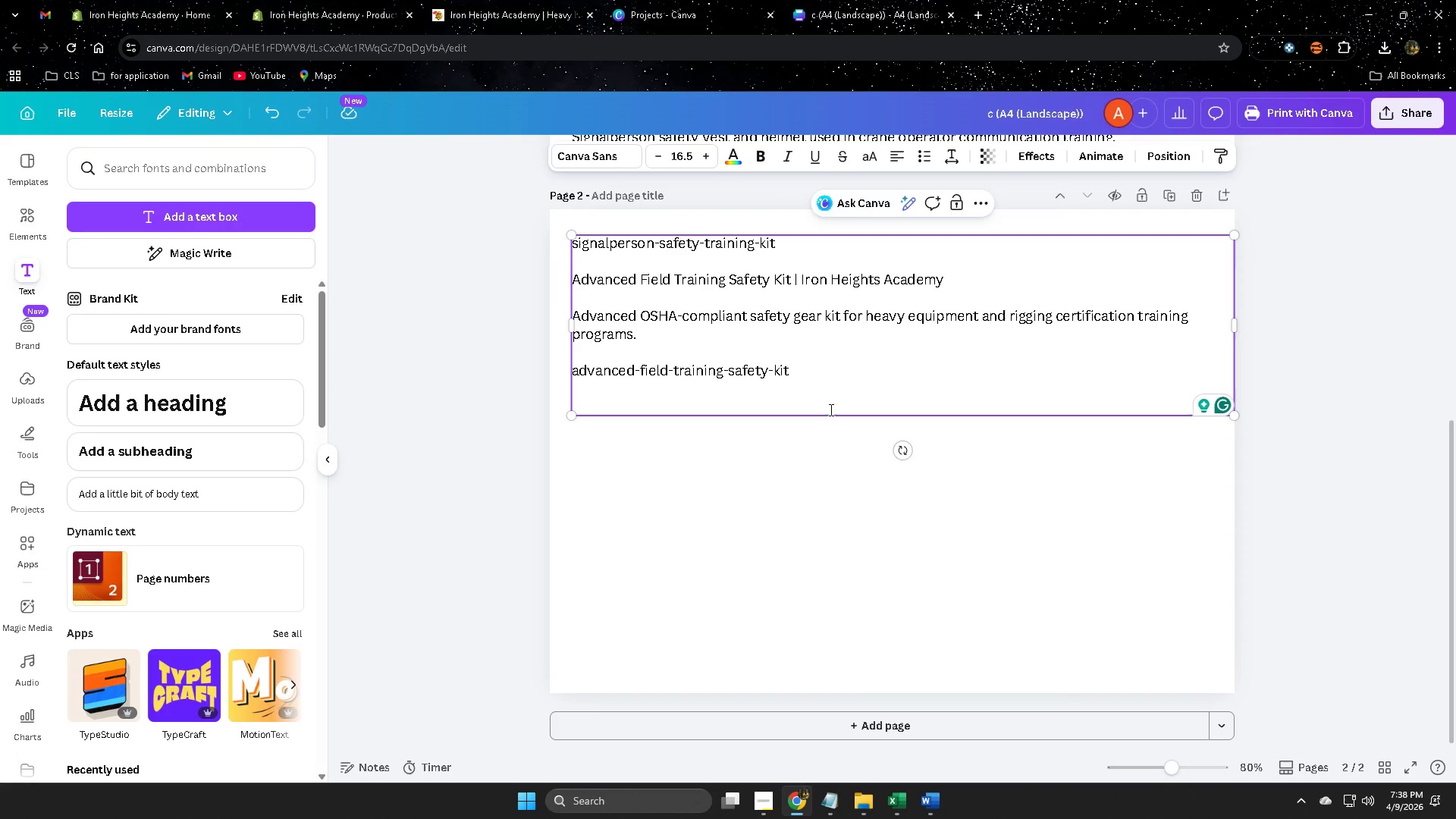 
key(Control+V)
 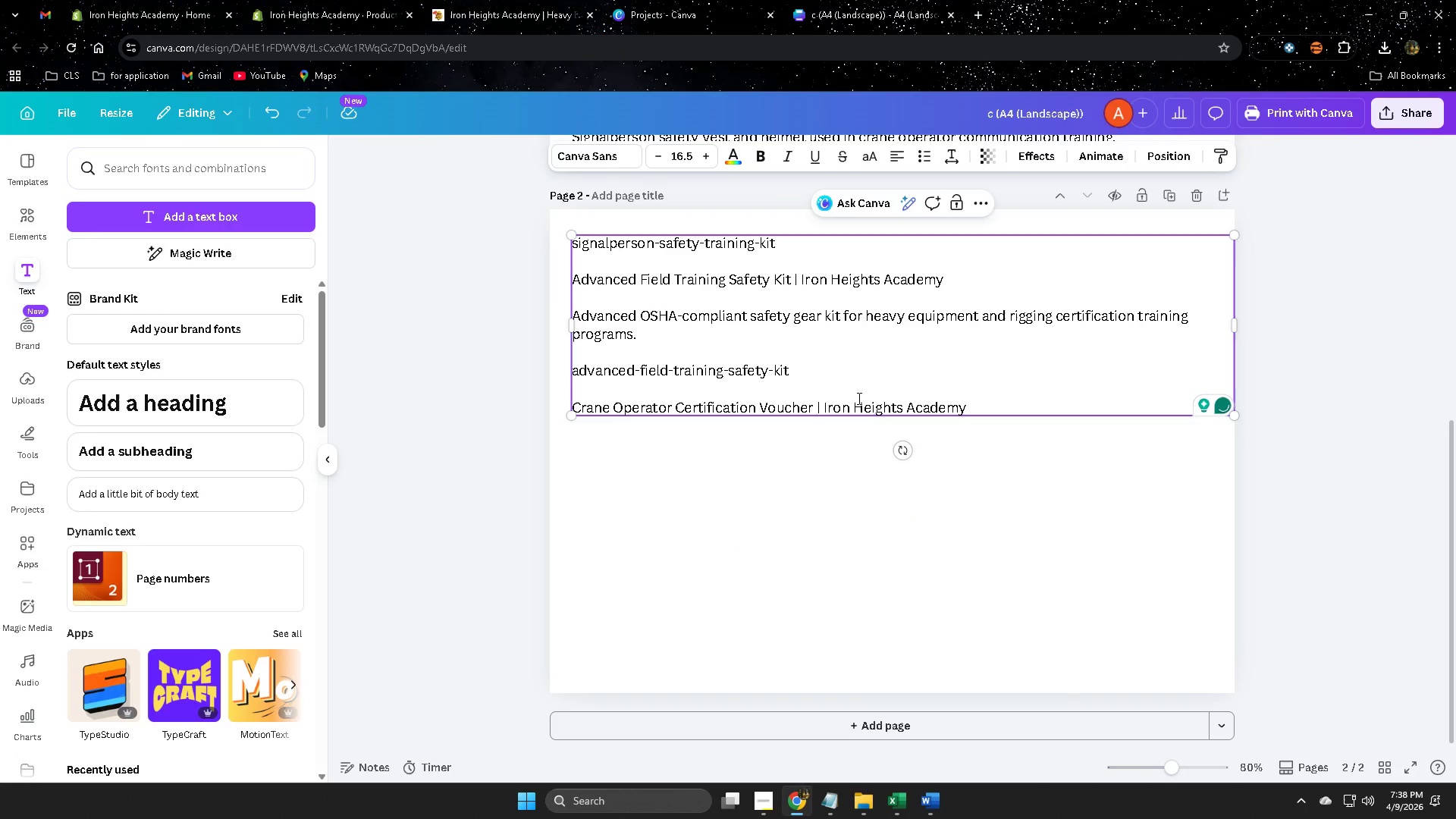 
key(Enter)
 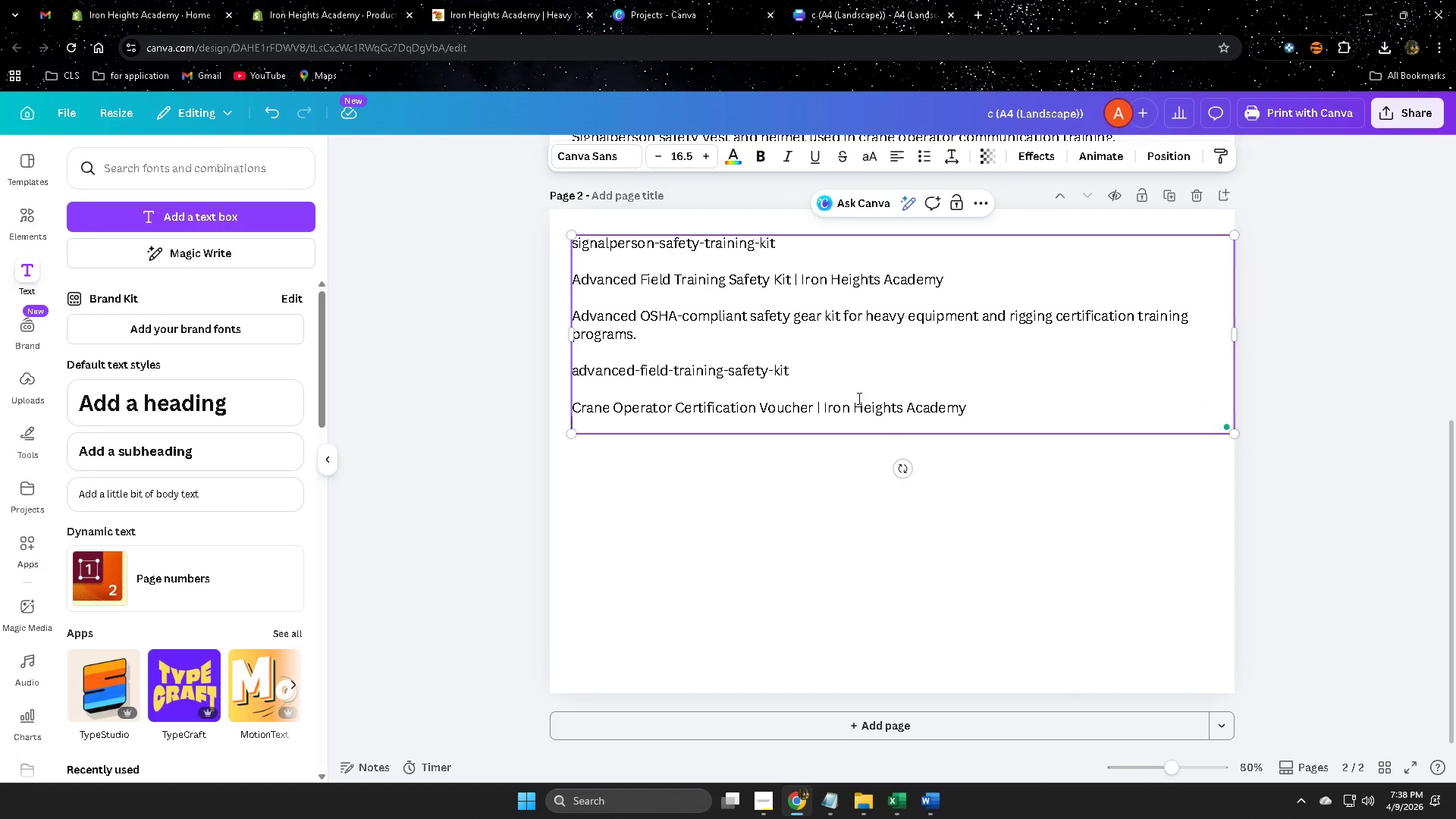 
key(Enter)
 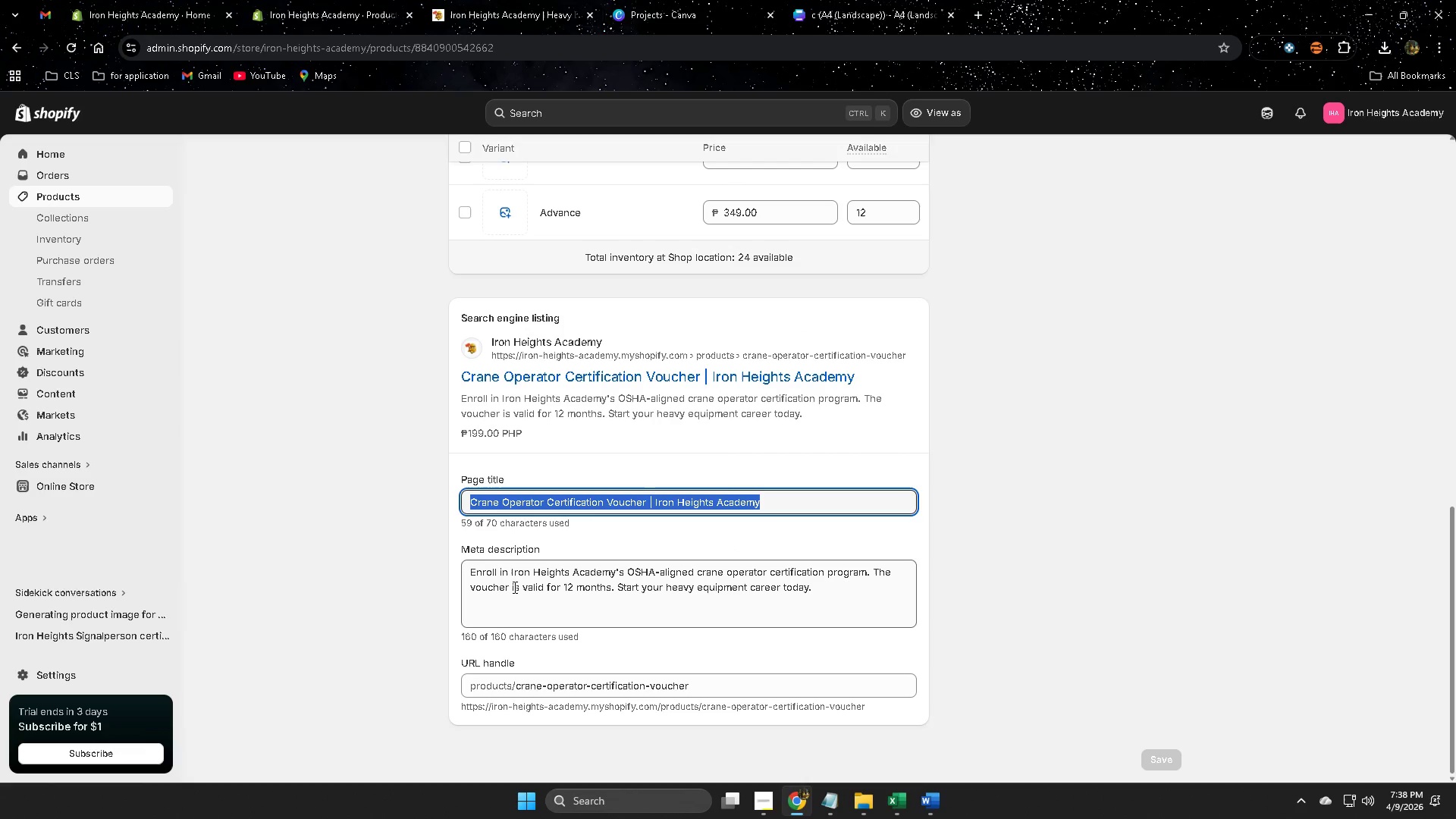 
double_click([491, 573])
 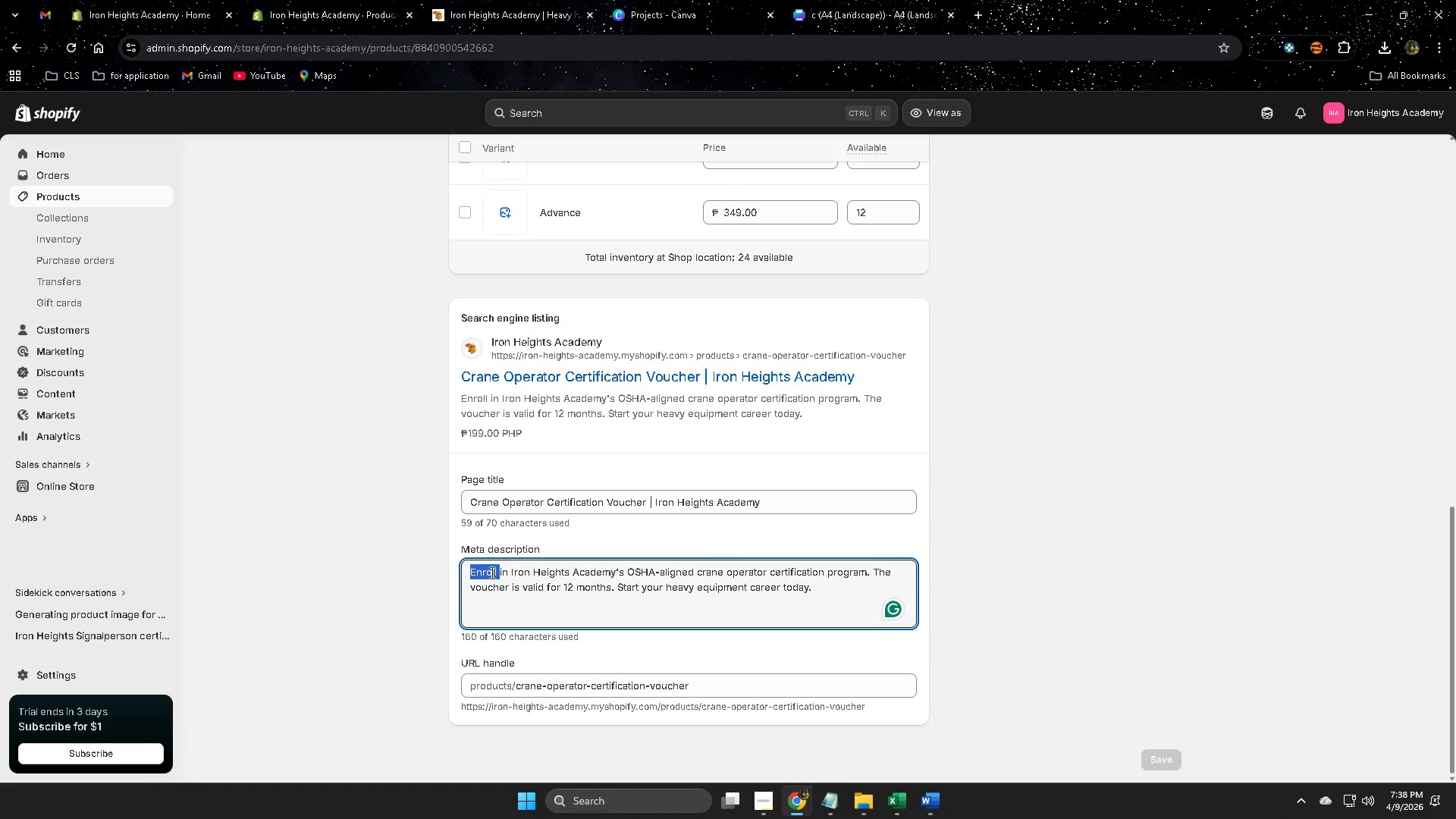 
triple_click([491, 573])
 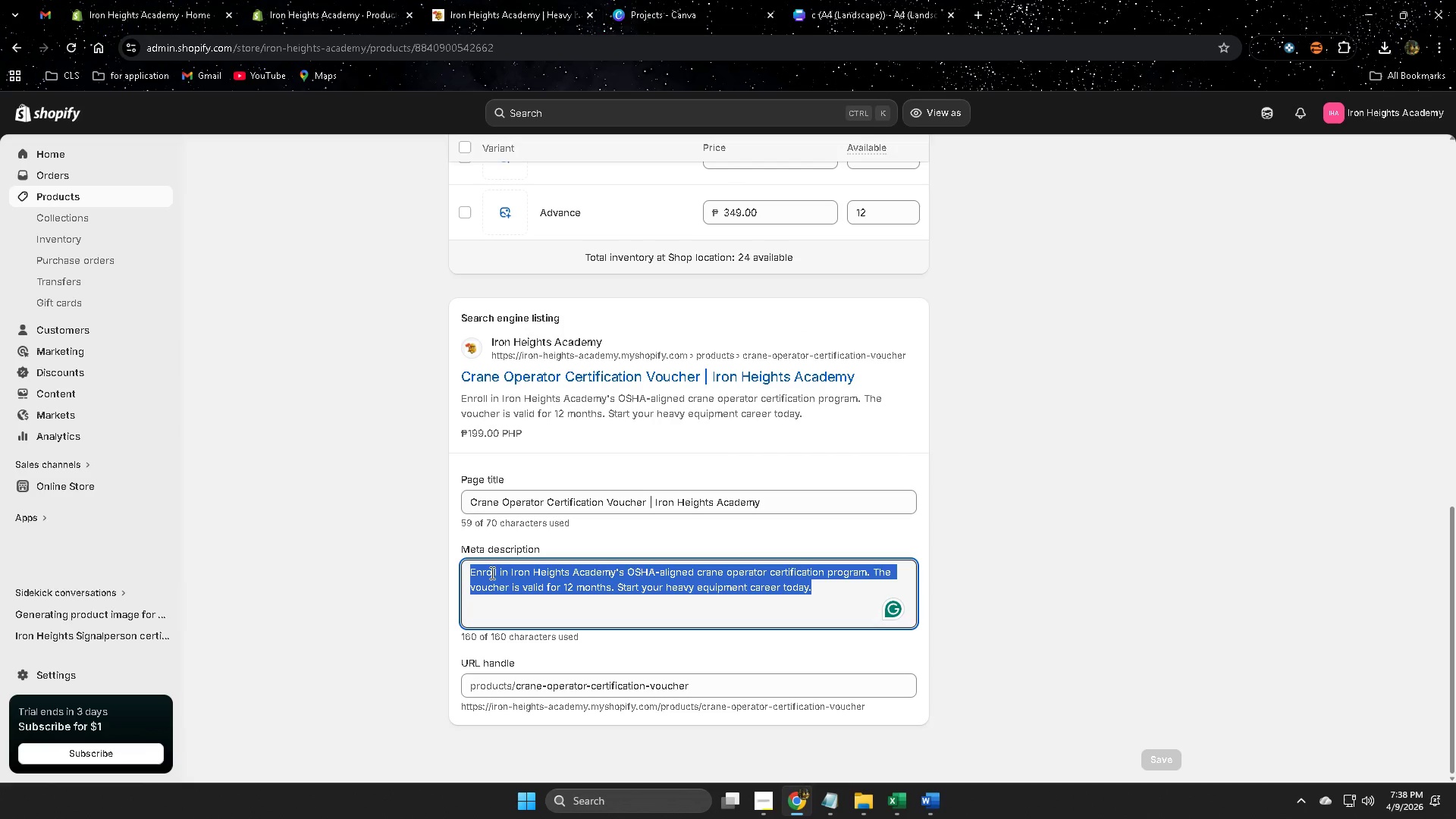 
key(Control+ControlLeft)
 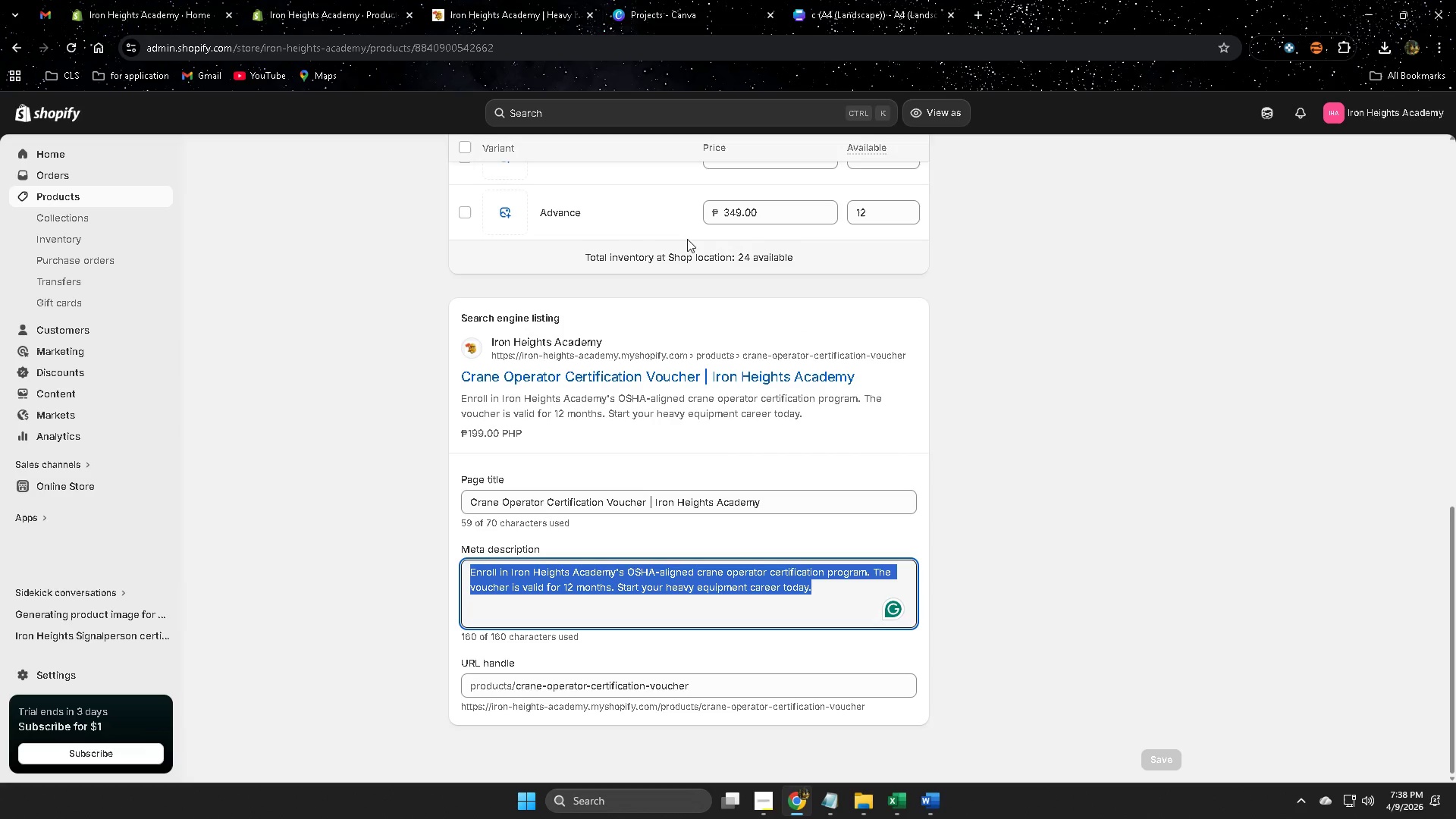 
key(Control+C)
 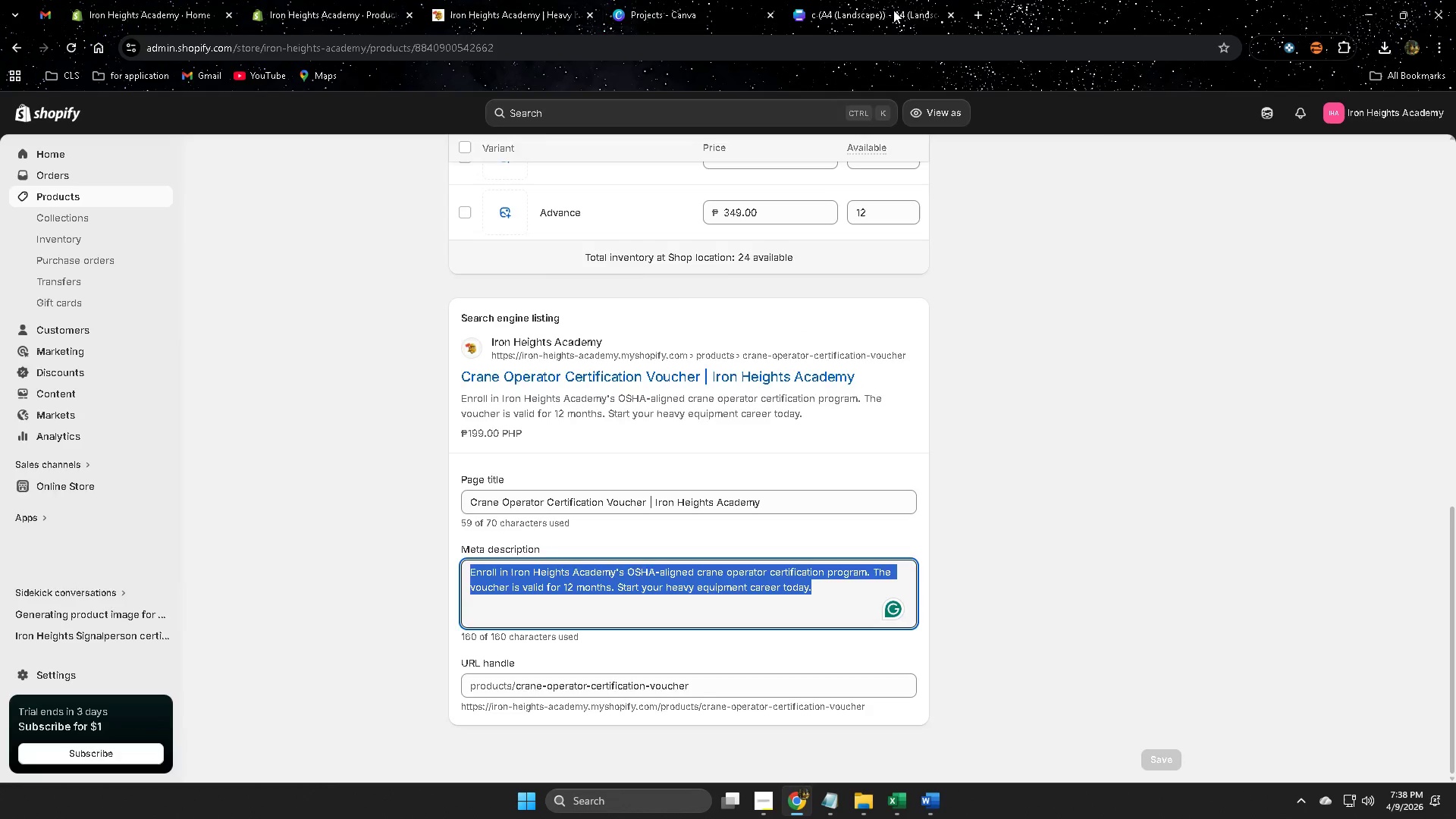 
left_click([890, 8])
 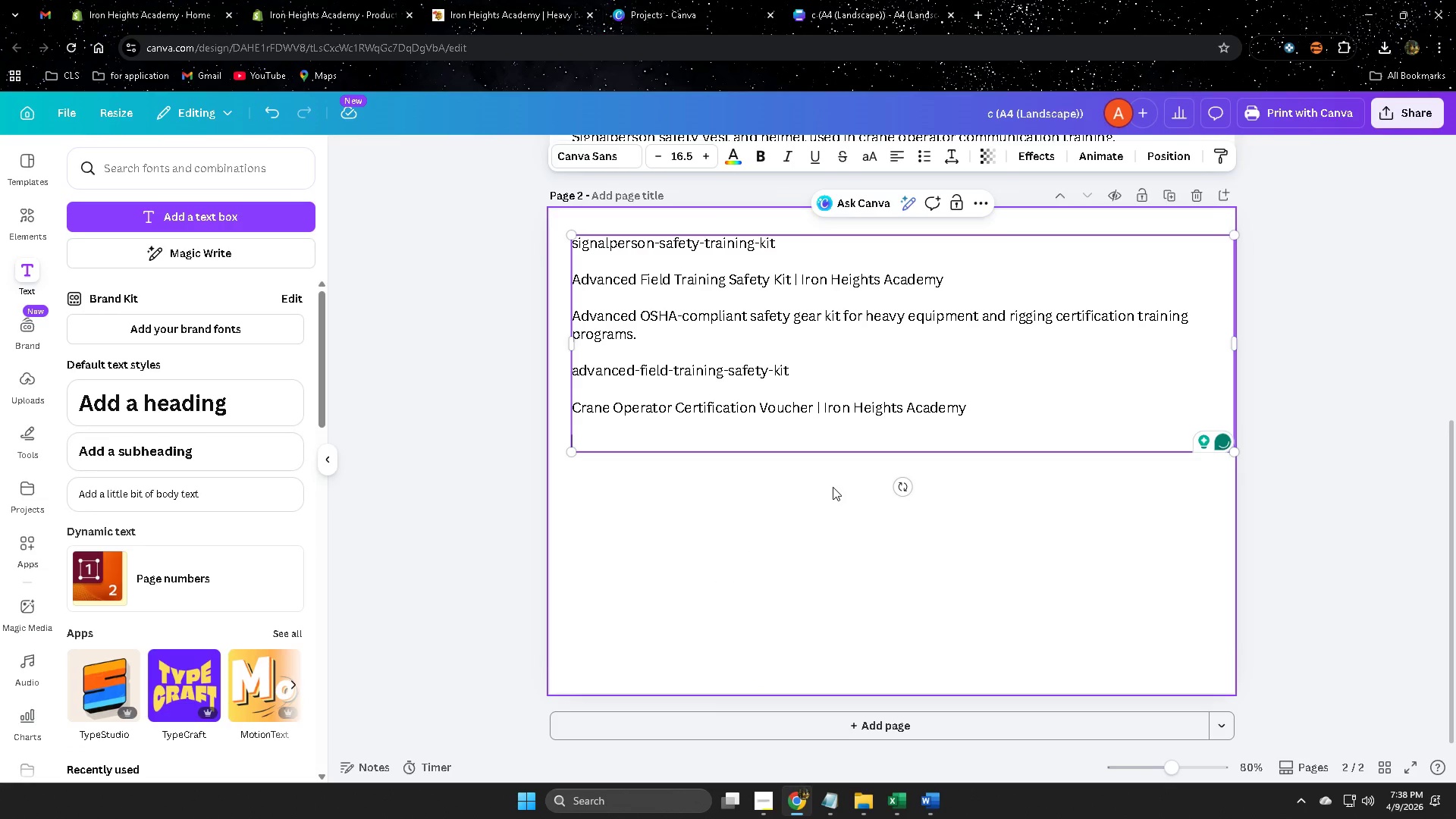 
key(Control+V)
 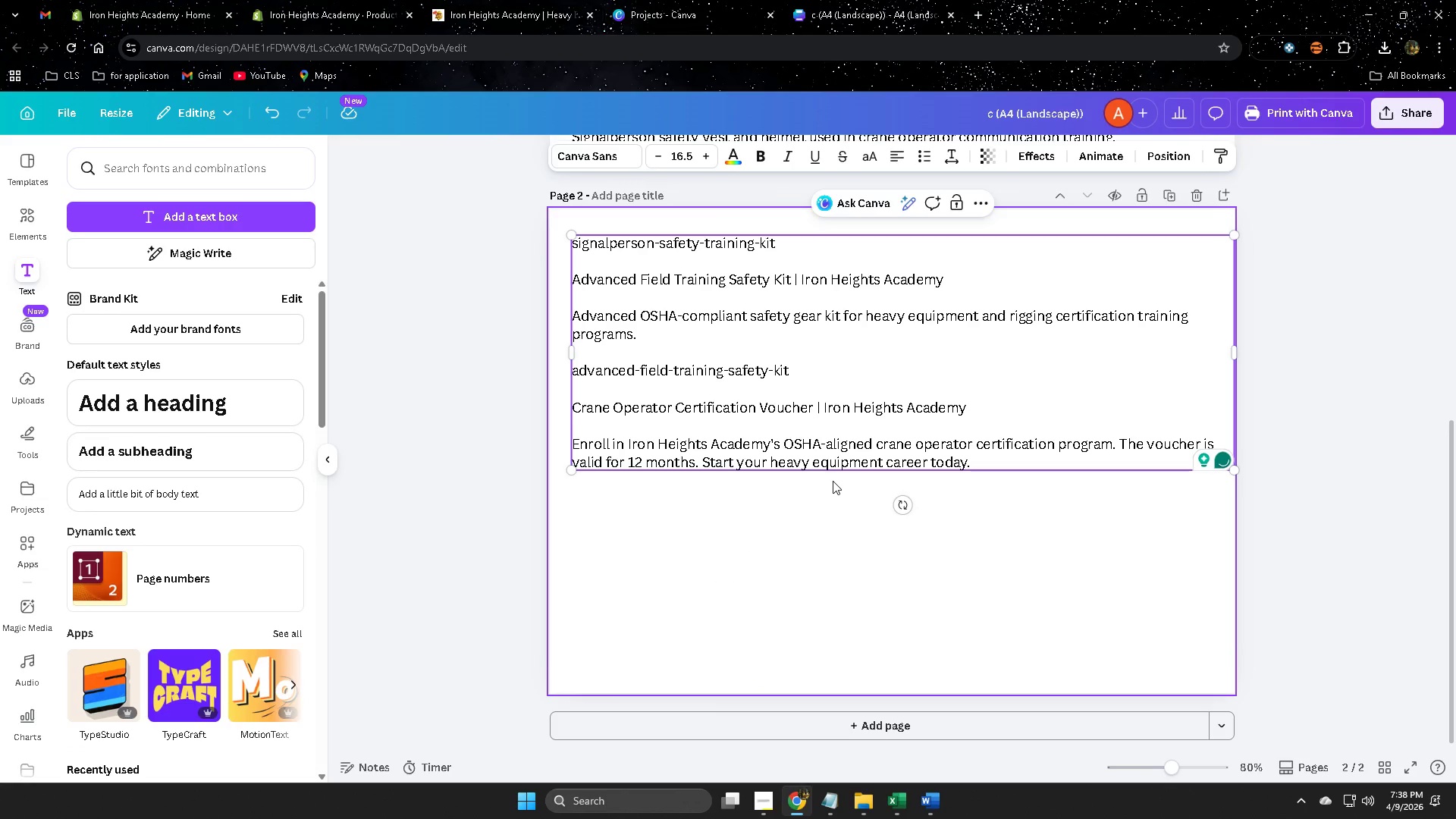 
key(Enter)
 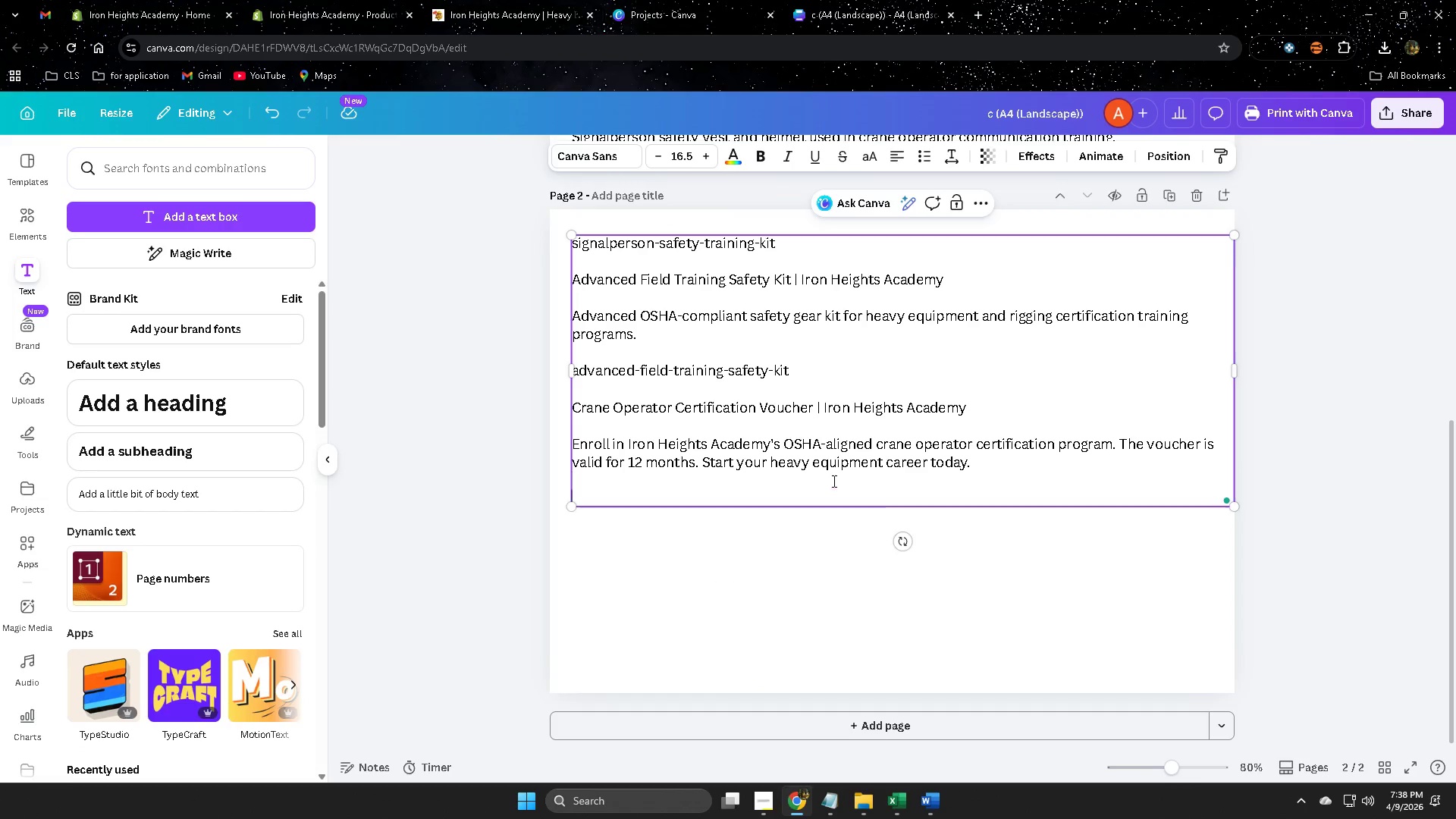 
key(Enter)
 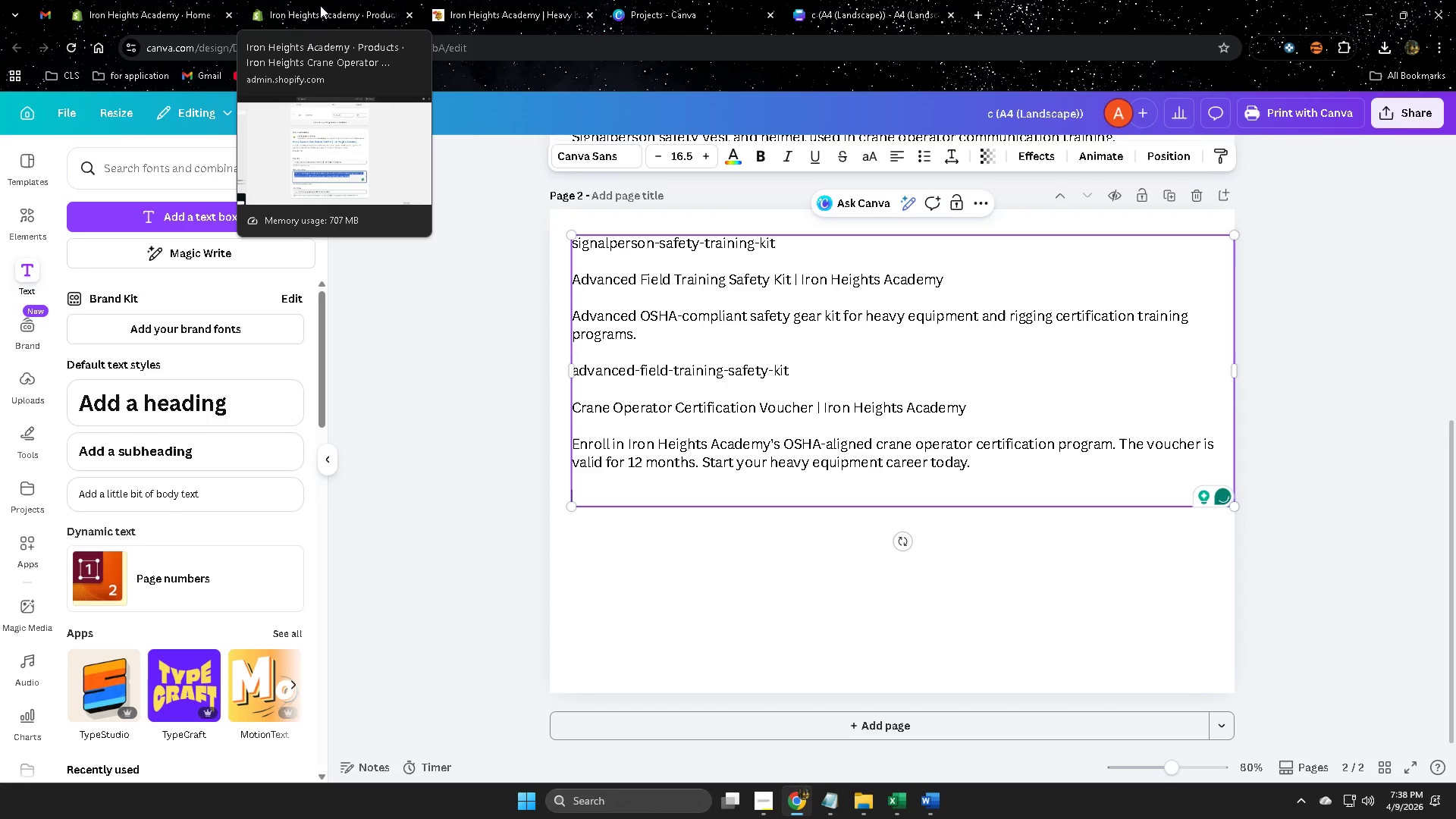 
left_click([320, 5])
 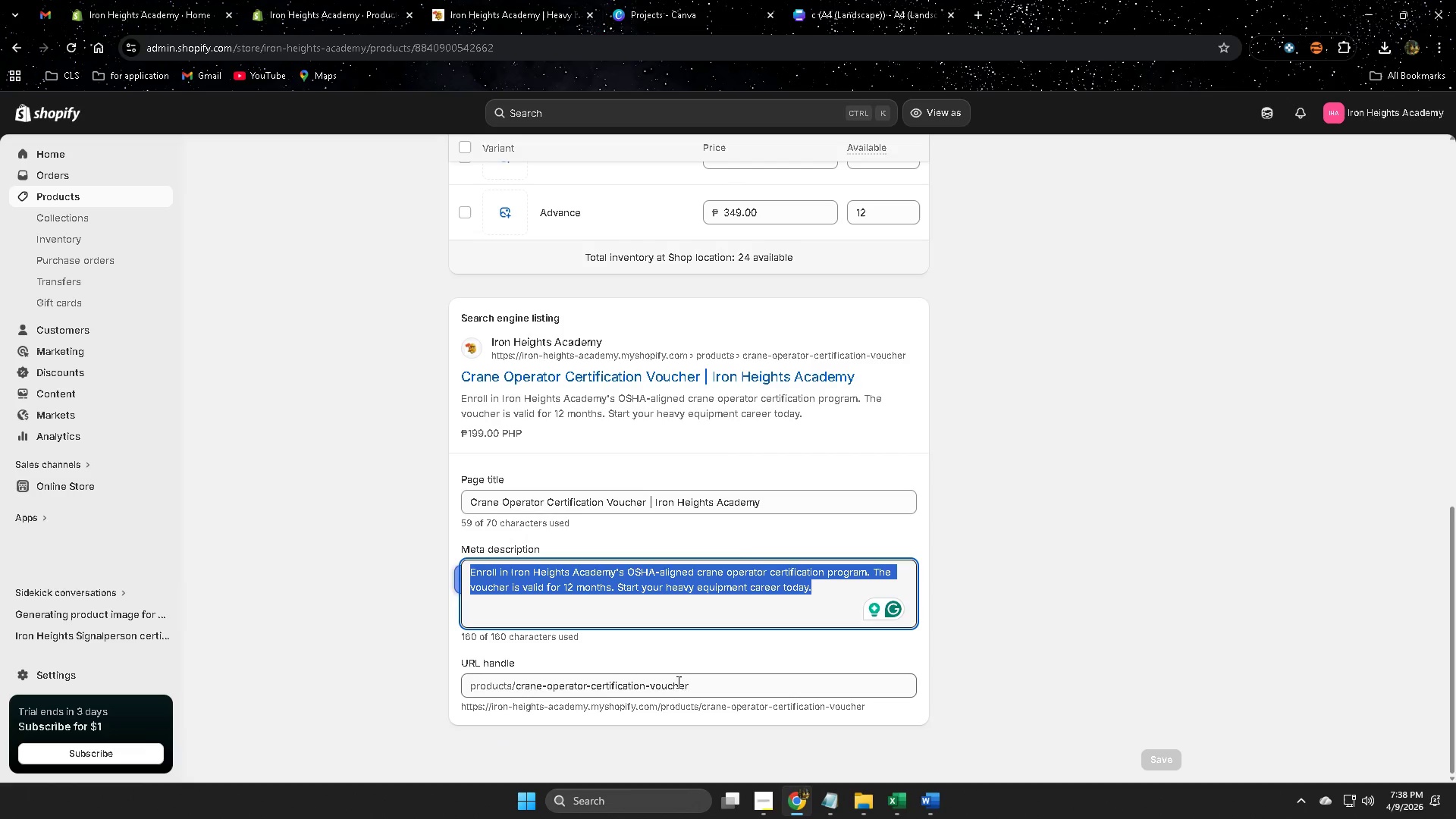 
double_click([697, 690])
 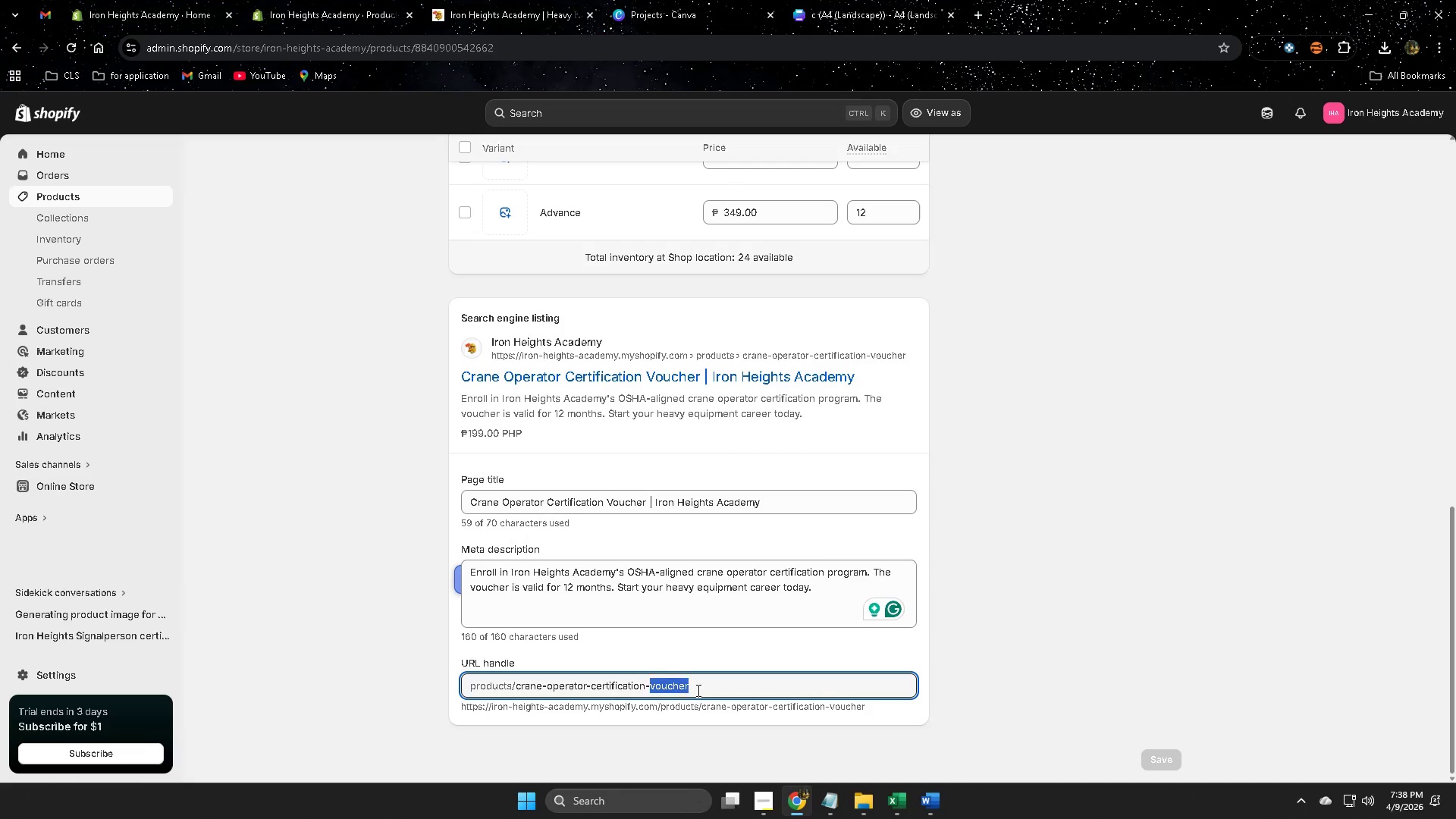 
triple_click([697, 690])
 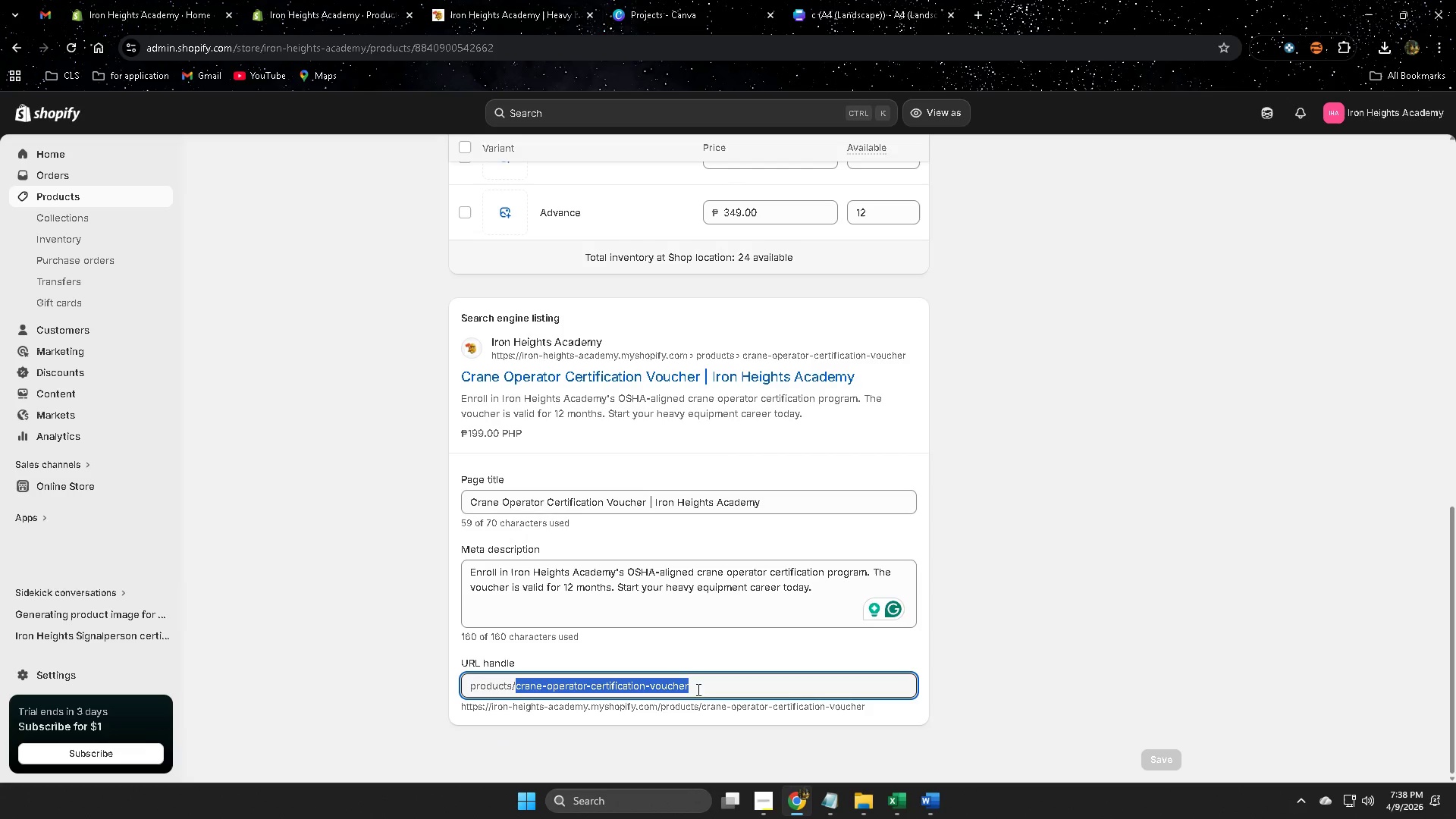 
key(Control+C)
 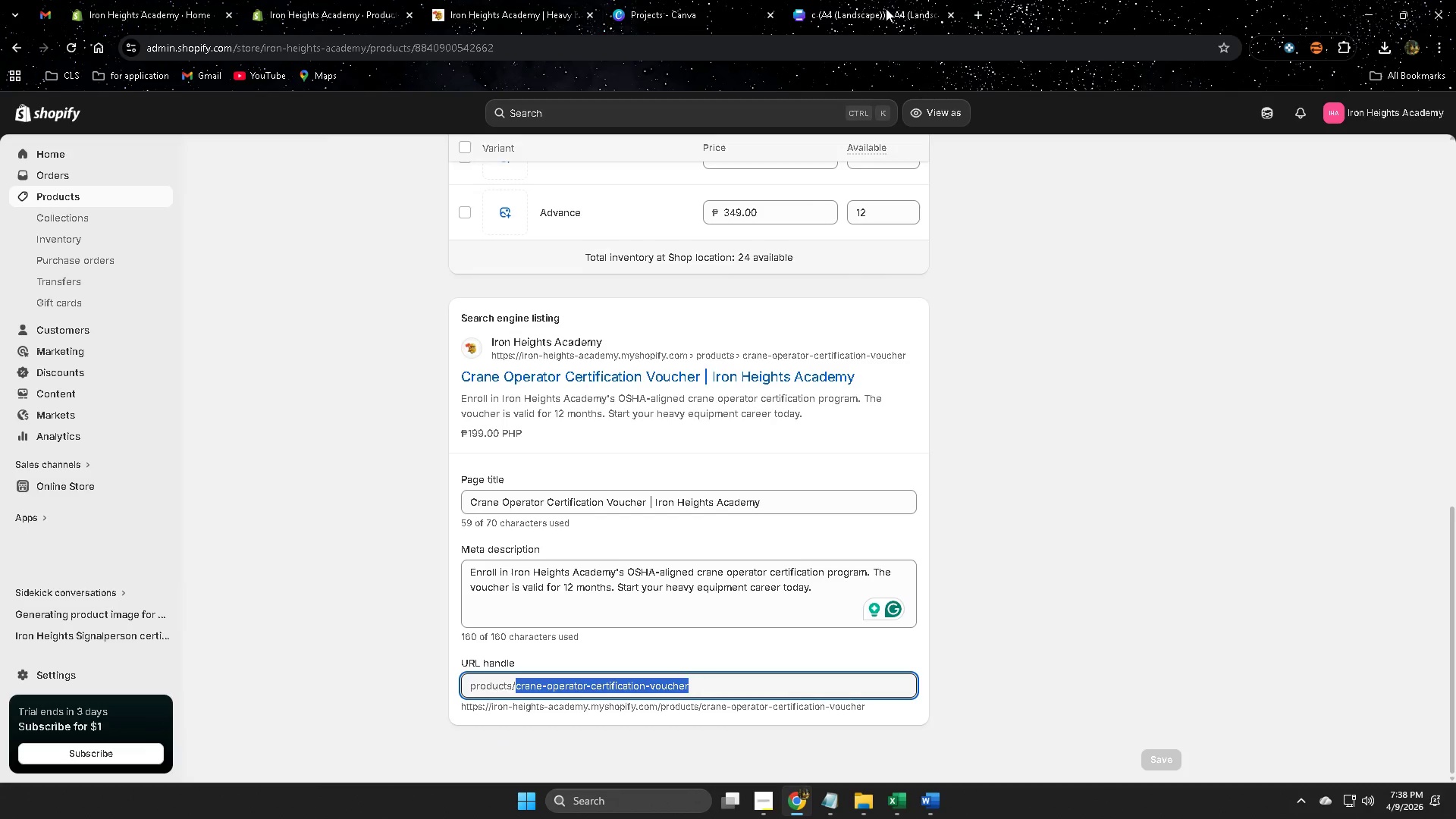 
left_click([886, 8])
 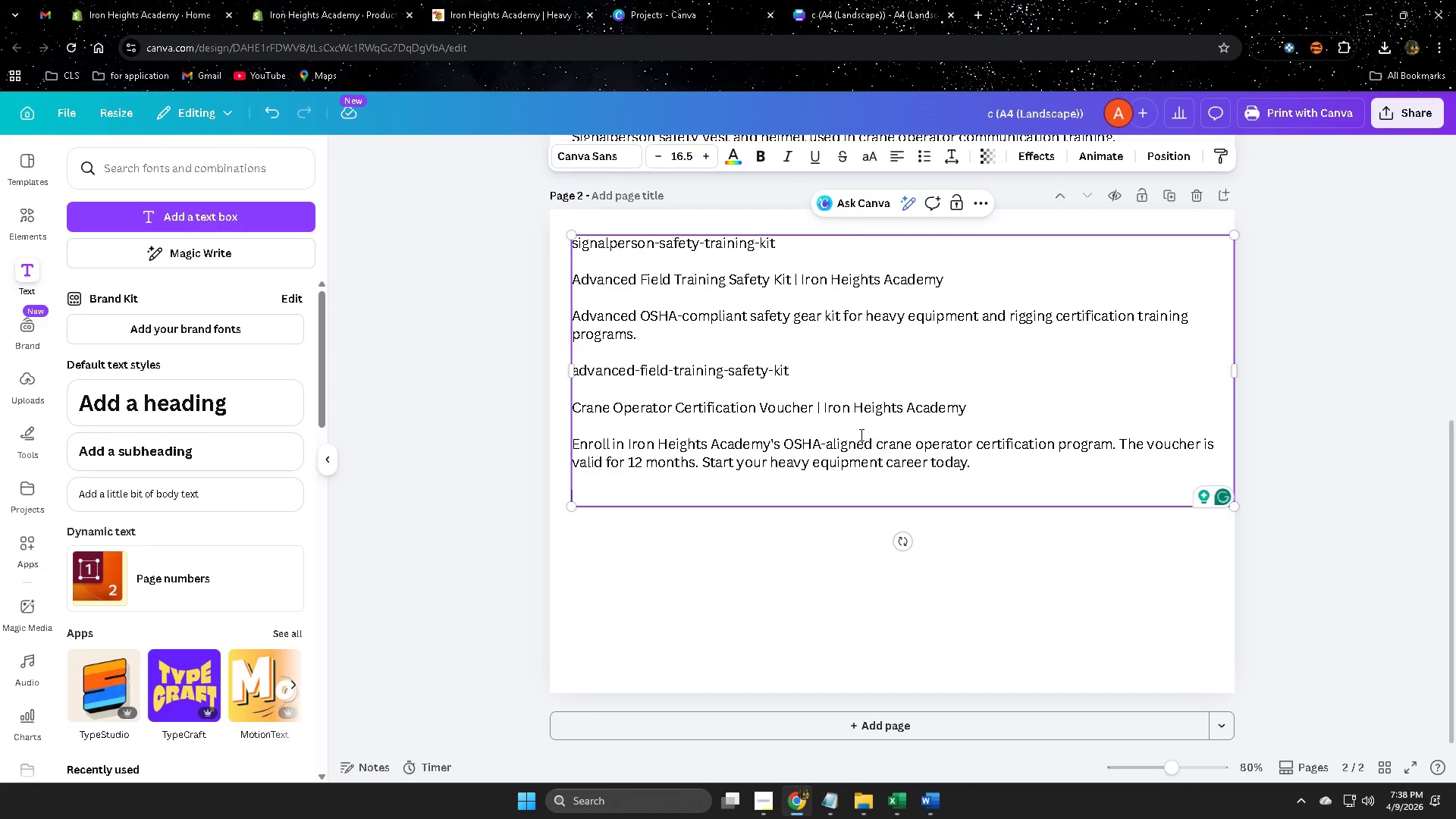 
key(Control+V)
 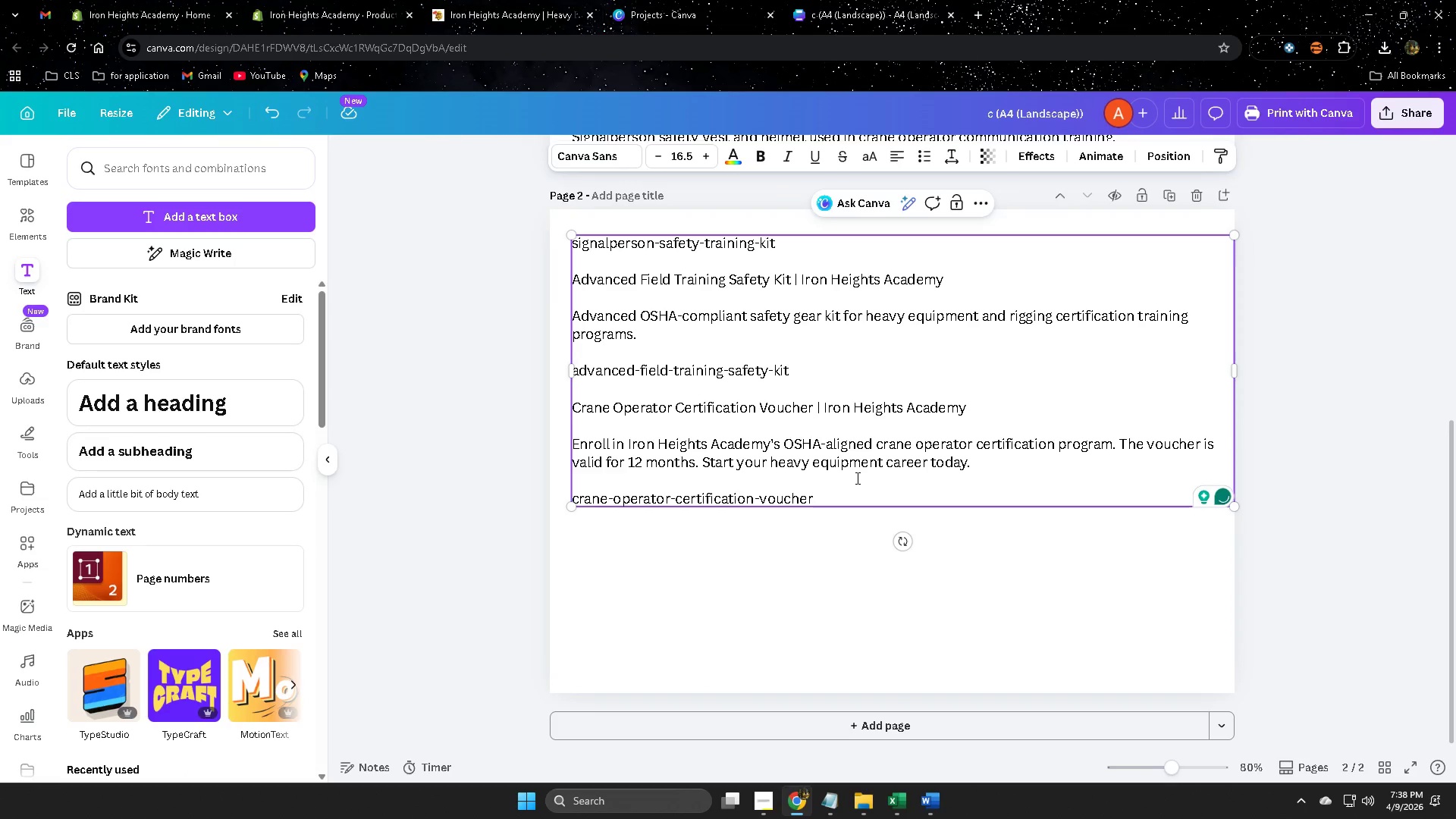 
key(Enter)
 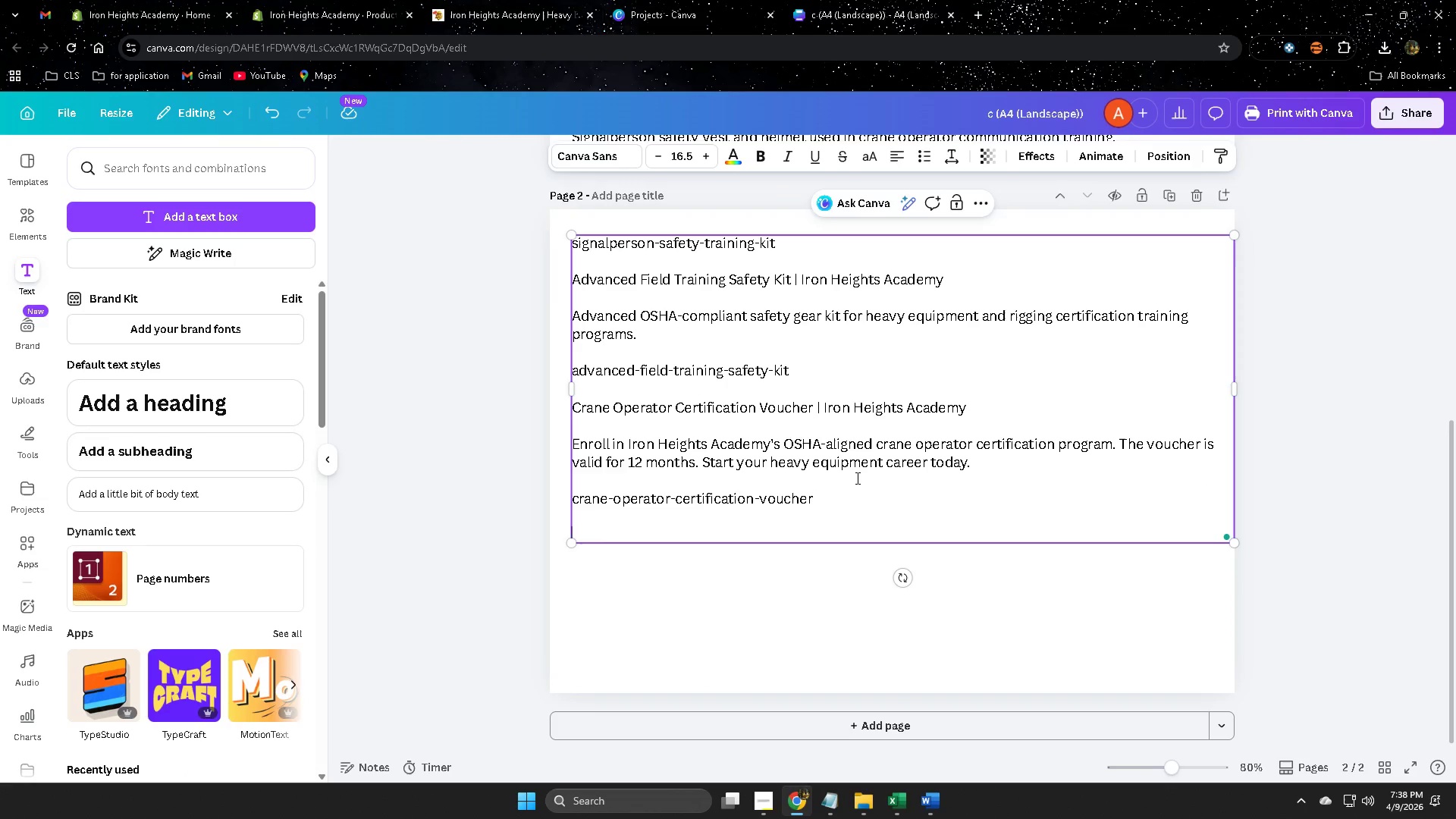 
key(Enter)
 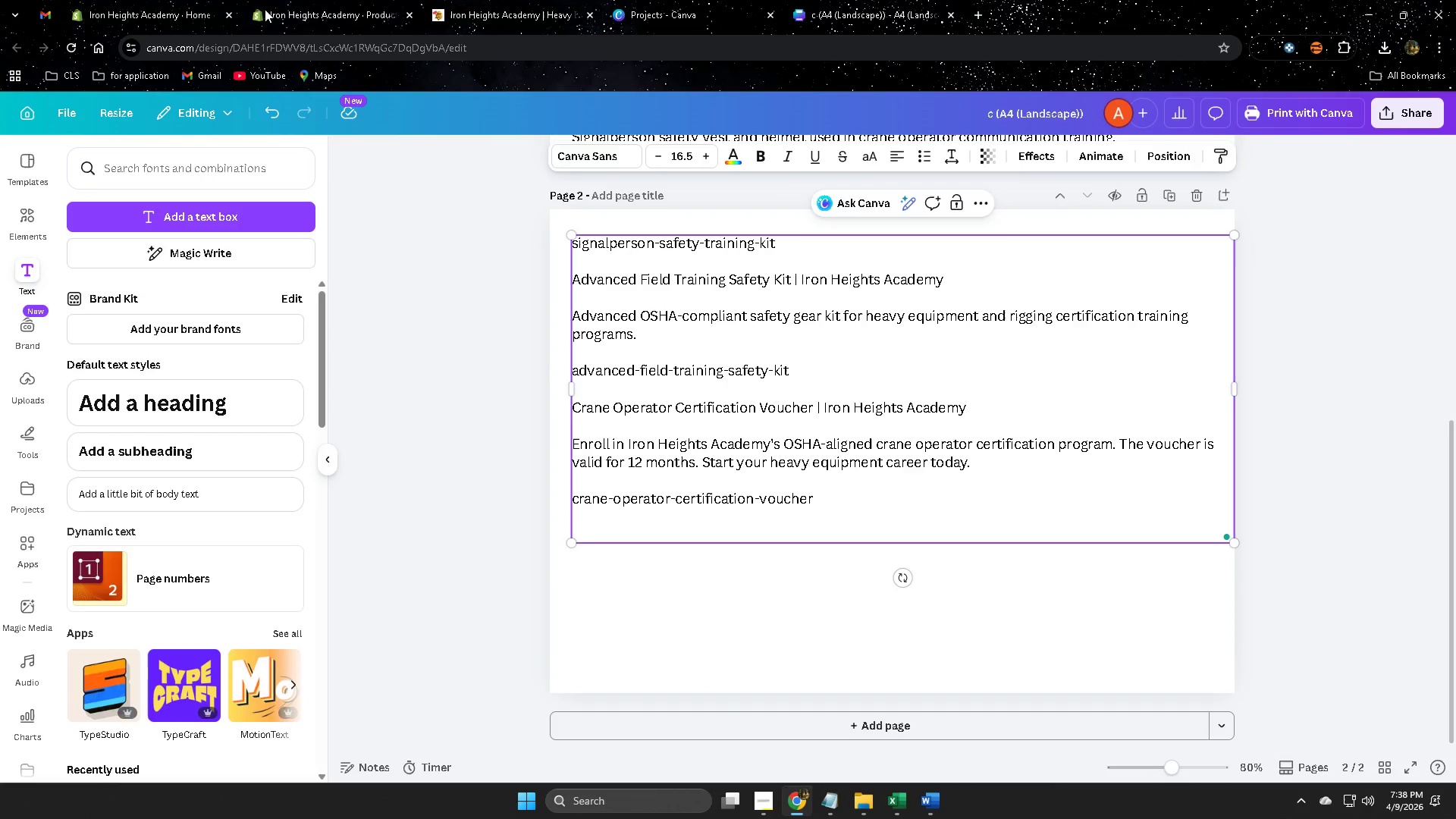 
left_click([278, 10])
 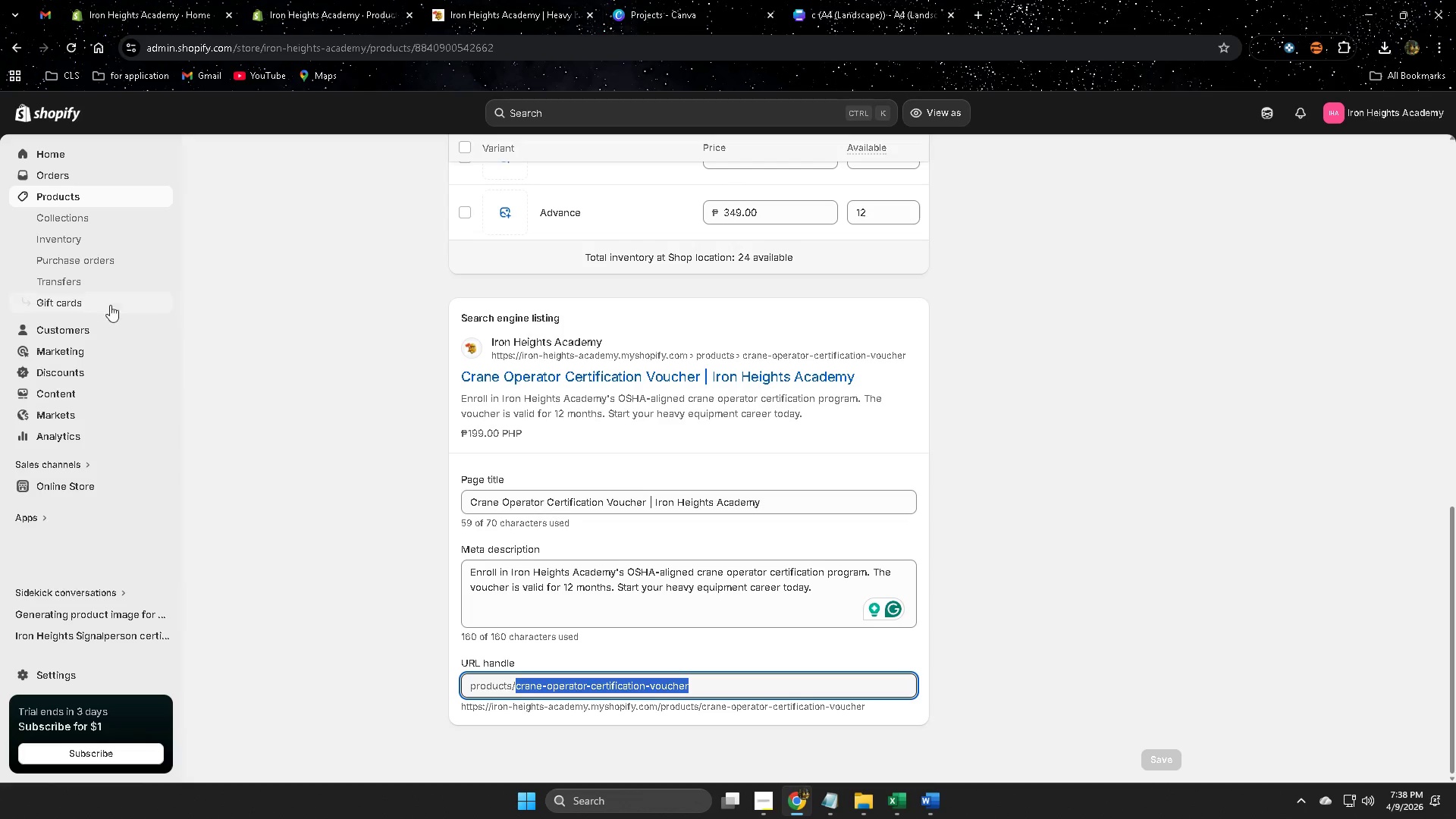 
left_click([71, 198])
 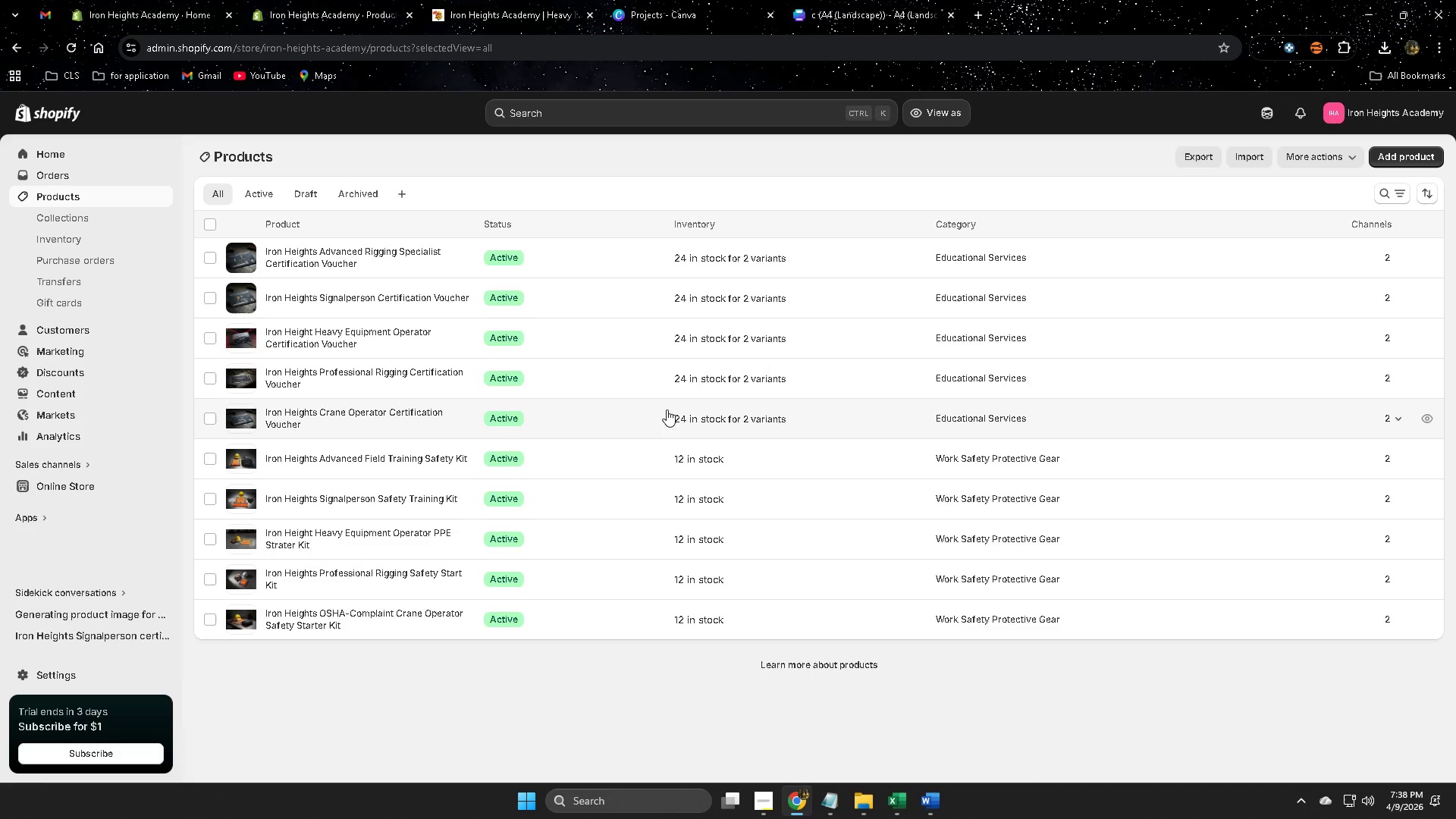 
wait(6.7)
 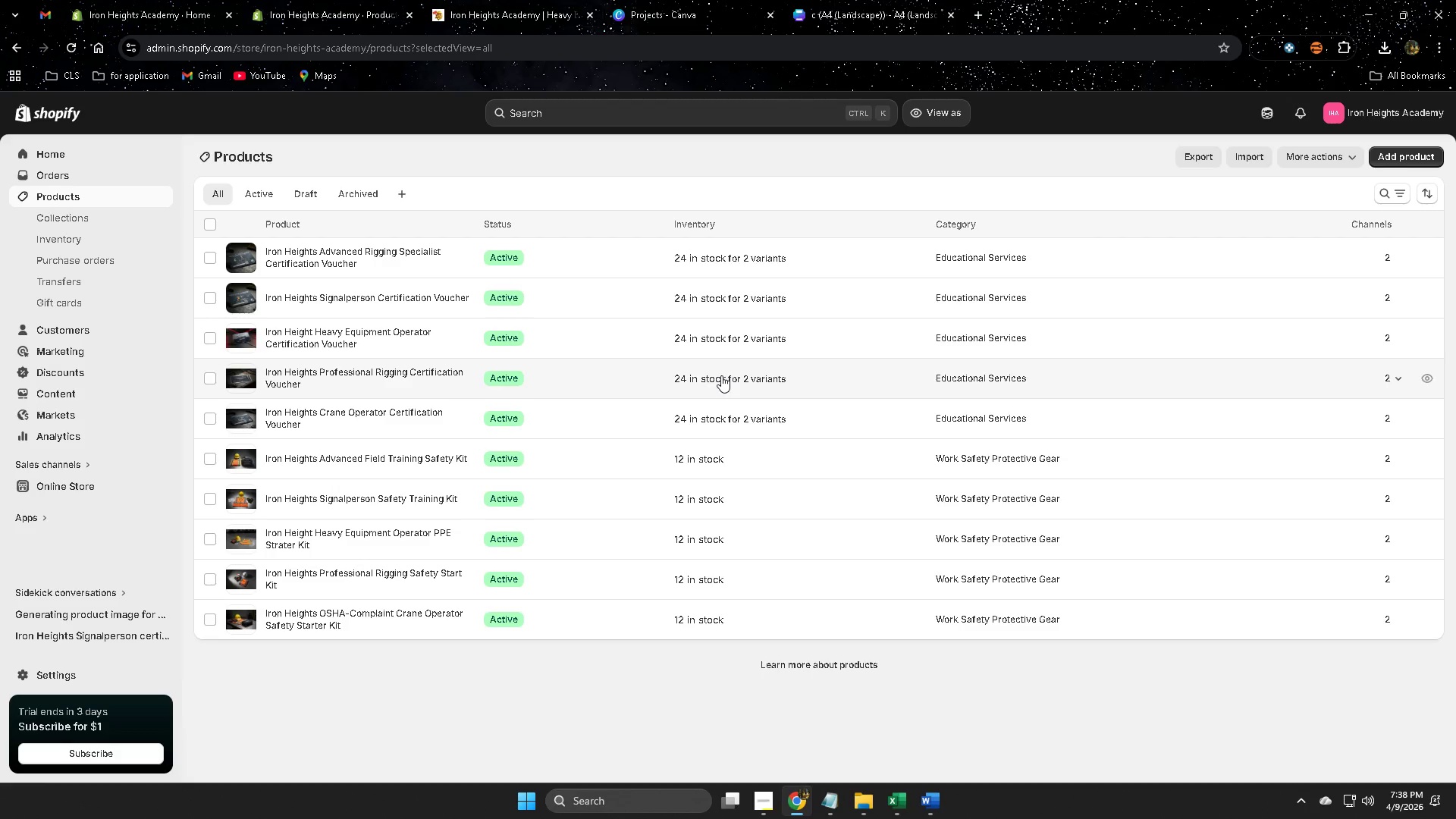 
left_click([544, 377])
 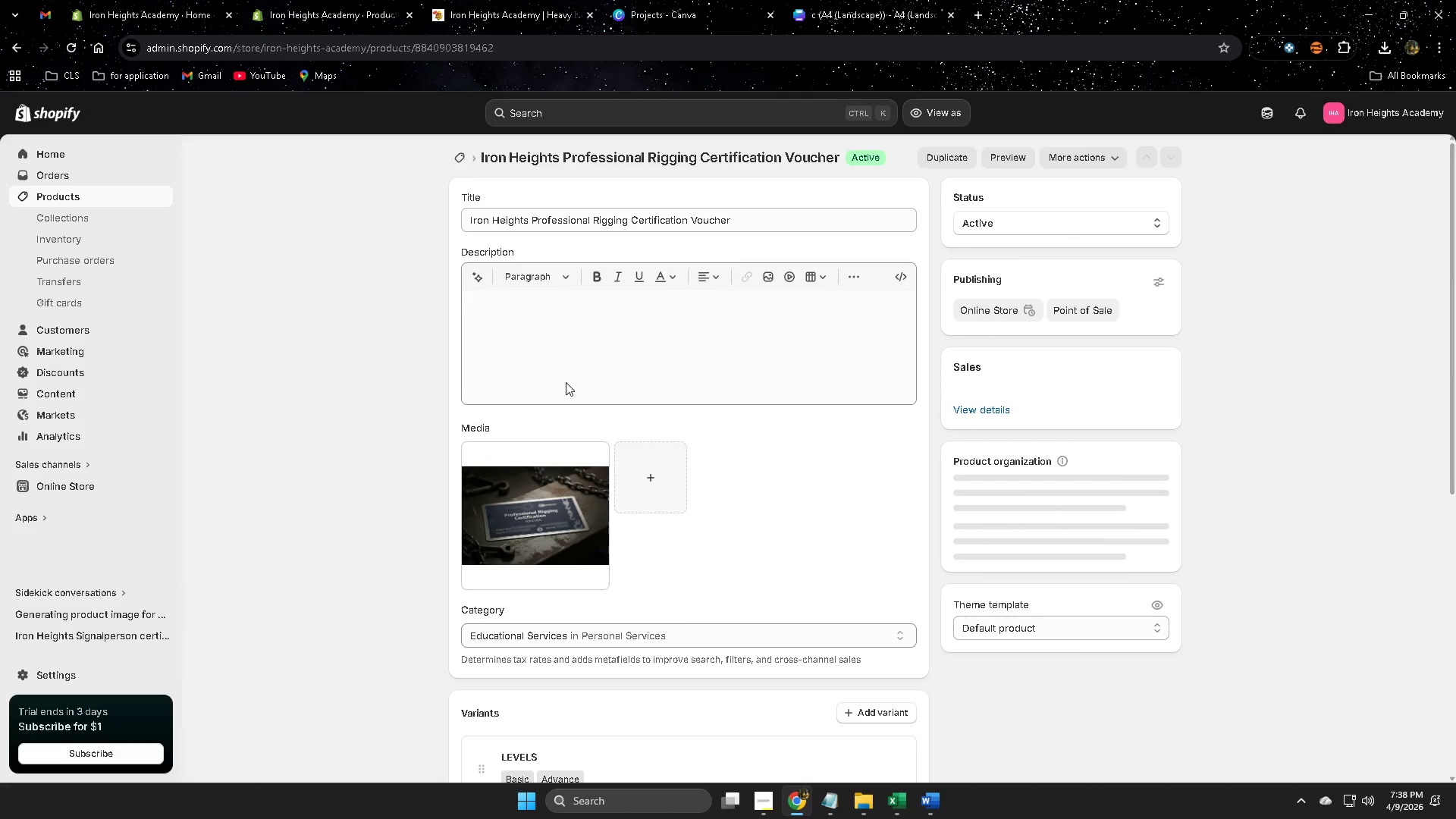 
scroll: coordinate [922, 636], scroll_direction: down, amount: 15.0
 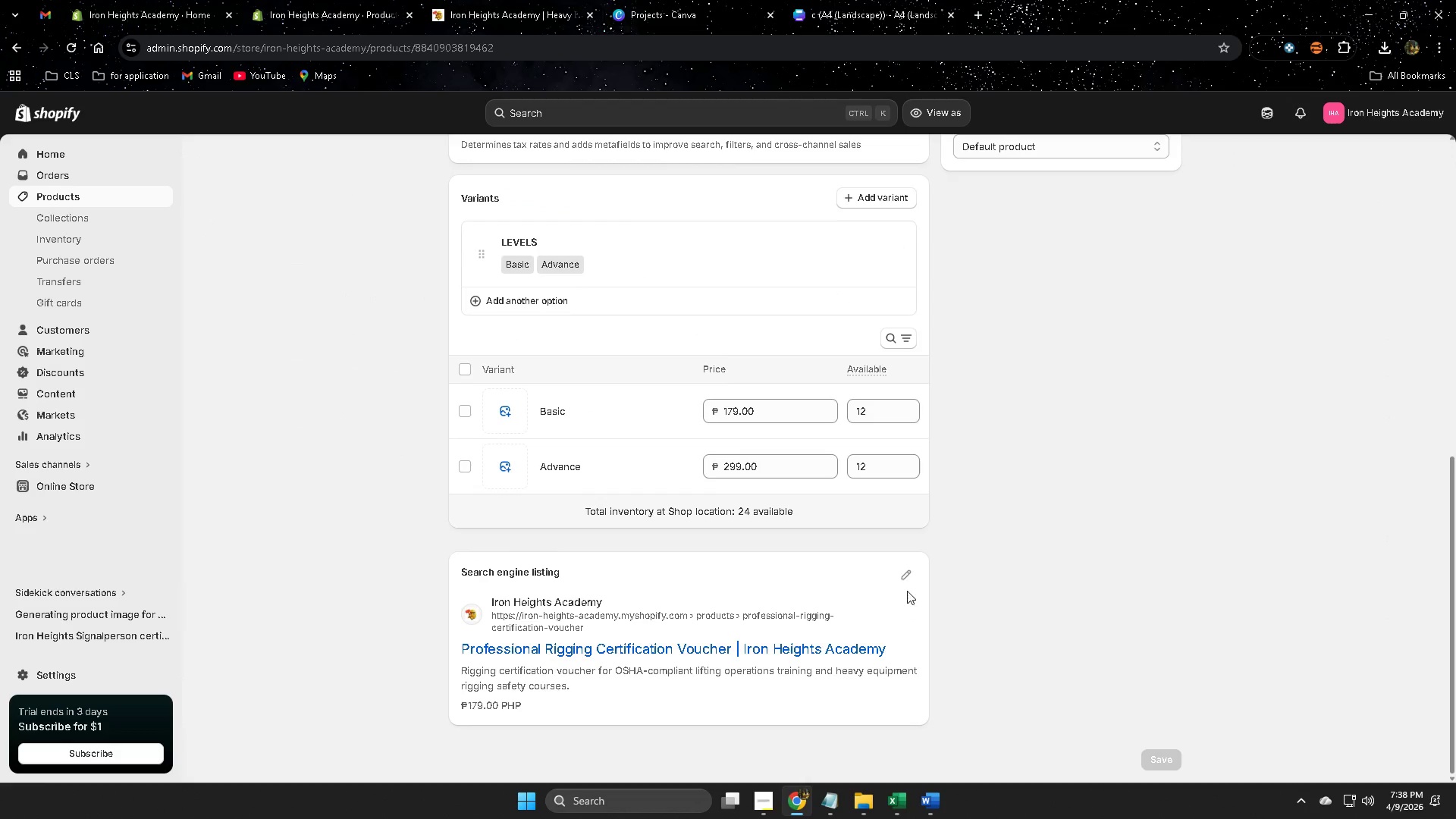 
left_click([909, 579])
 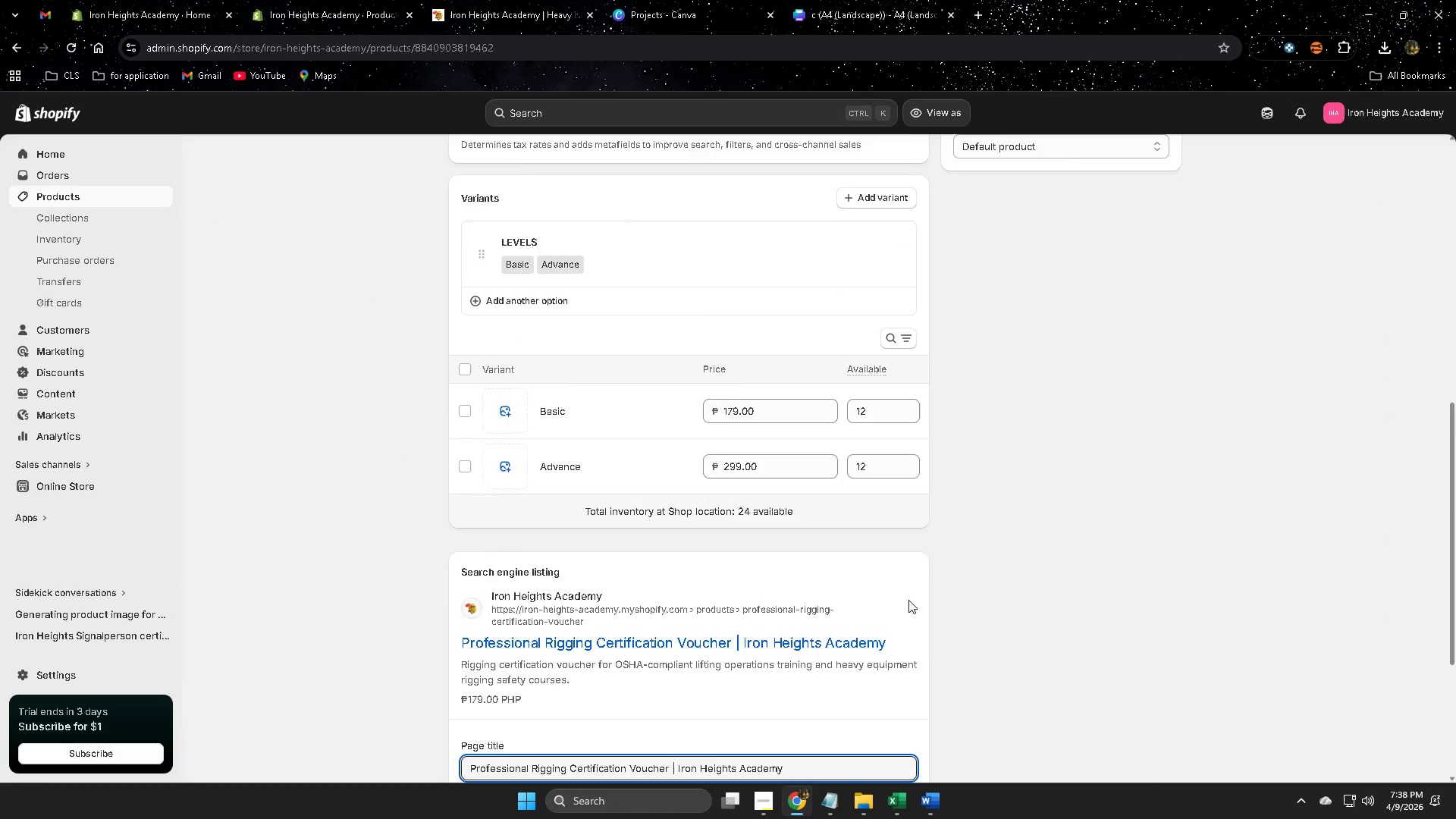 
scroll: coordinate [908, 600], scroll_direction: down, amount: 7.0
 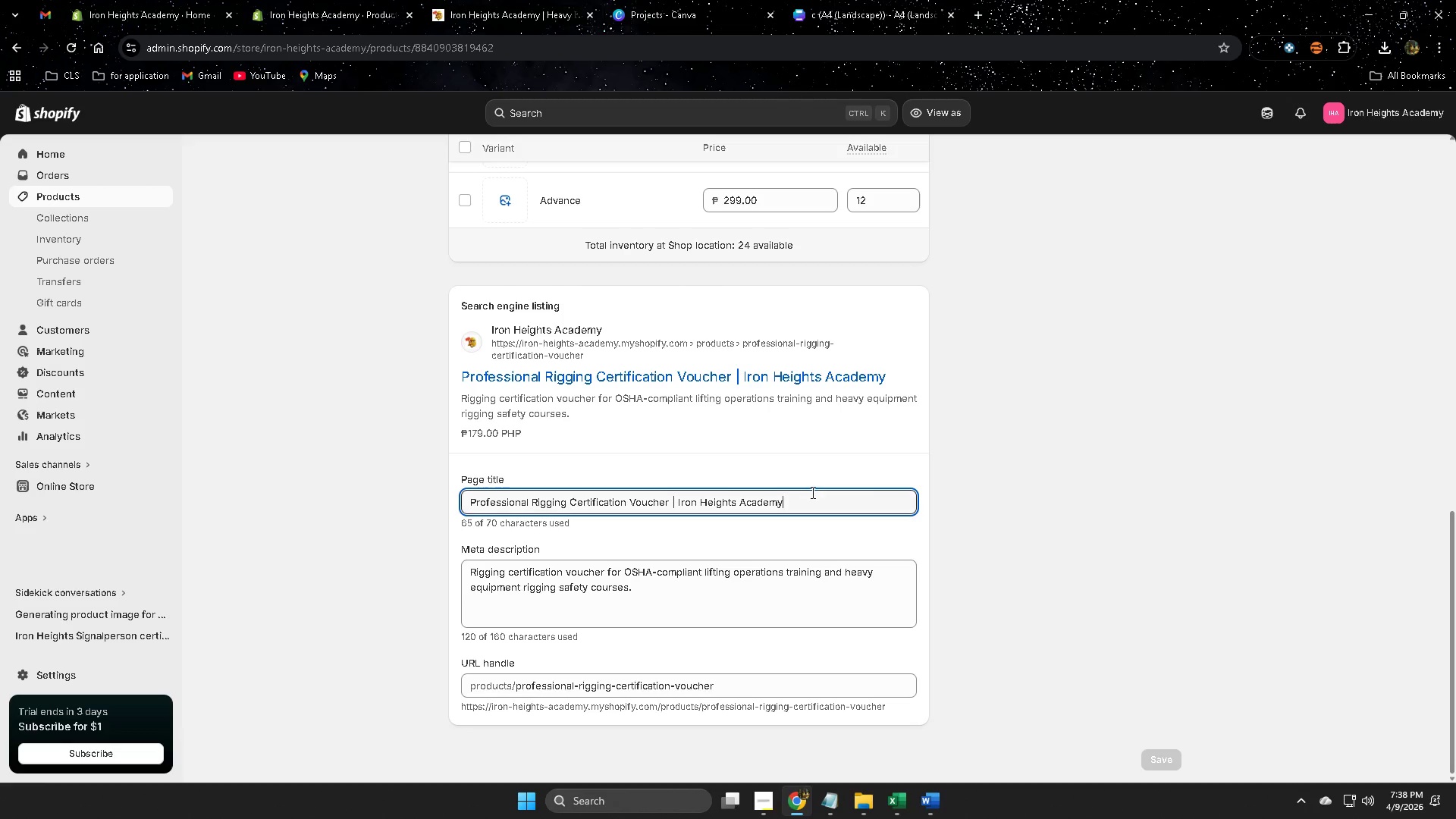 
double_click([811, 493])
 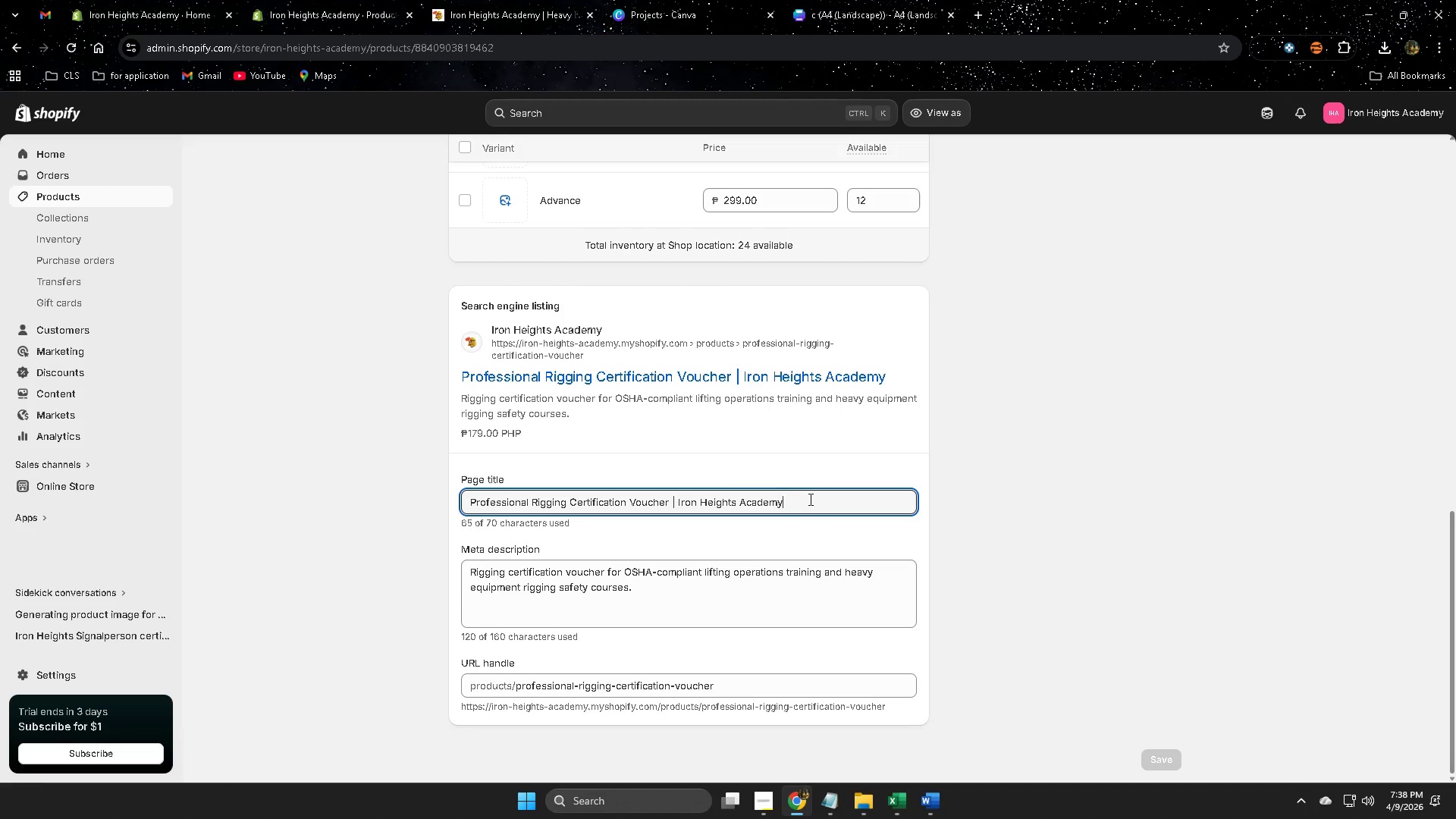 
triple_click([809, 499])
 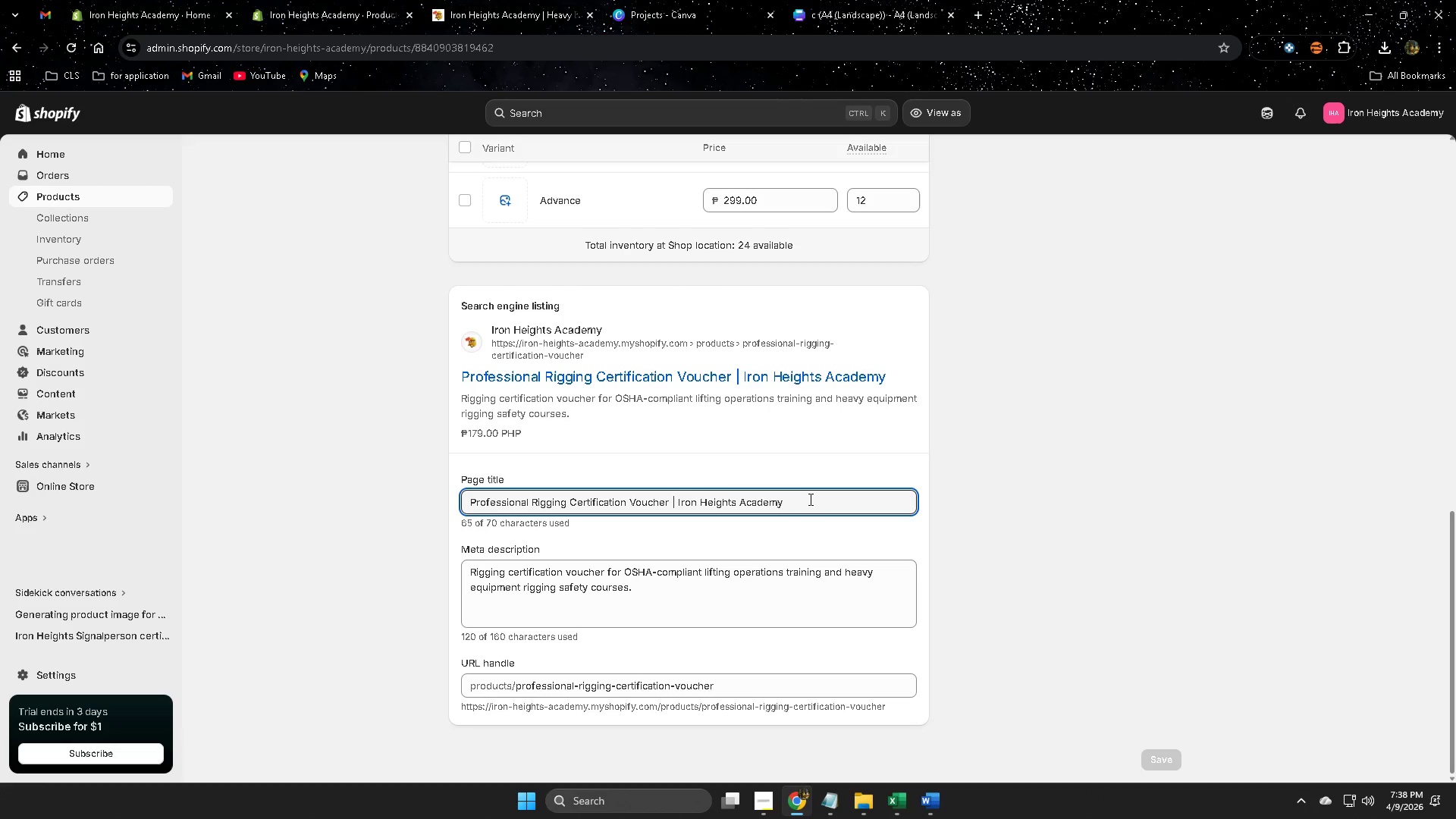 
triple_click([809, 499])
 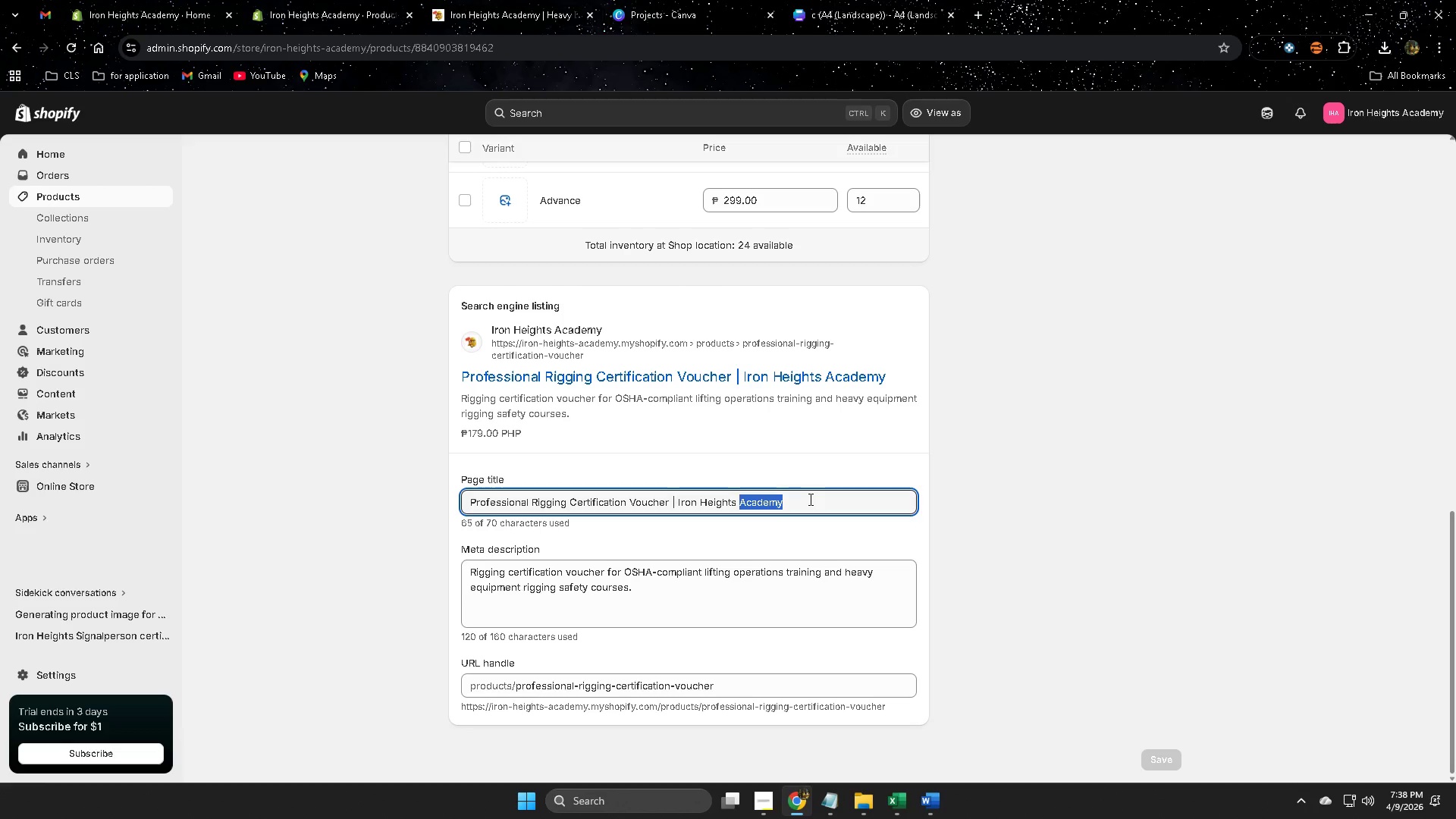 
triple_click([809, 499])
 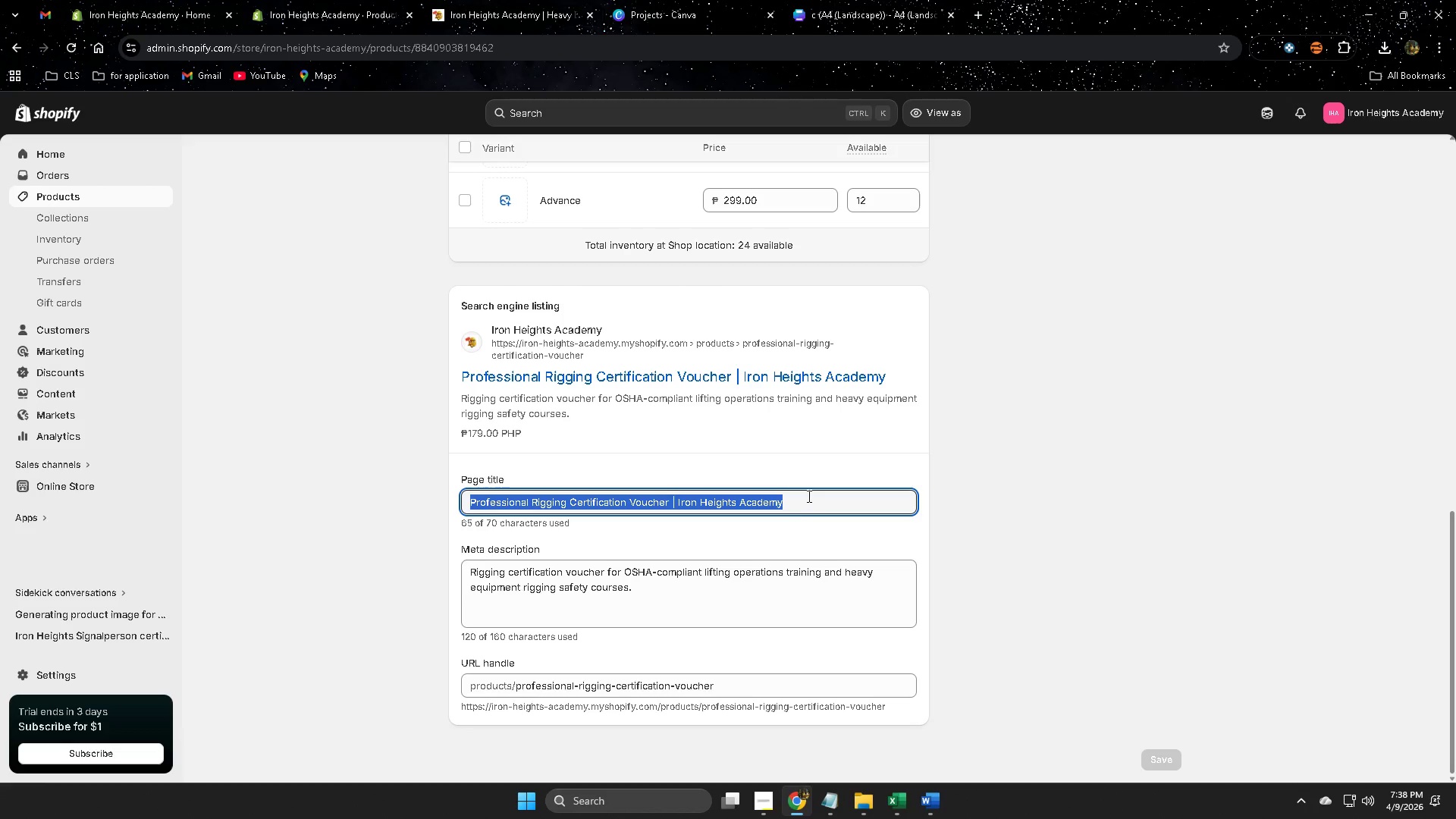 
key(Control+C)
 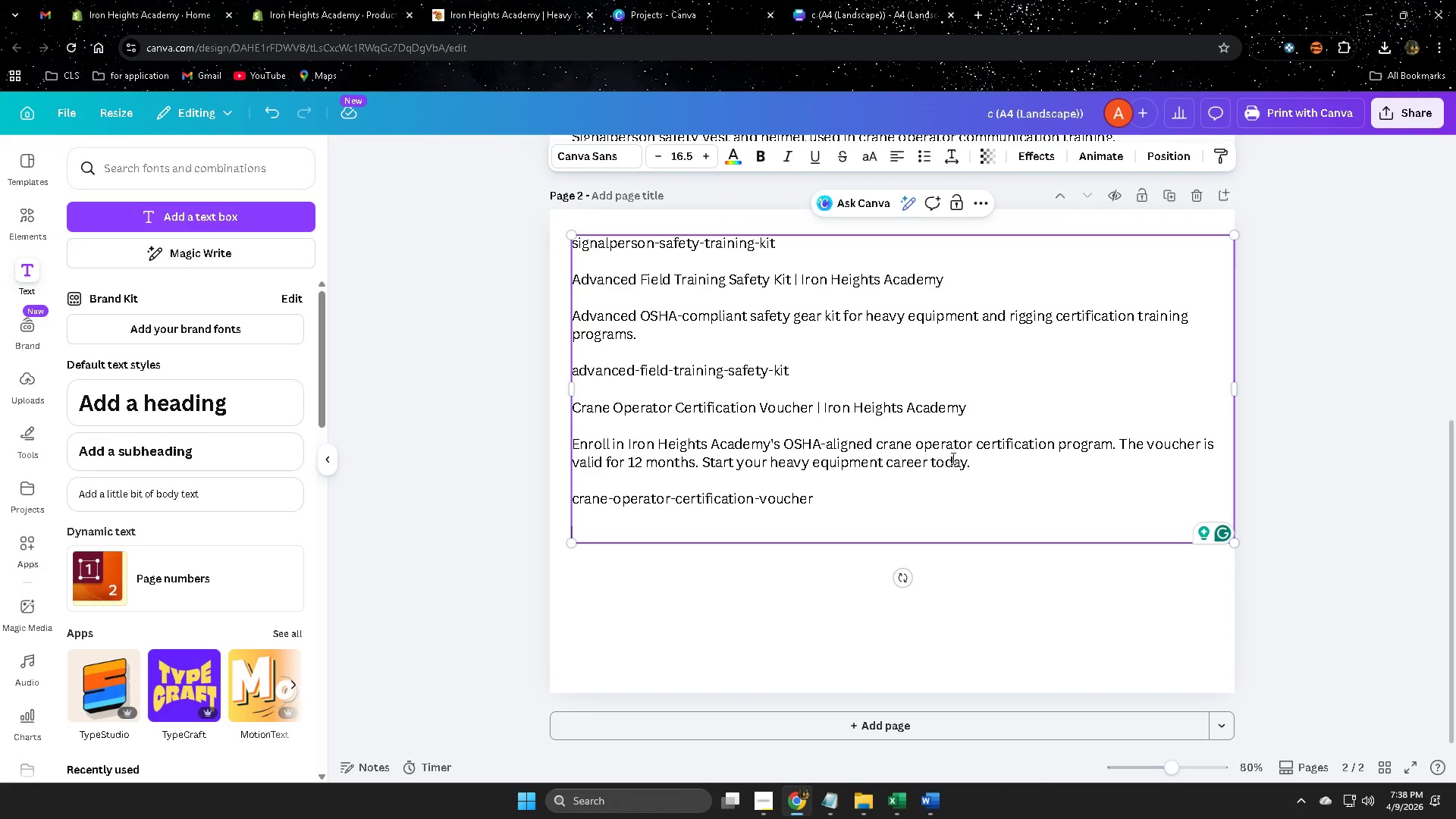 
key(Control+V)
 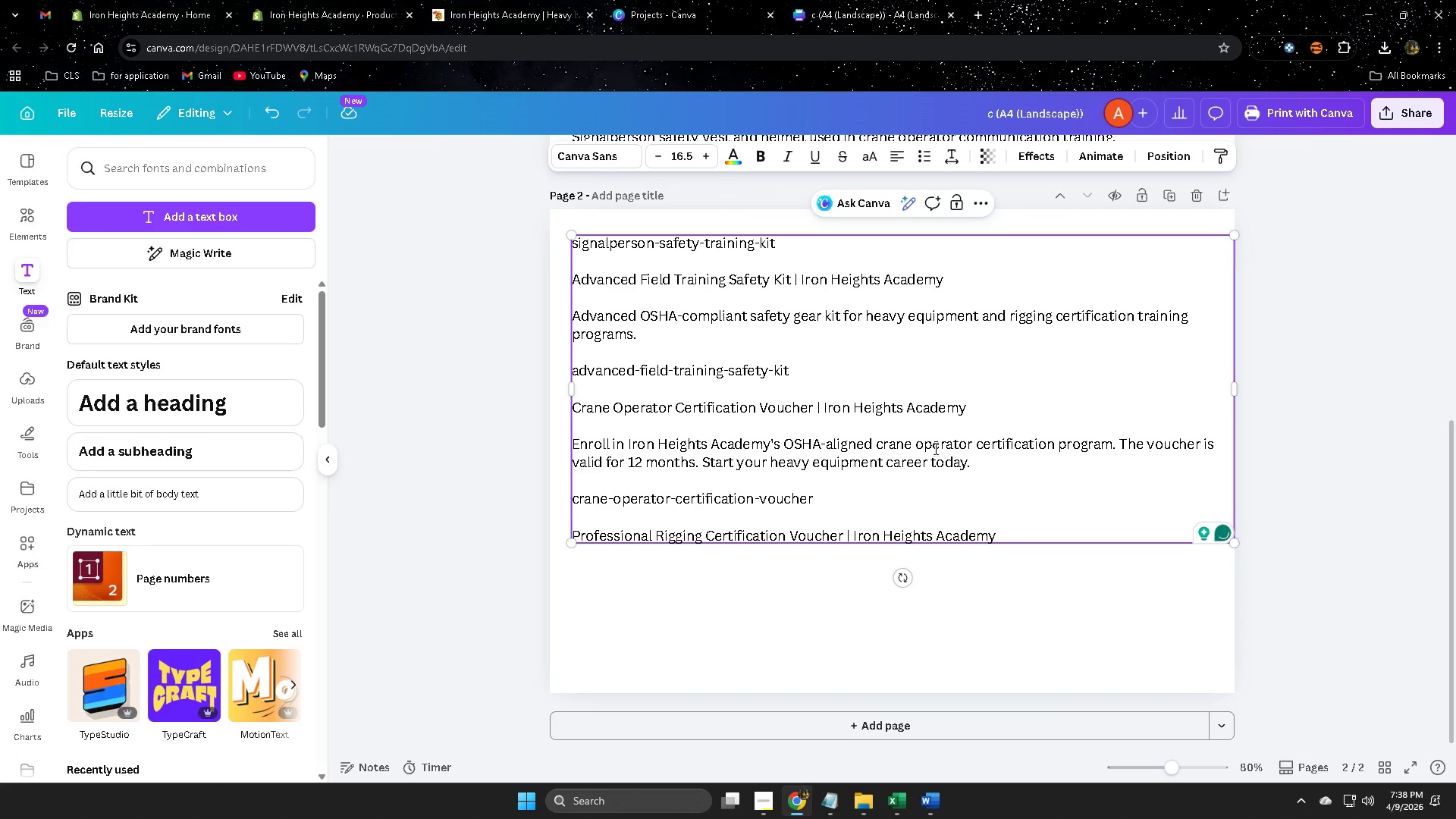 
key(Enter)
 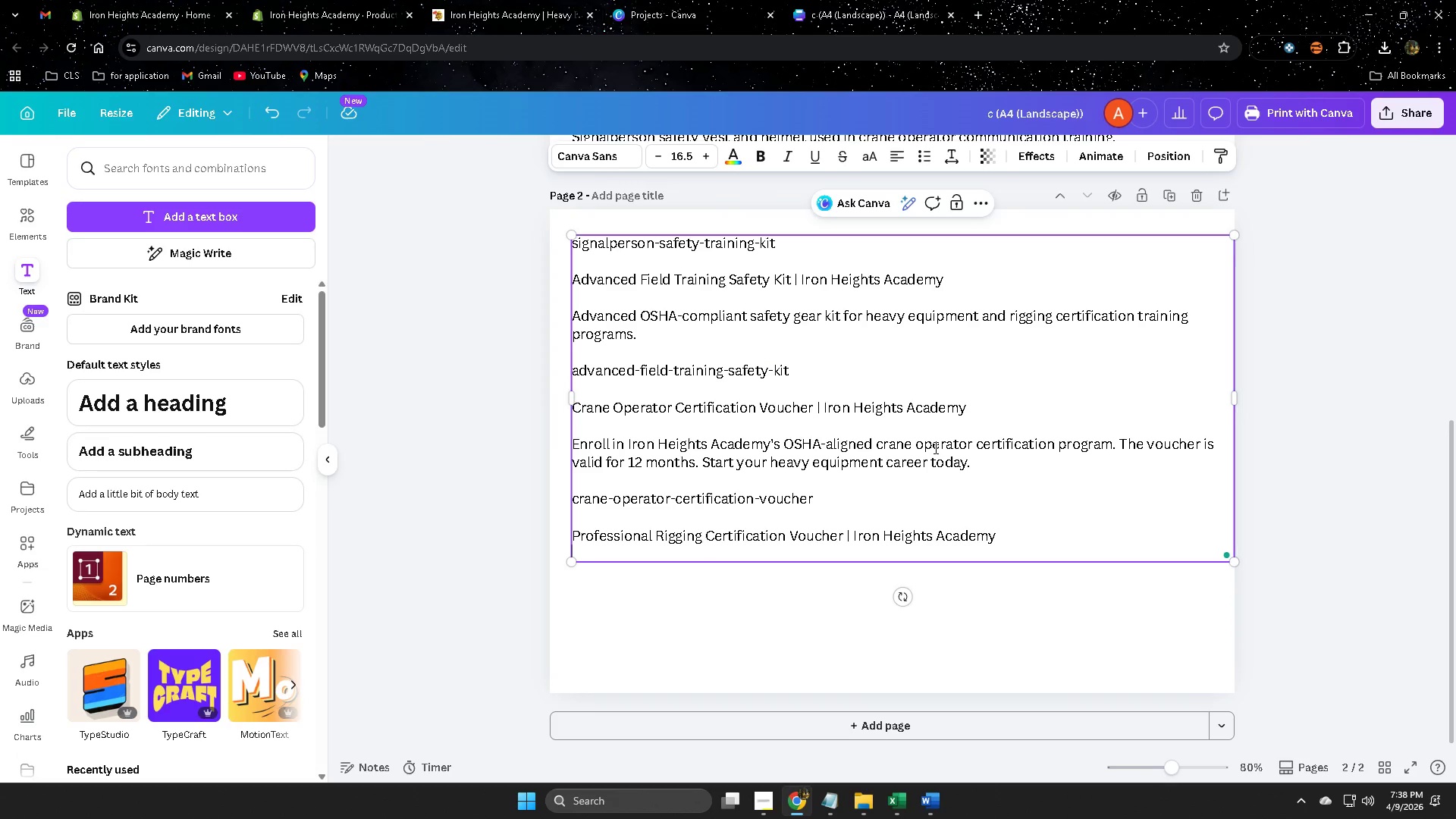 
key(Enter)
 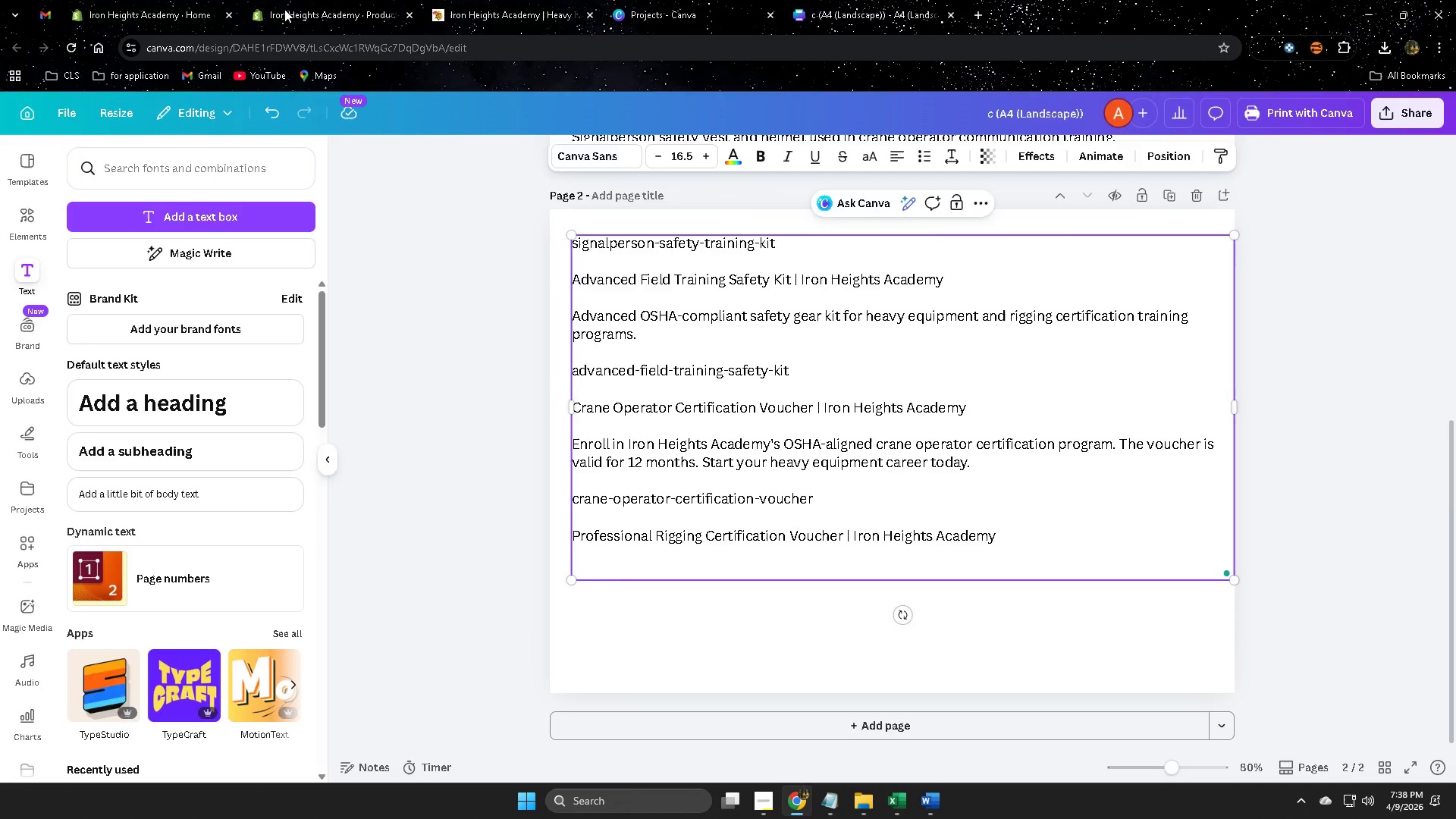 
left_click([284, 8])
 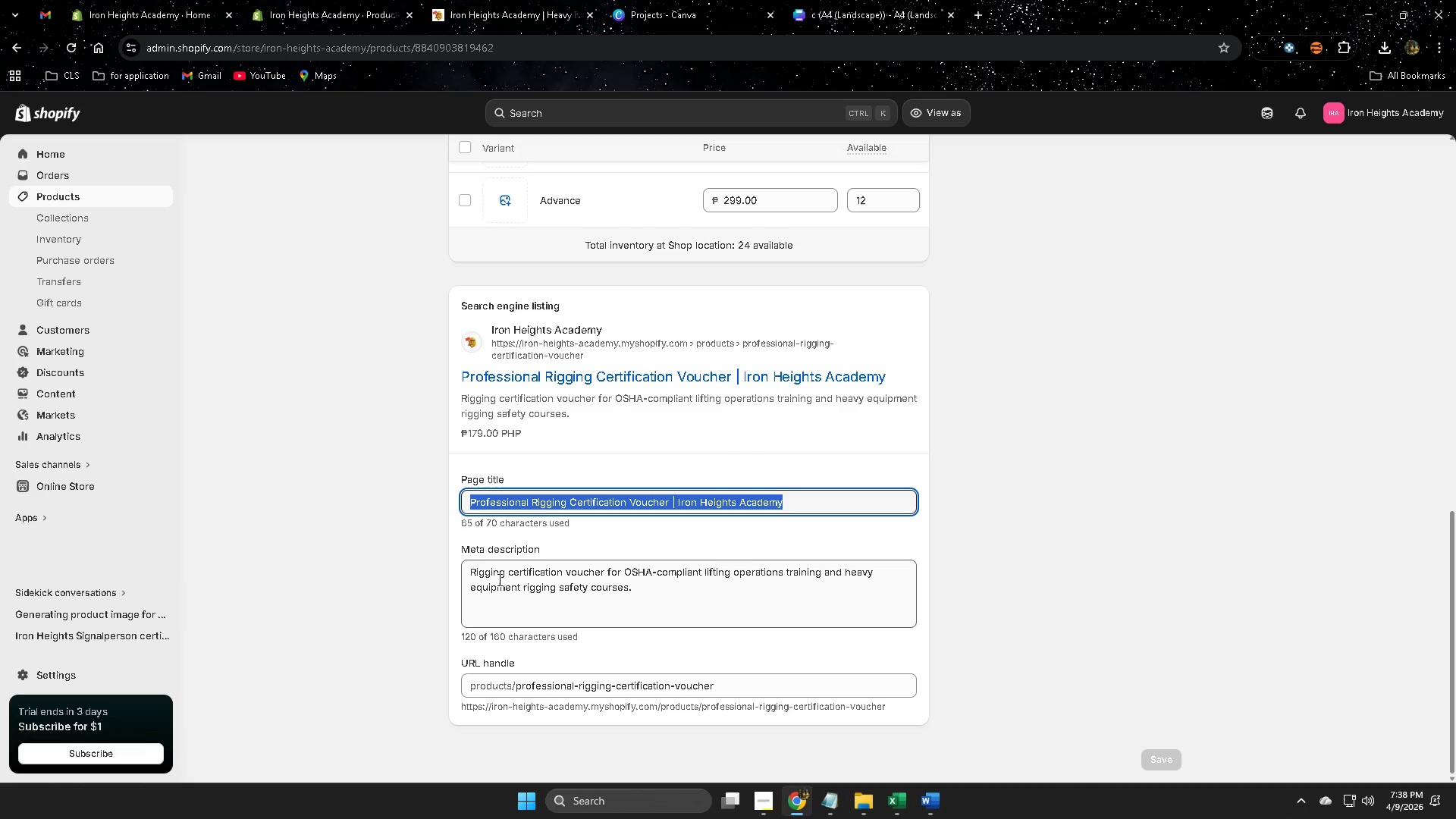 
double_click([499, 571])
 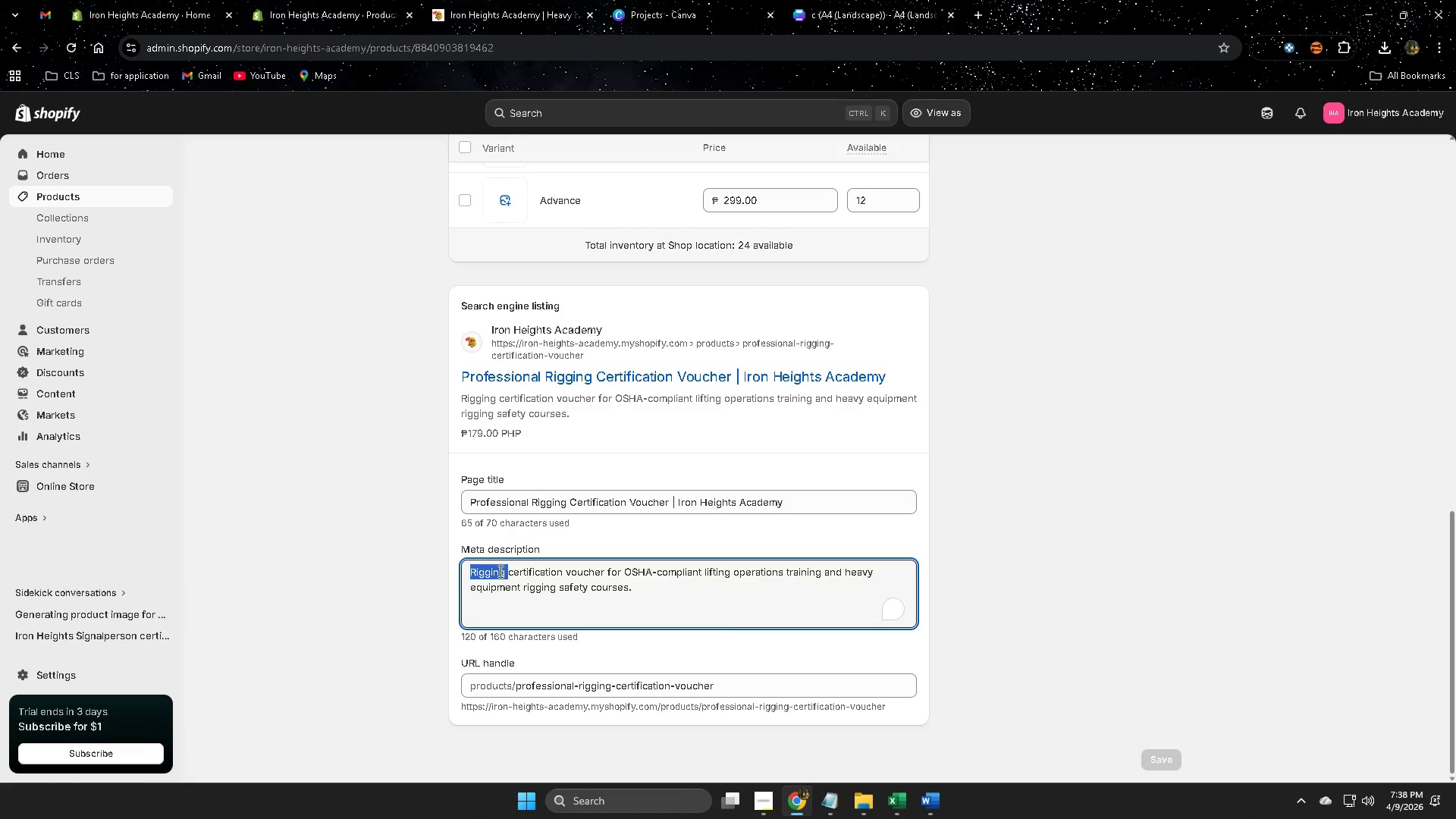 
triple_click([499, 571])
 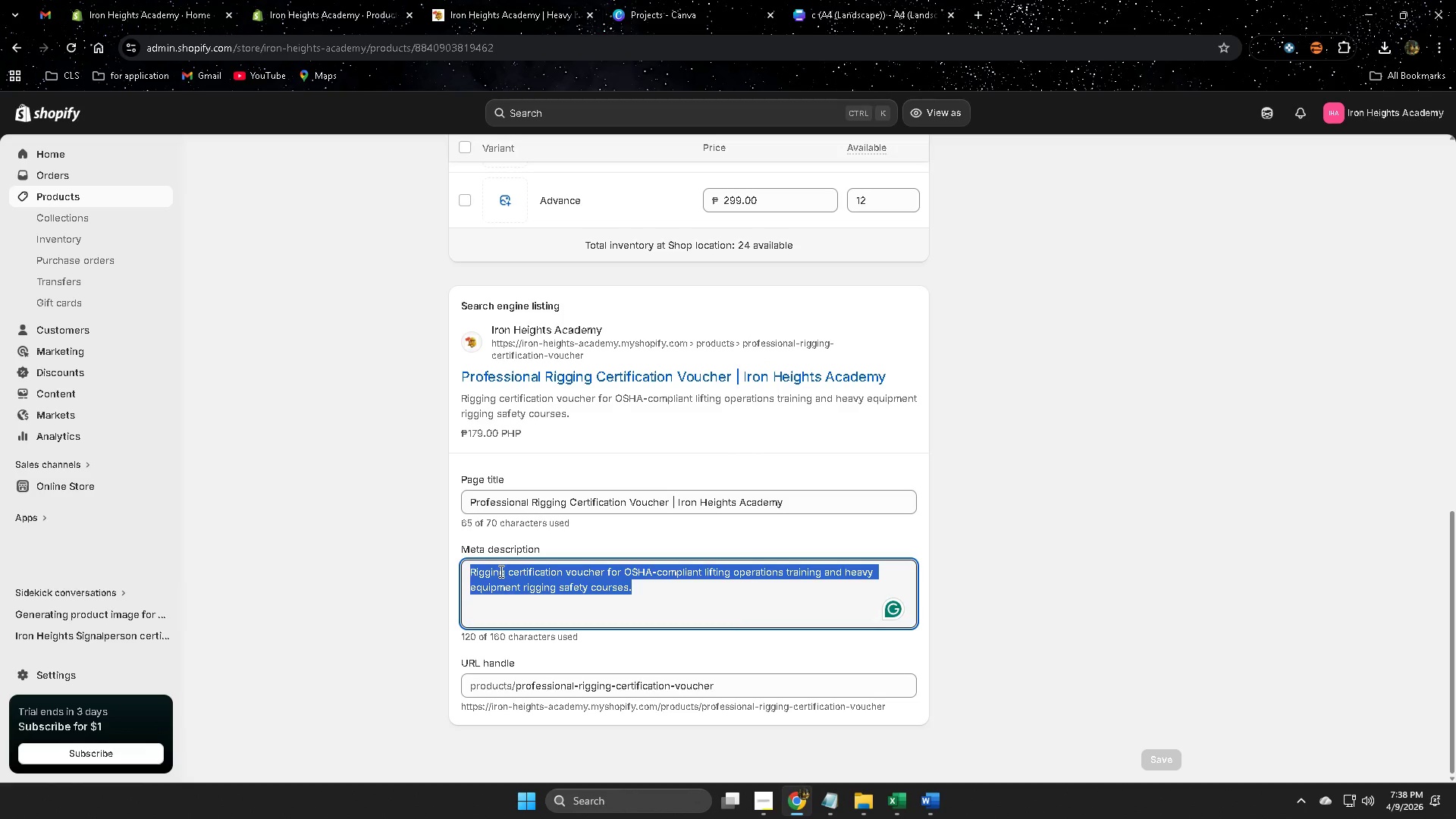 
key(Control+ControlLeft)
 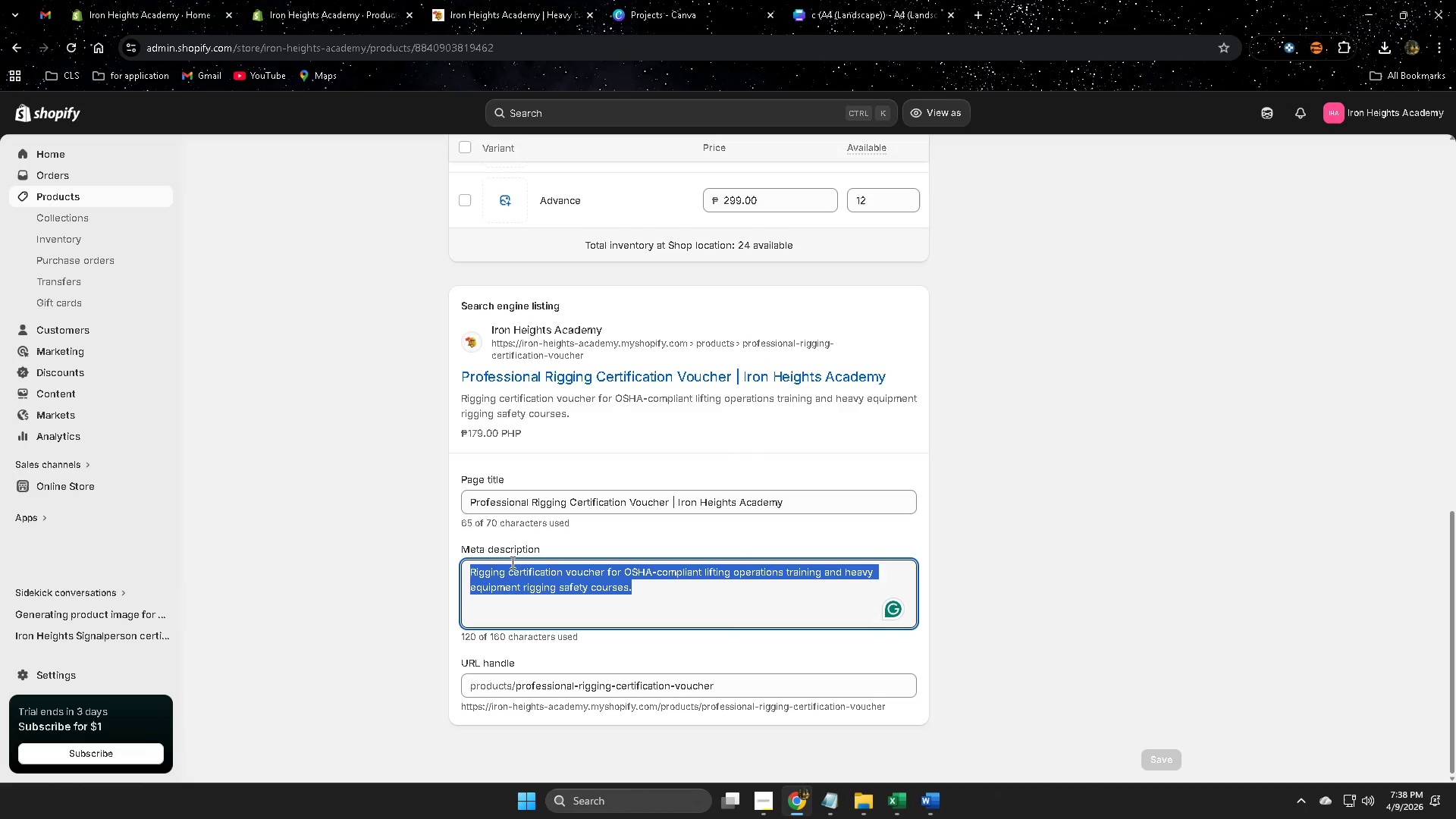 
key(Control+C)
 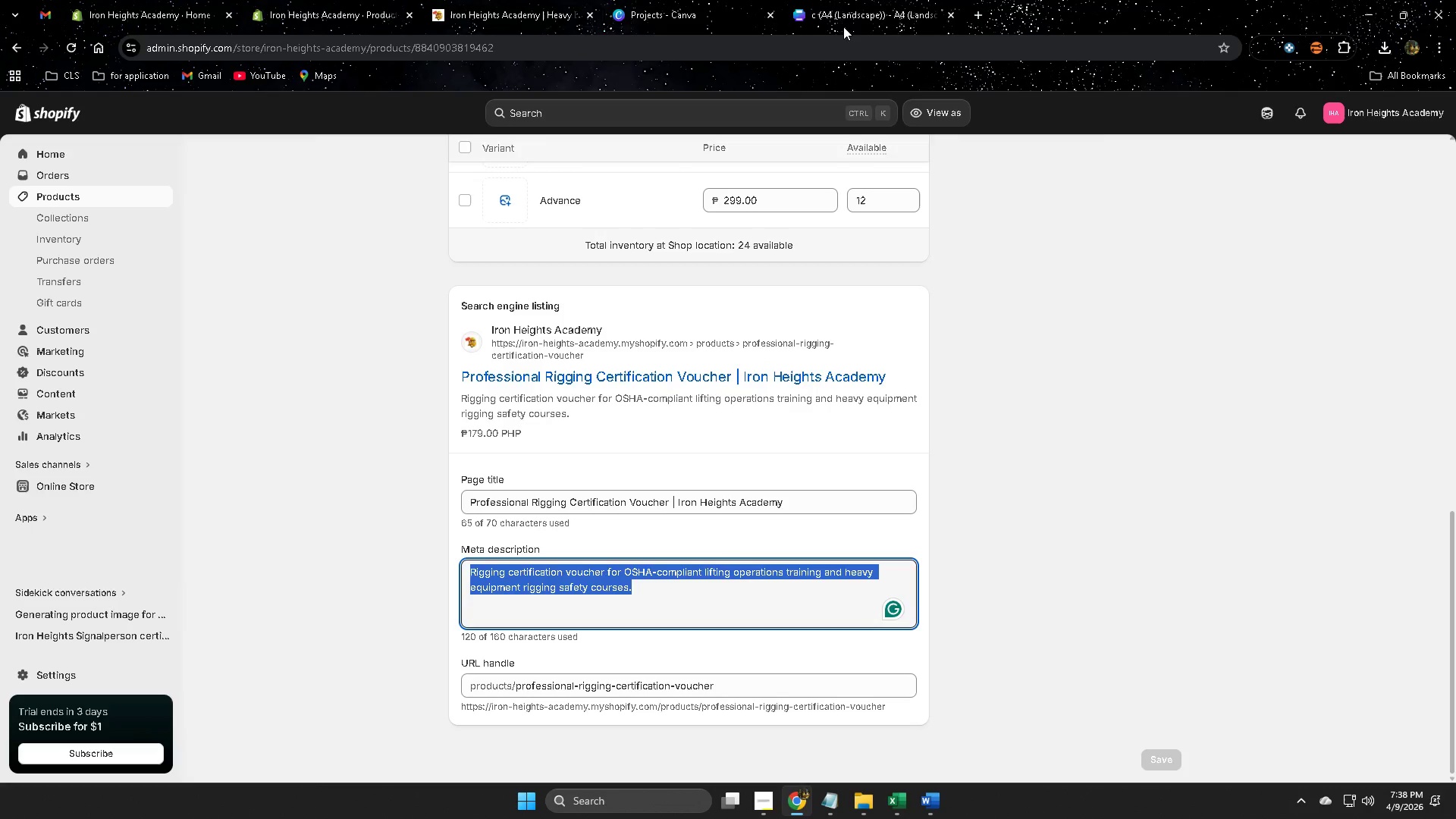 
left_click([857, 0])
 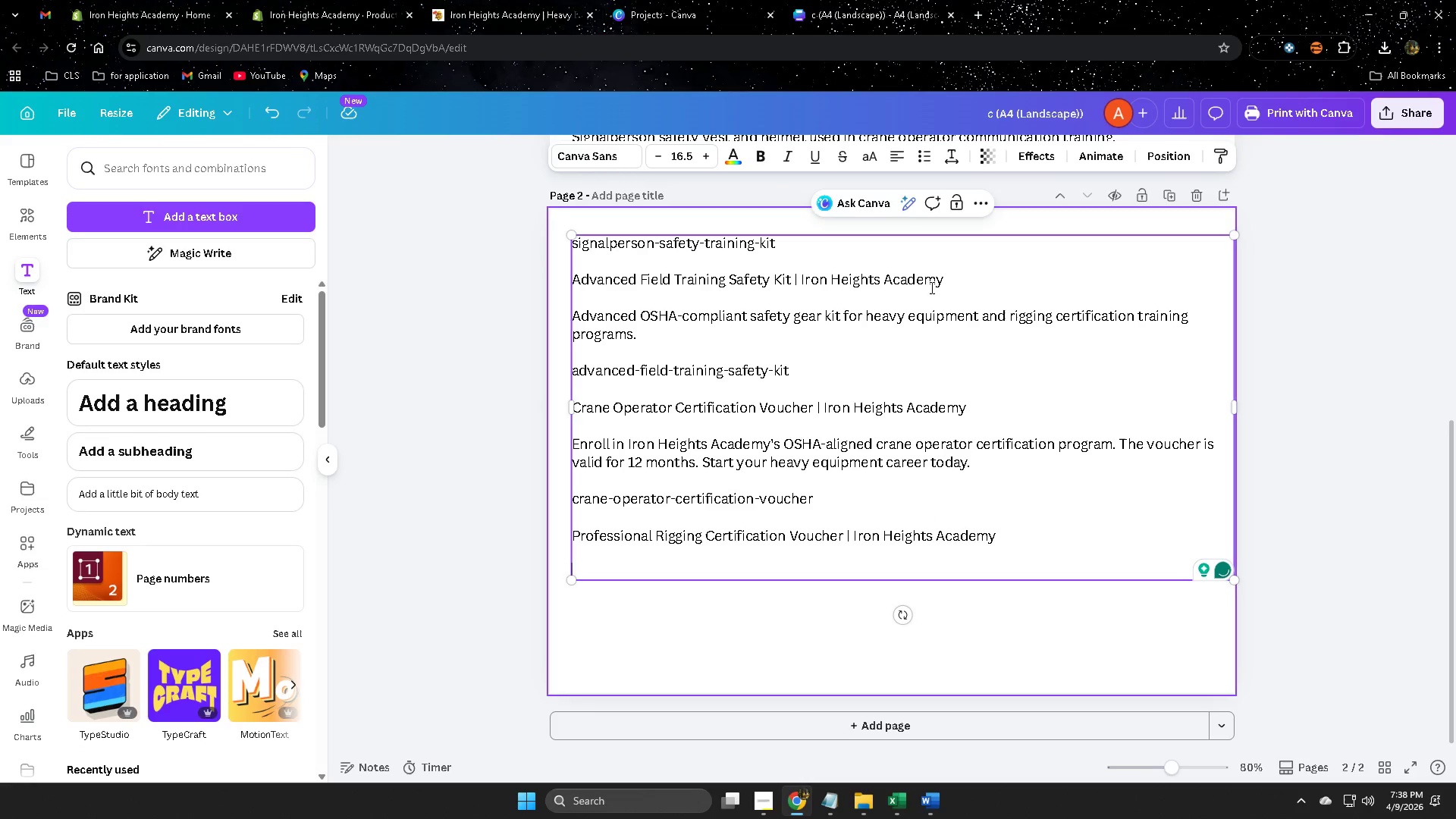 
key(Control+V)
 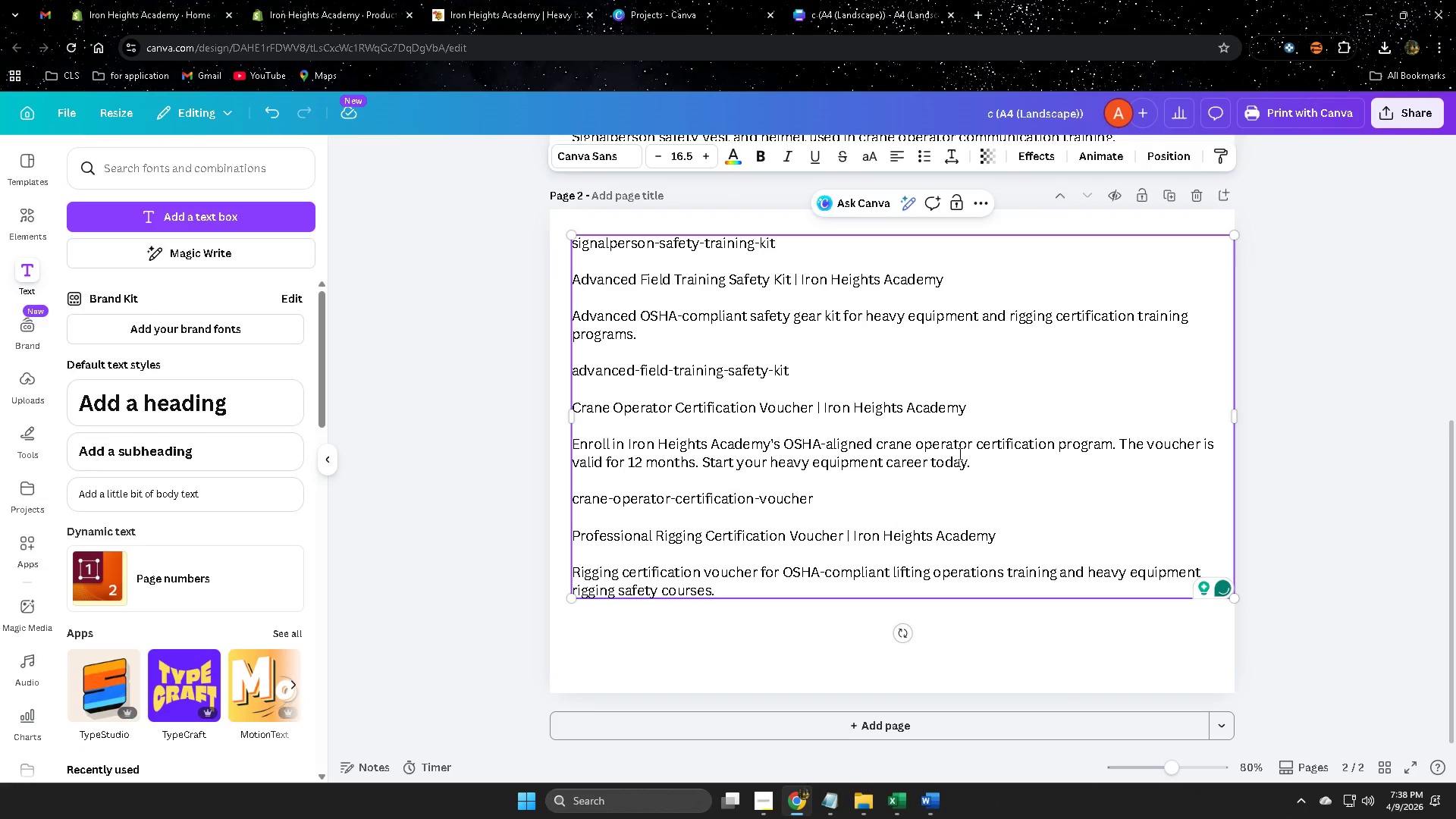 
key(Enter)
 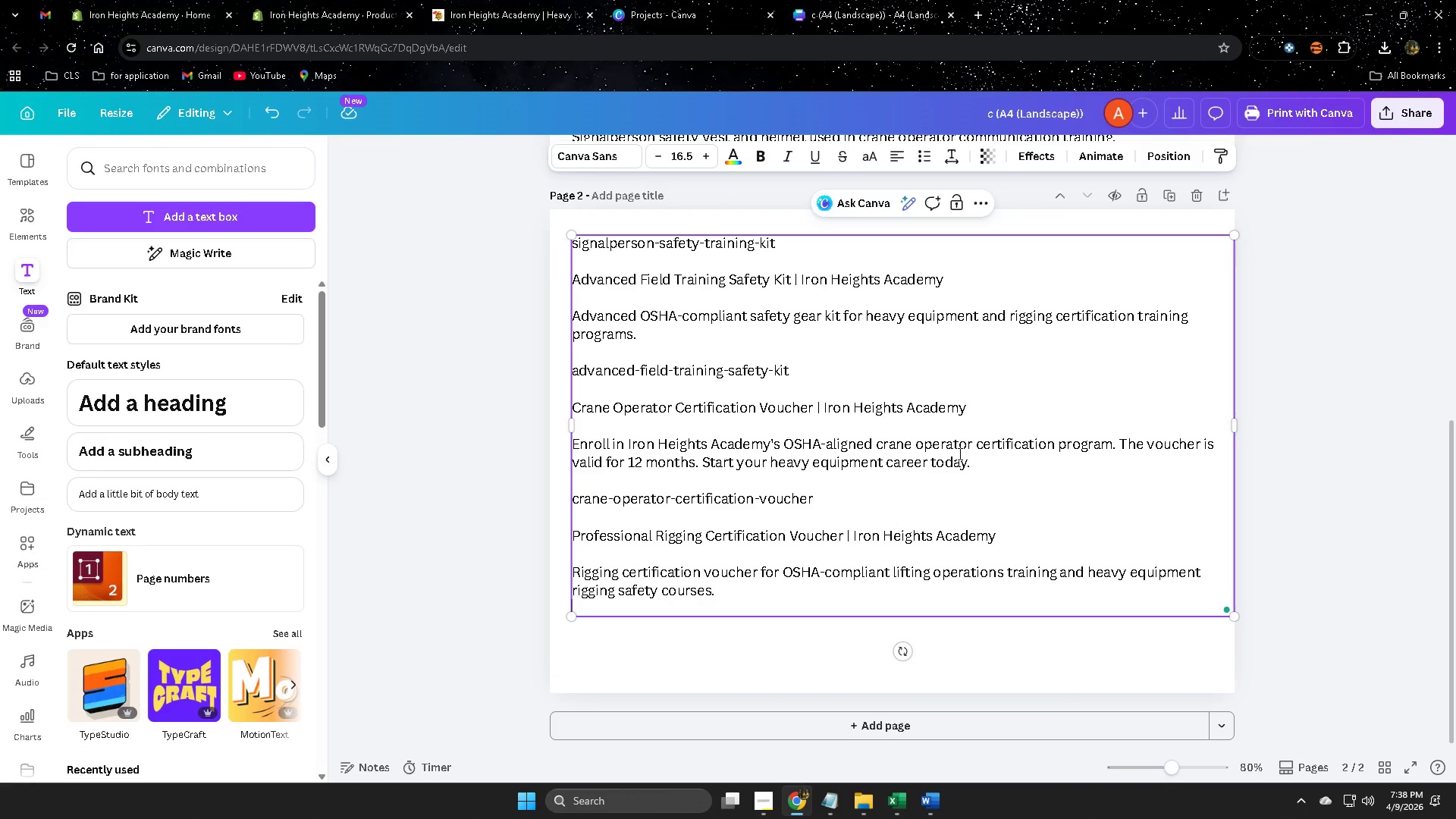 
key(Enter)
 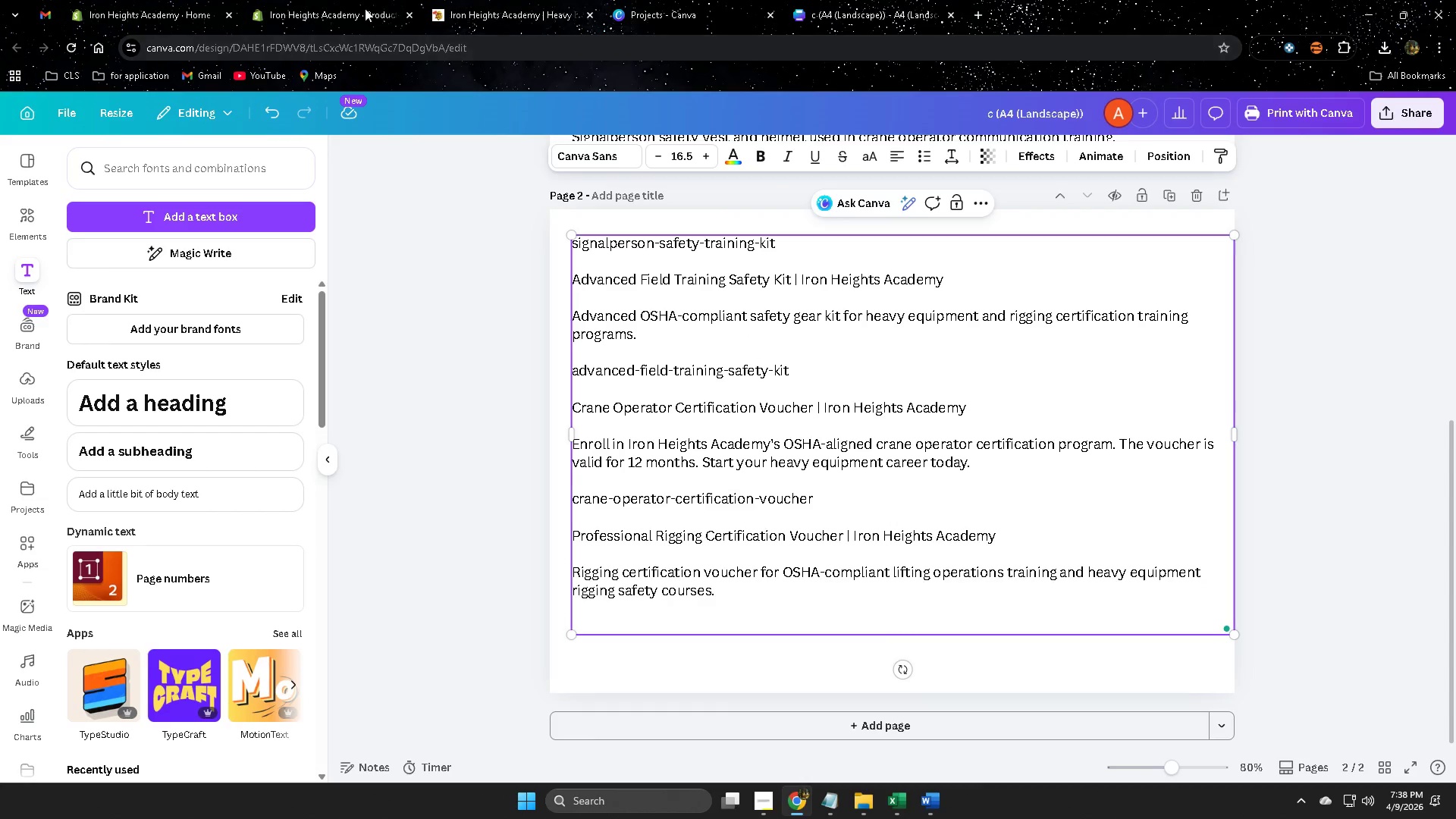 
left_click([334, 8])
 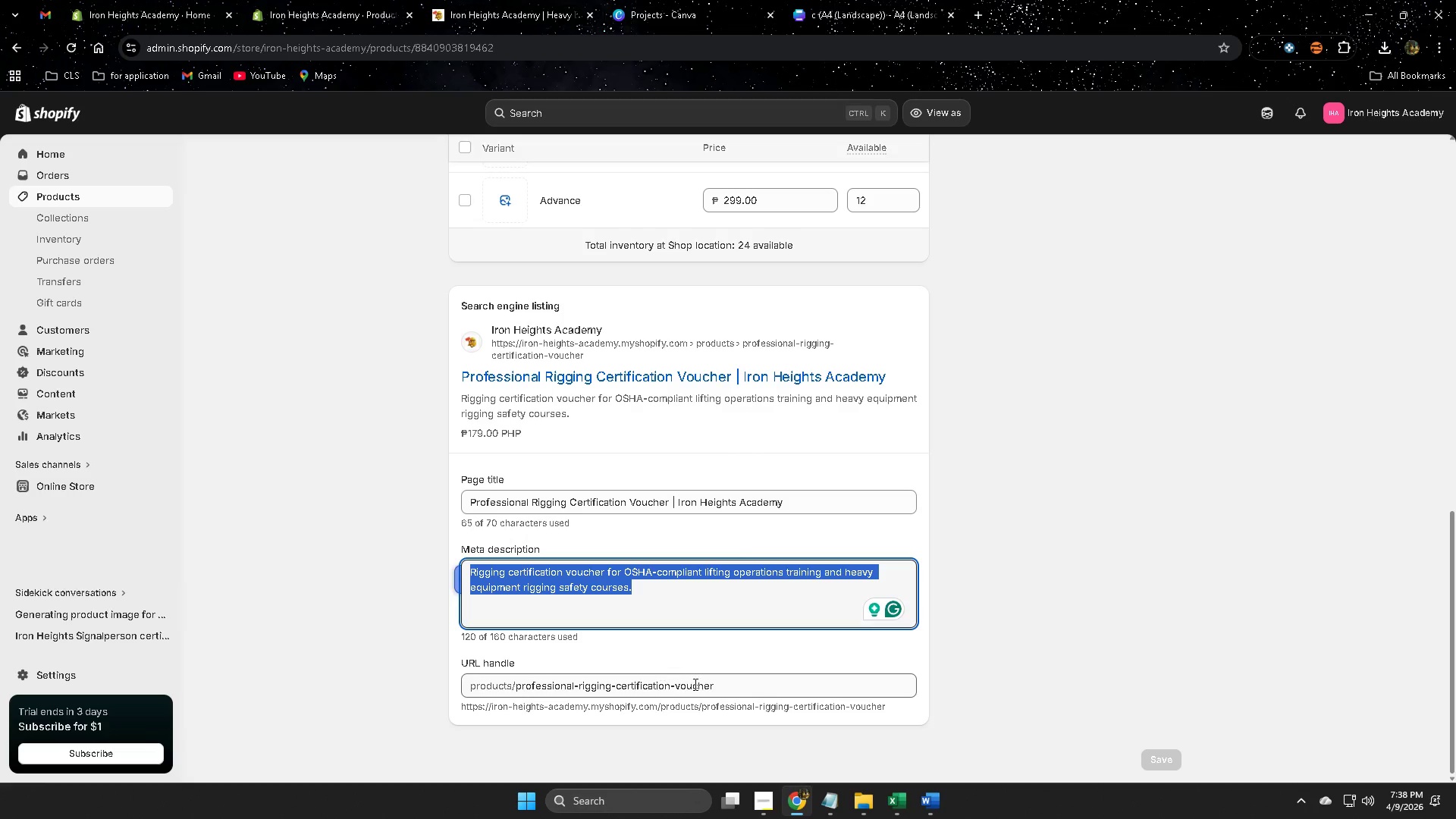 
double_click([733, 689])
 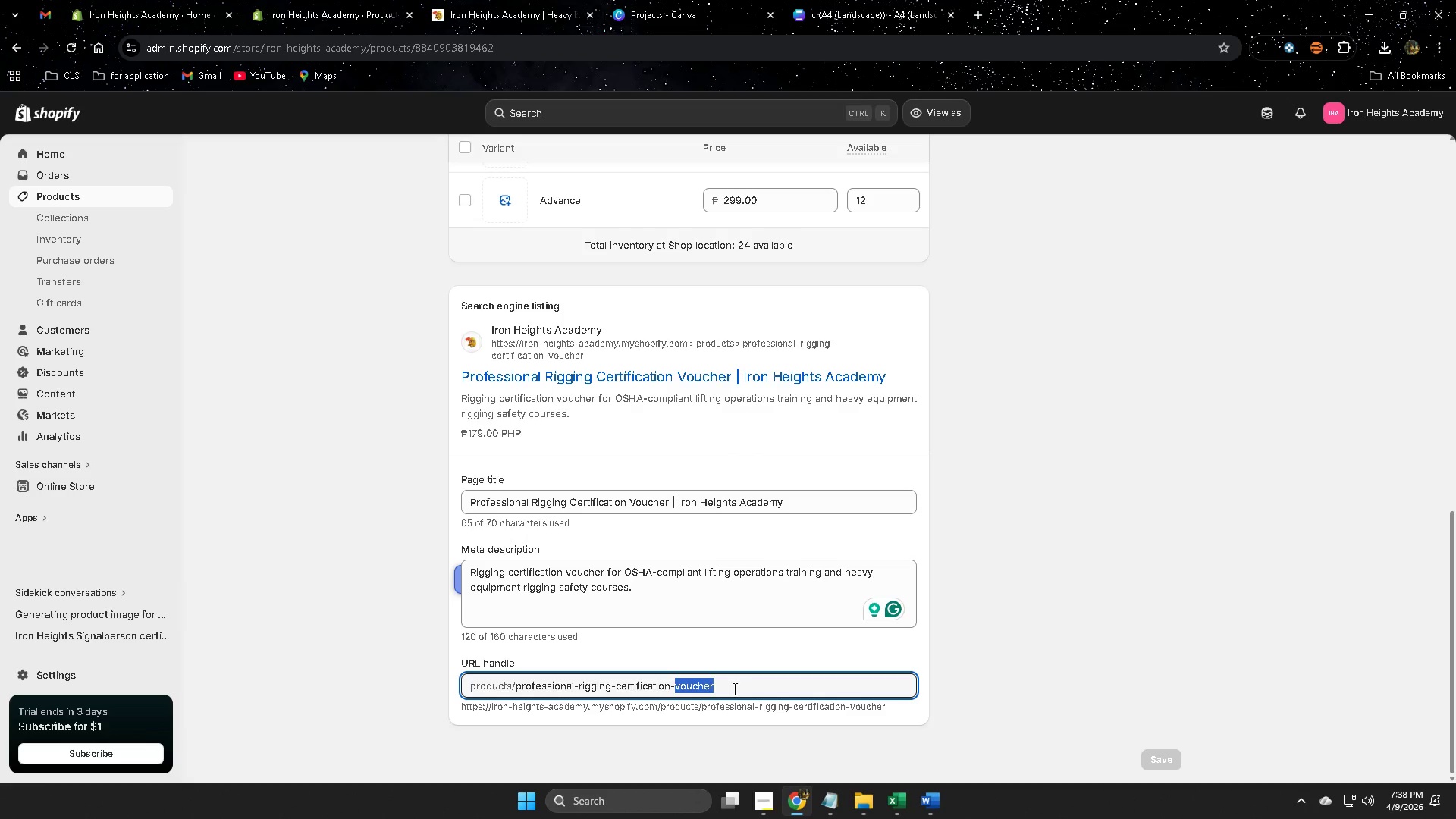 
triple_click([733, 689])
 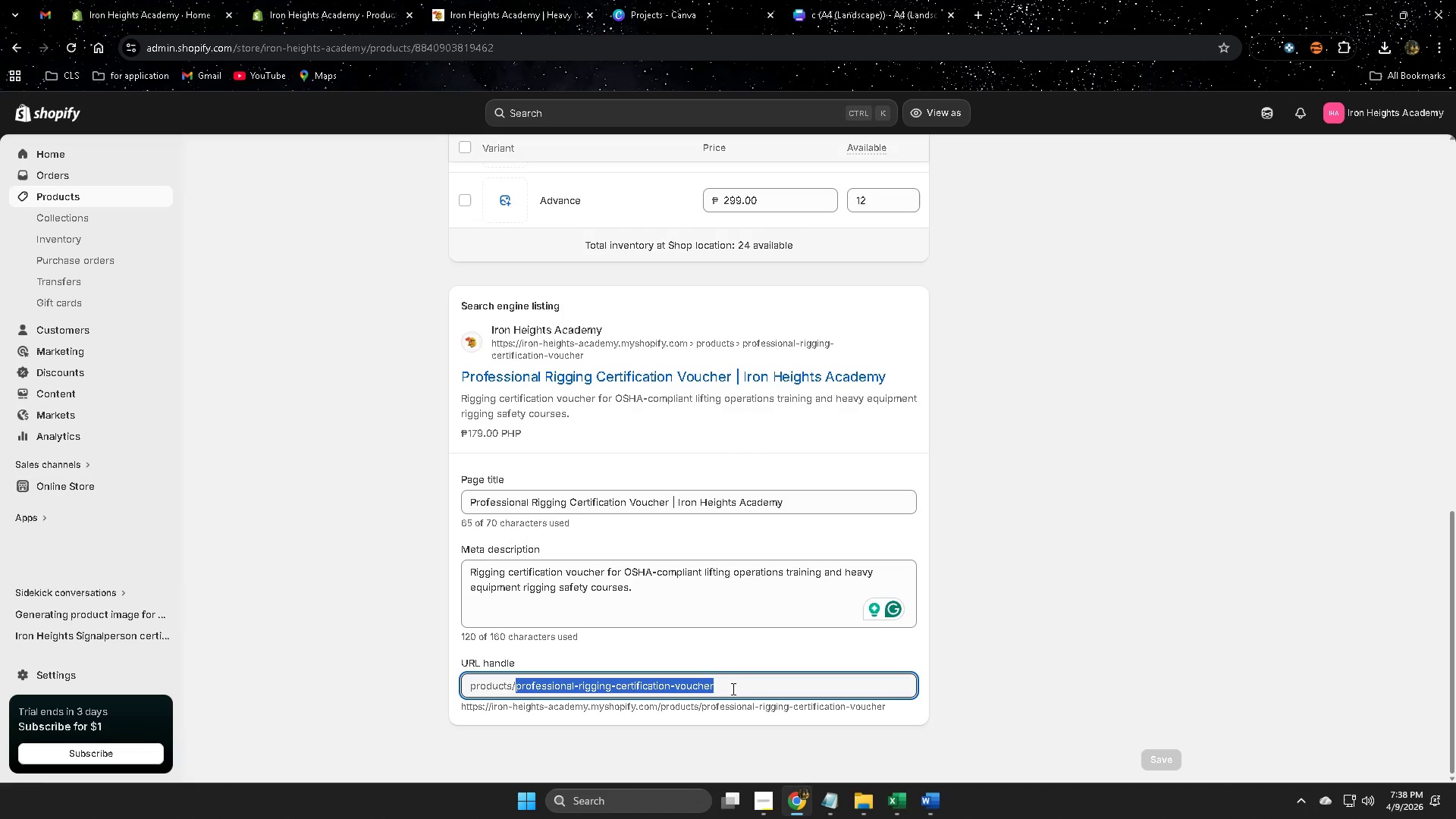 
key(Control+ControlLeft)
 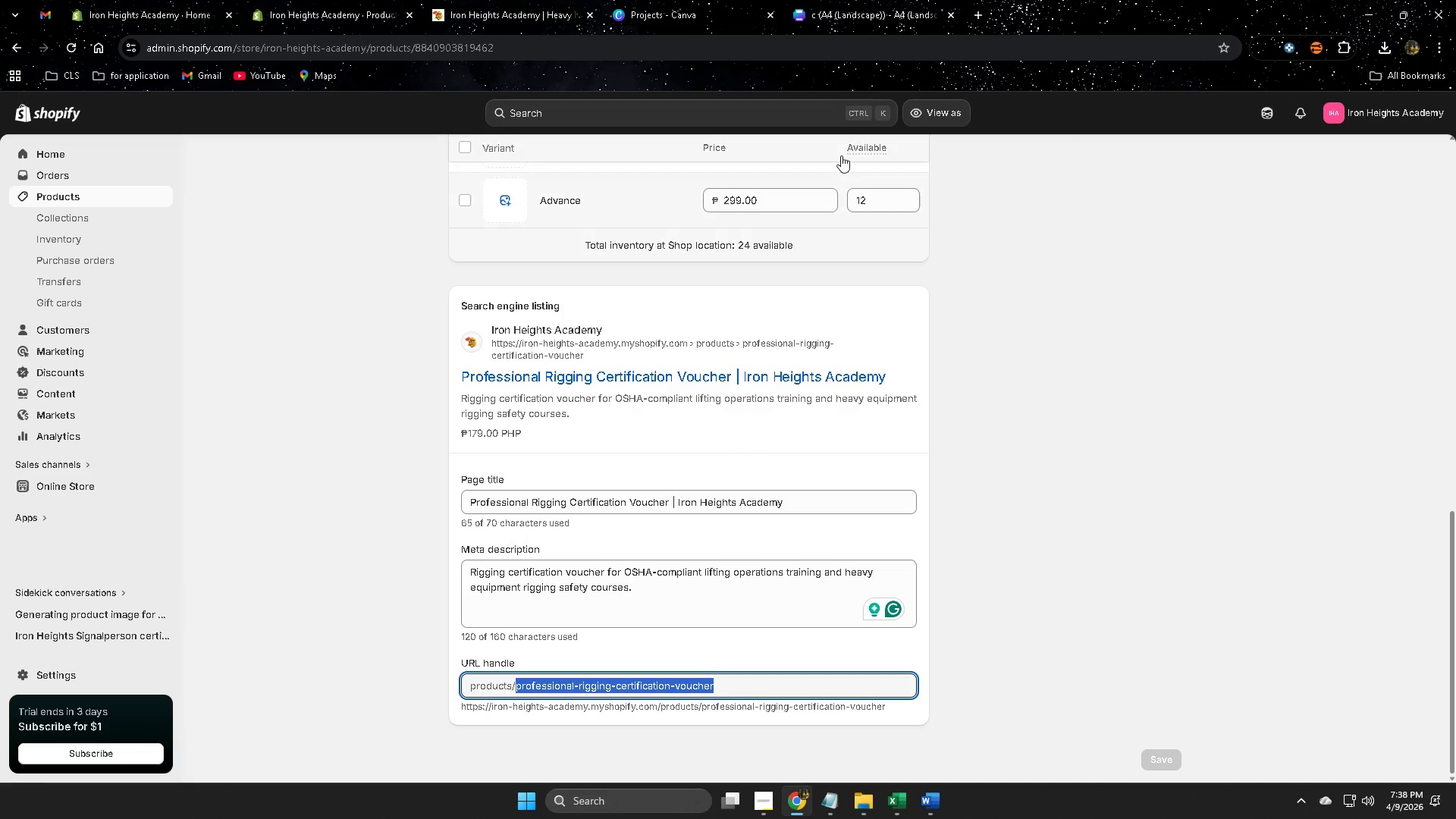 
key(Control+C)
 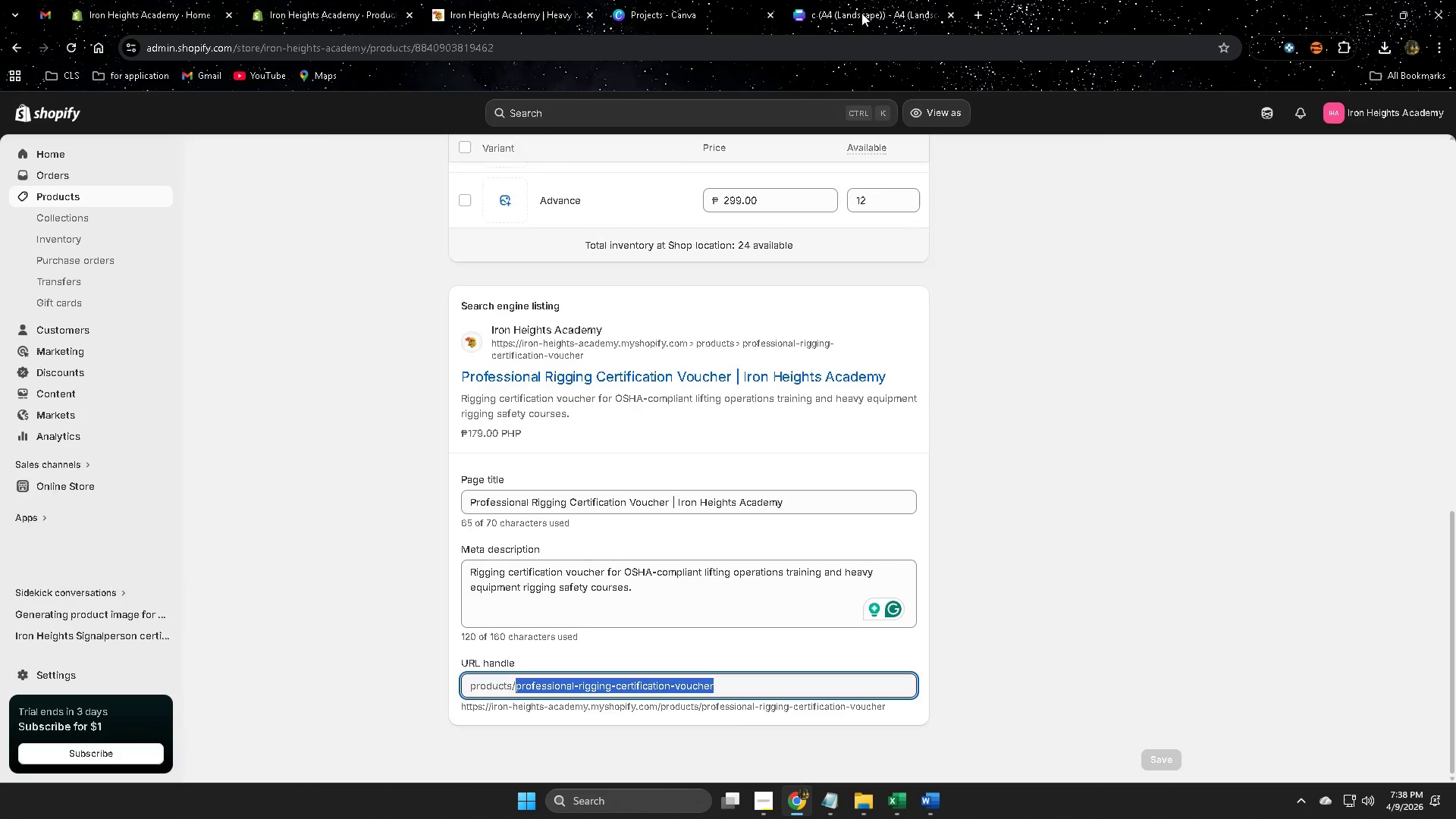 
left_click([862, 11])
 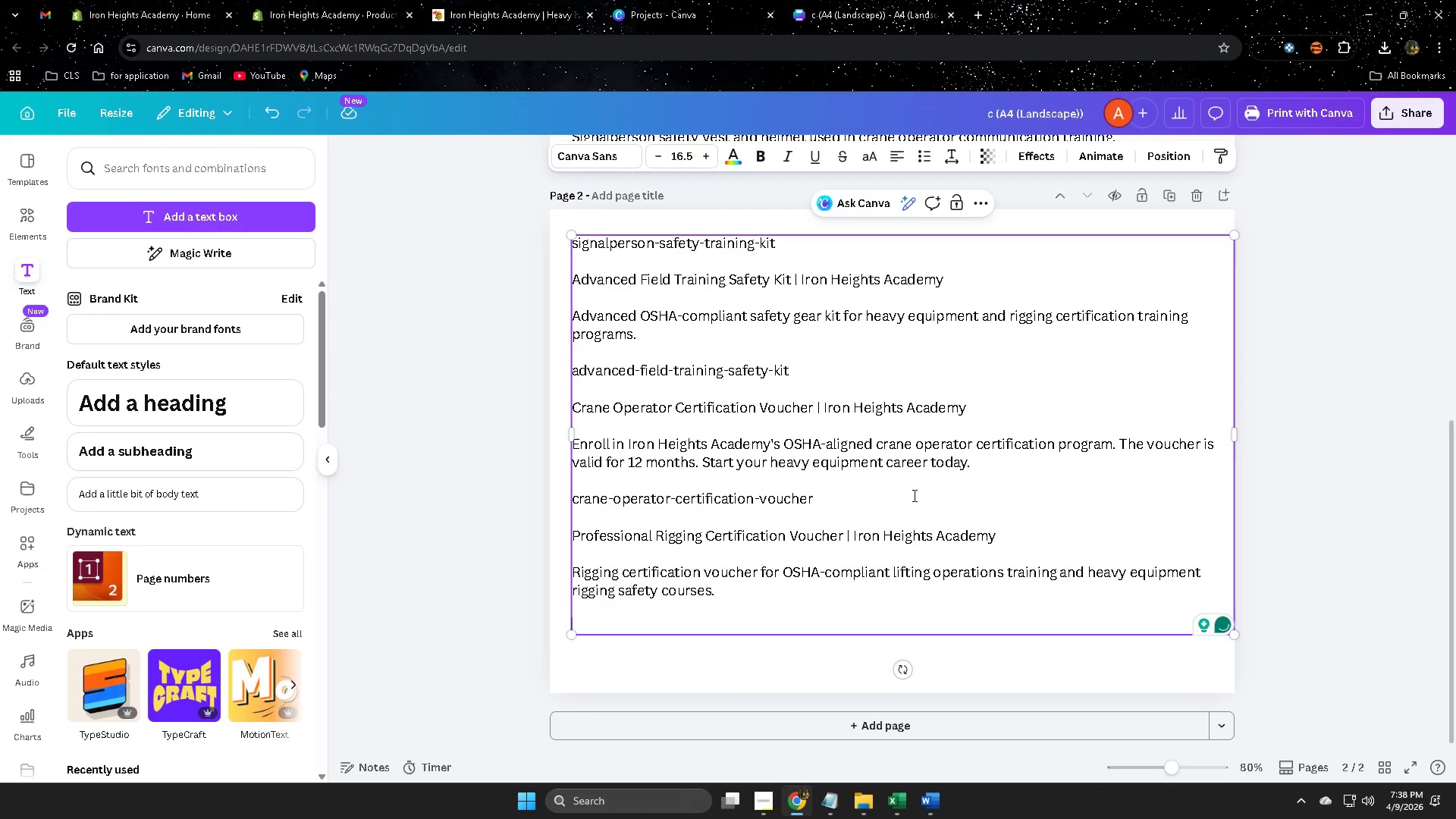 
key(Control+V)
 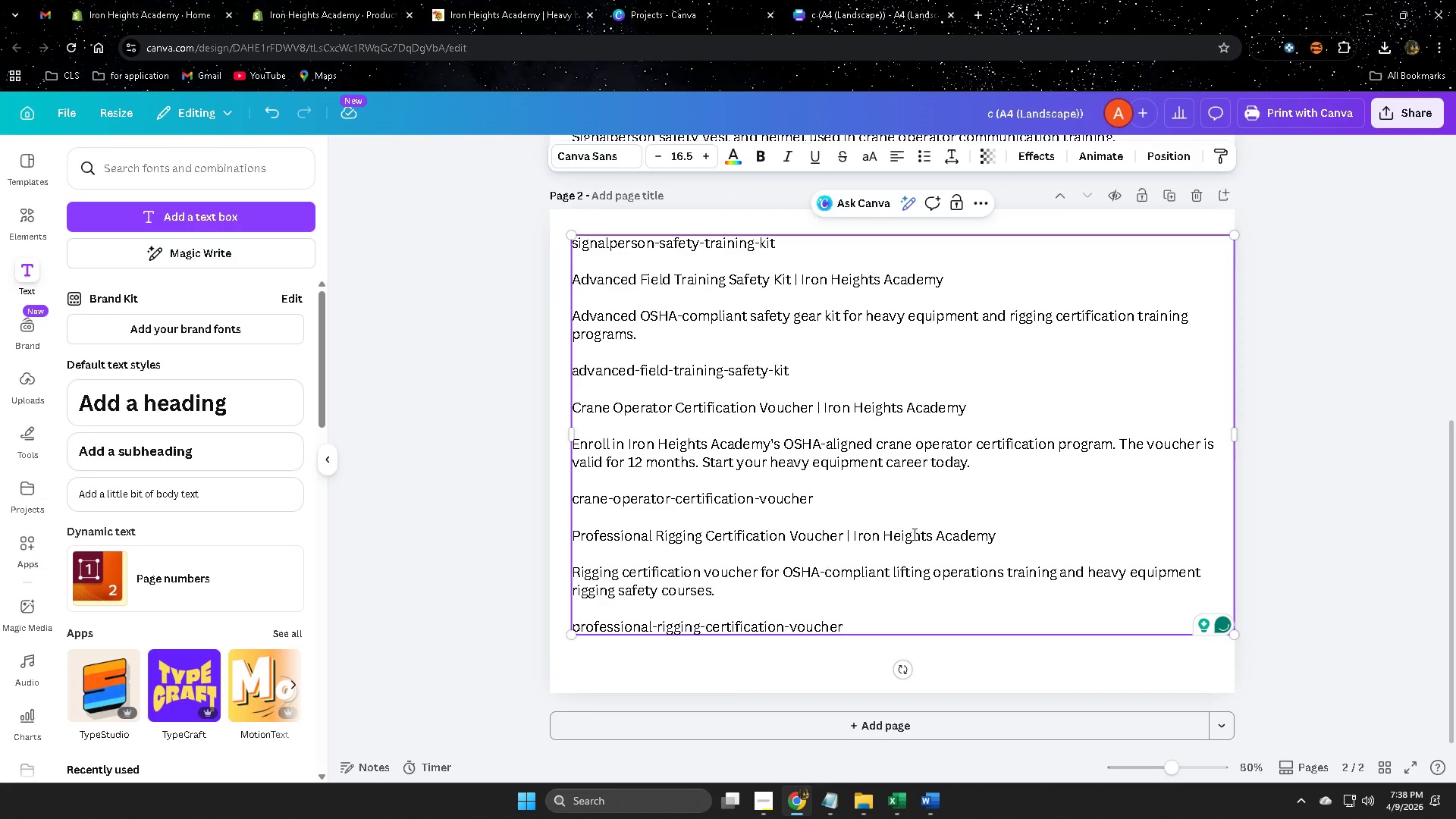 
key(Enter)
 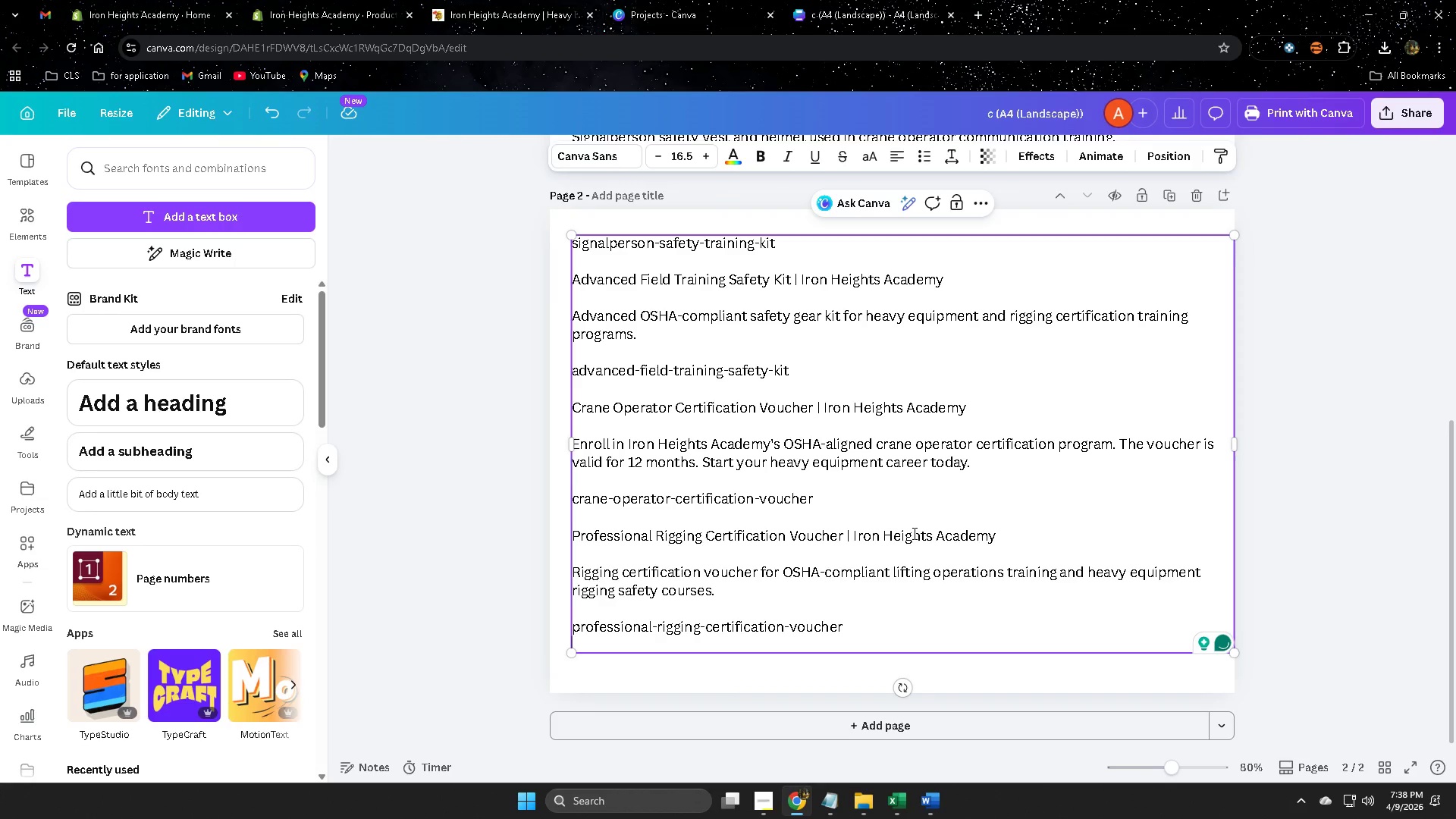 
key(Enter)
 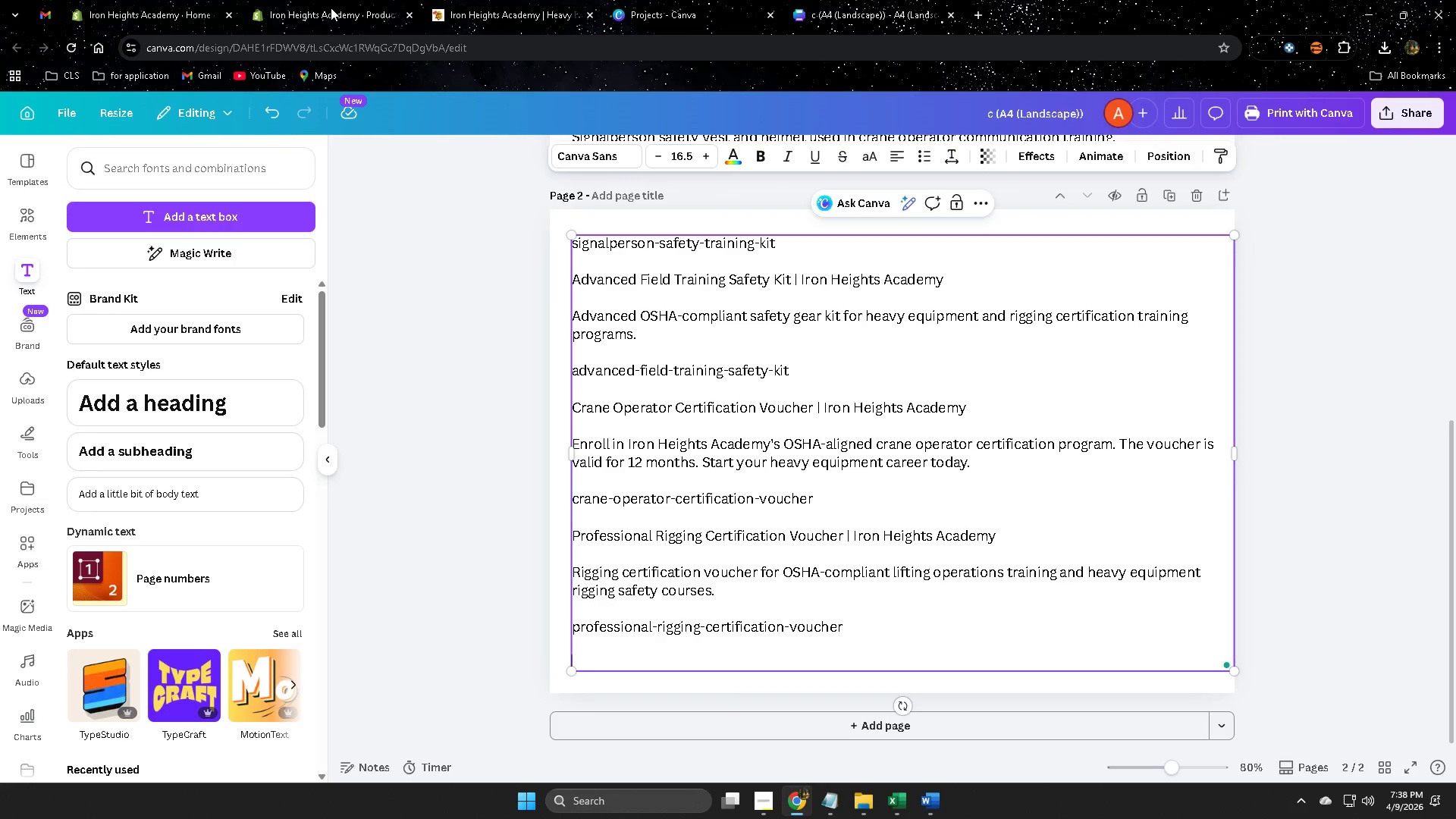 
left_click([331, 8])
 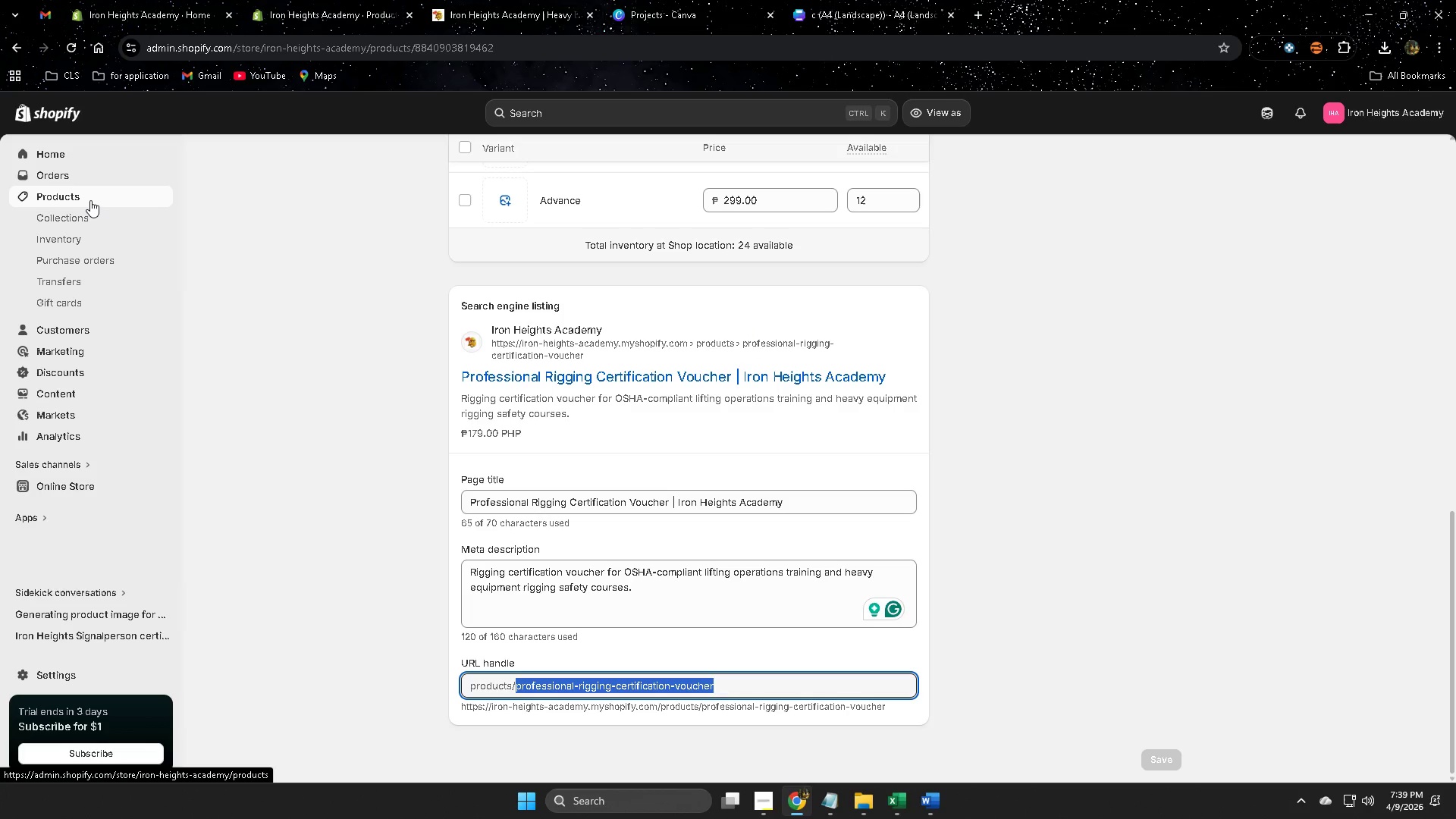 
left_click([90, 200])
 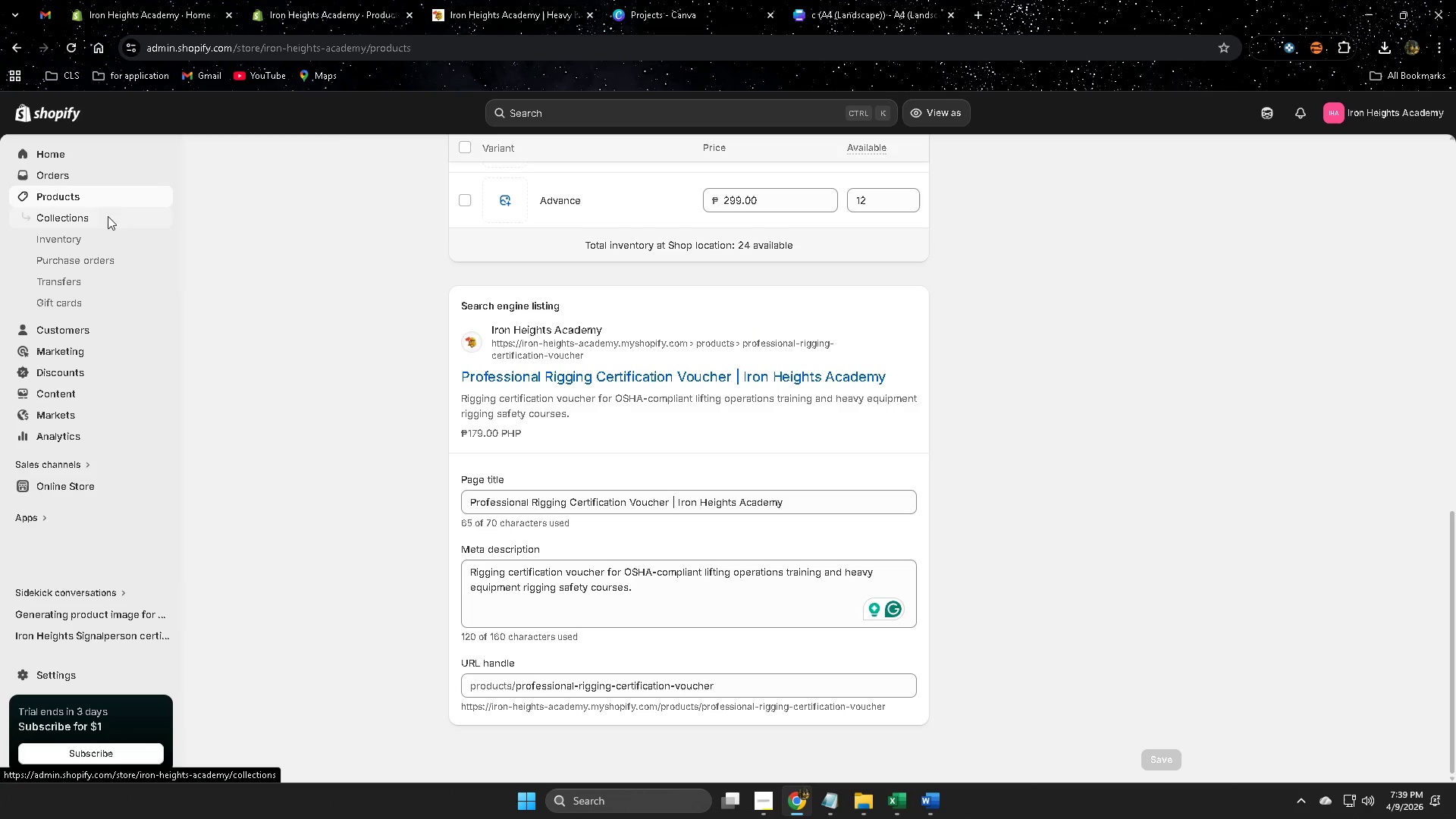 
mouse_move([134, 234])
 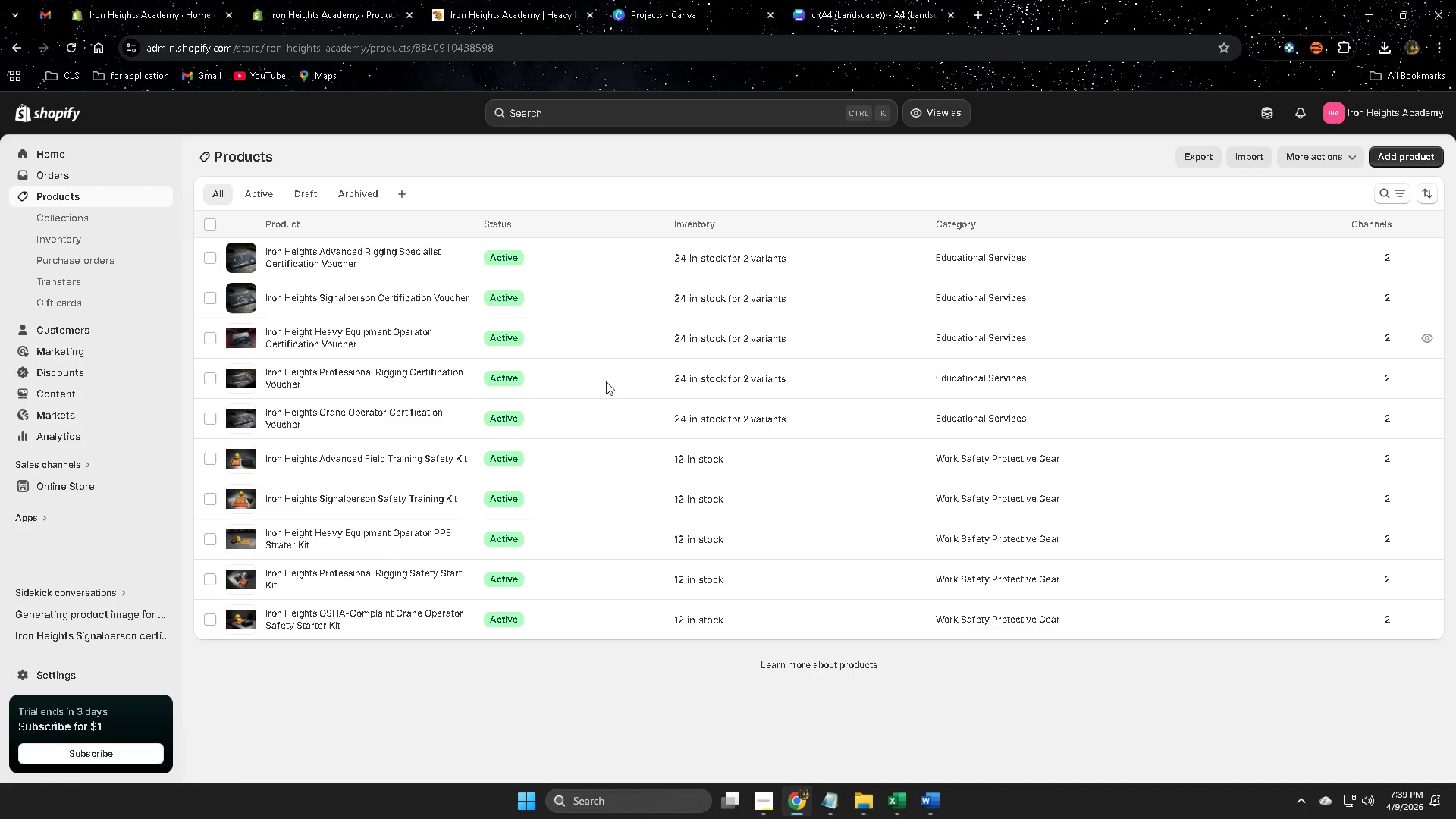 
scroll: coordinate [607, 647], scroll_direction: down, amount: 8.0
 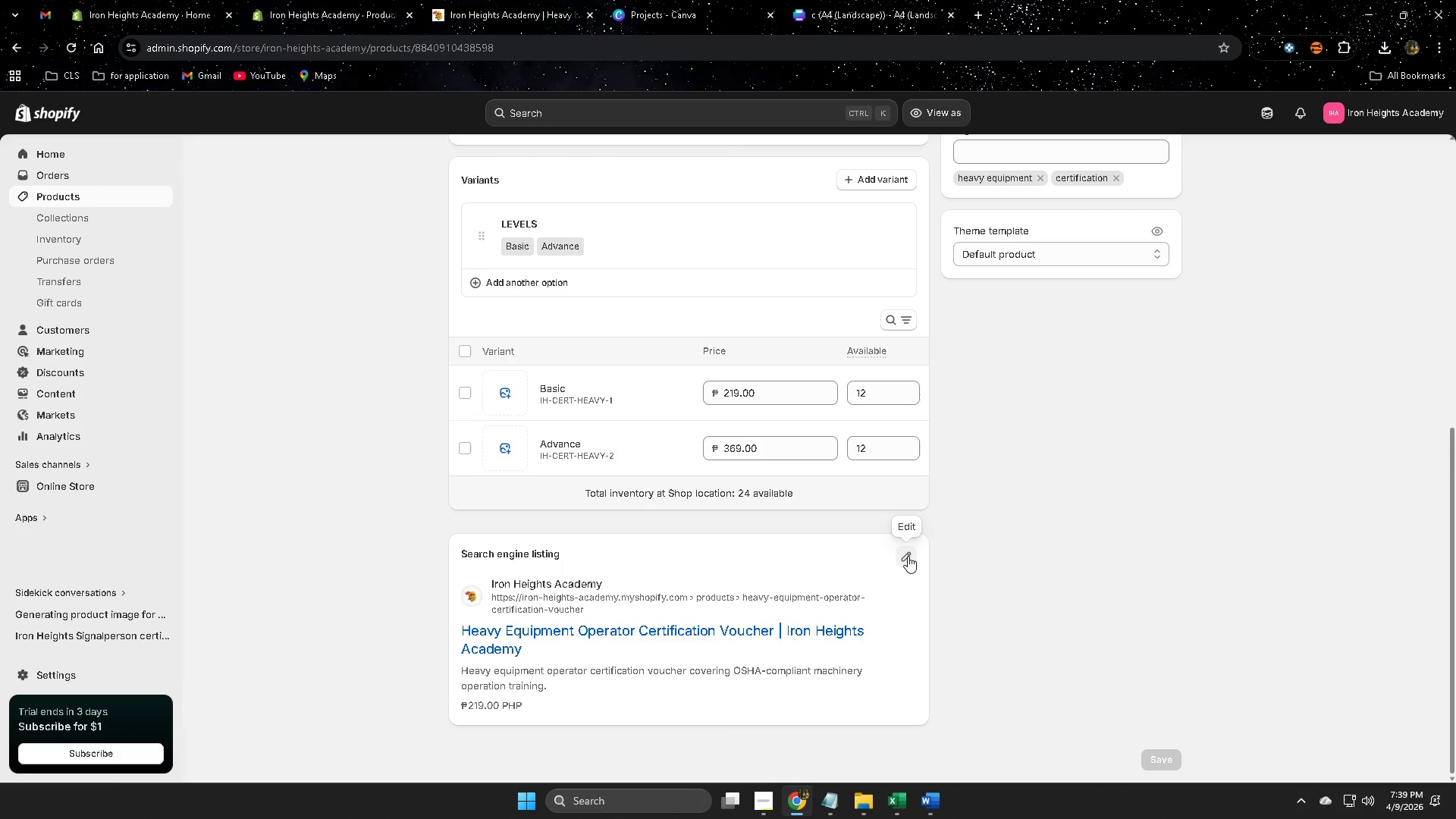 
left_click([908, 556])
 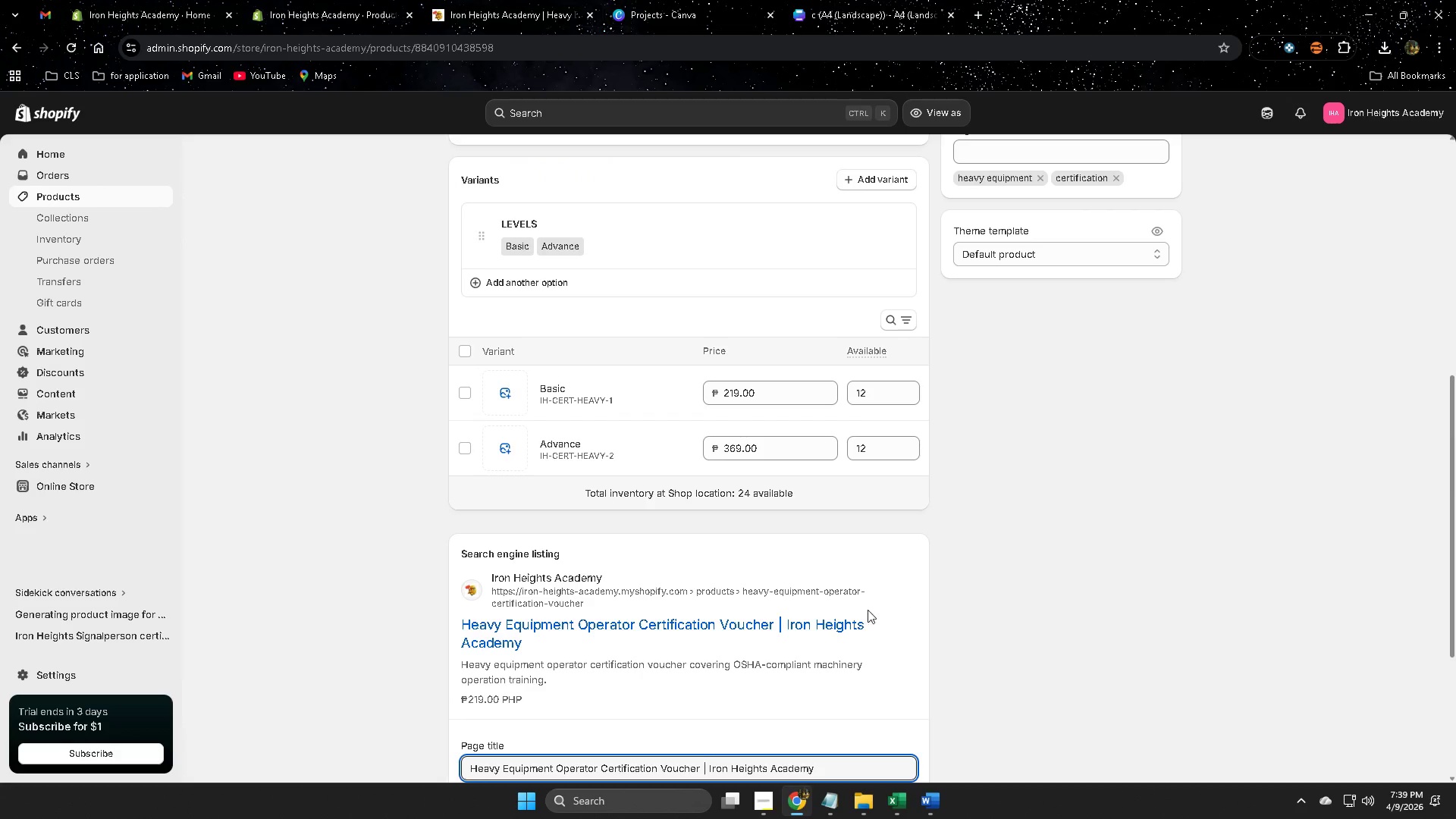 
scroll: coordinate [817, 629], scroll_direction: down, amount: 6.0
 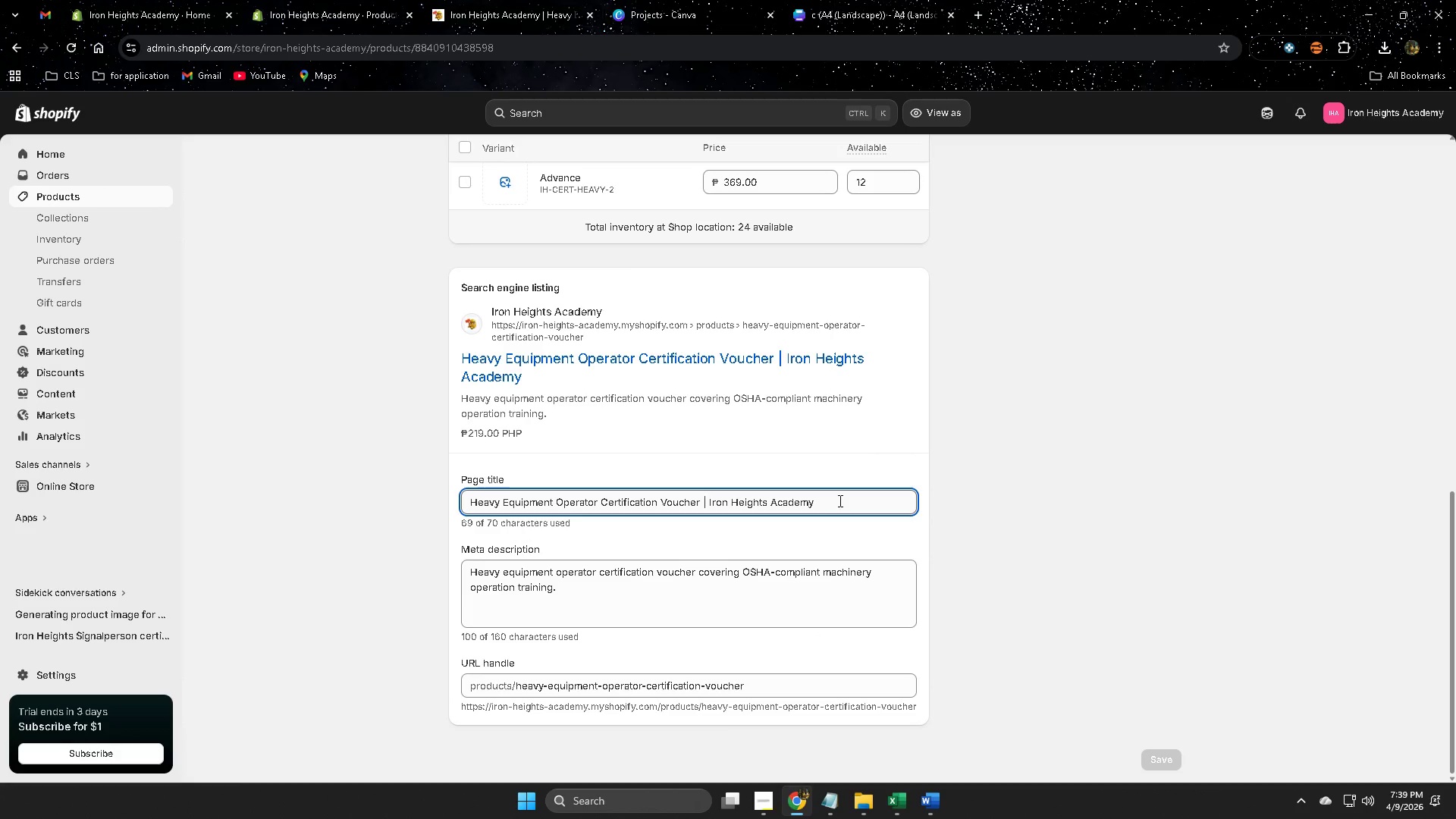 
double_click([839, 500])
 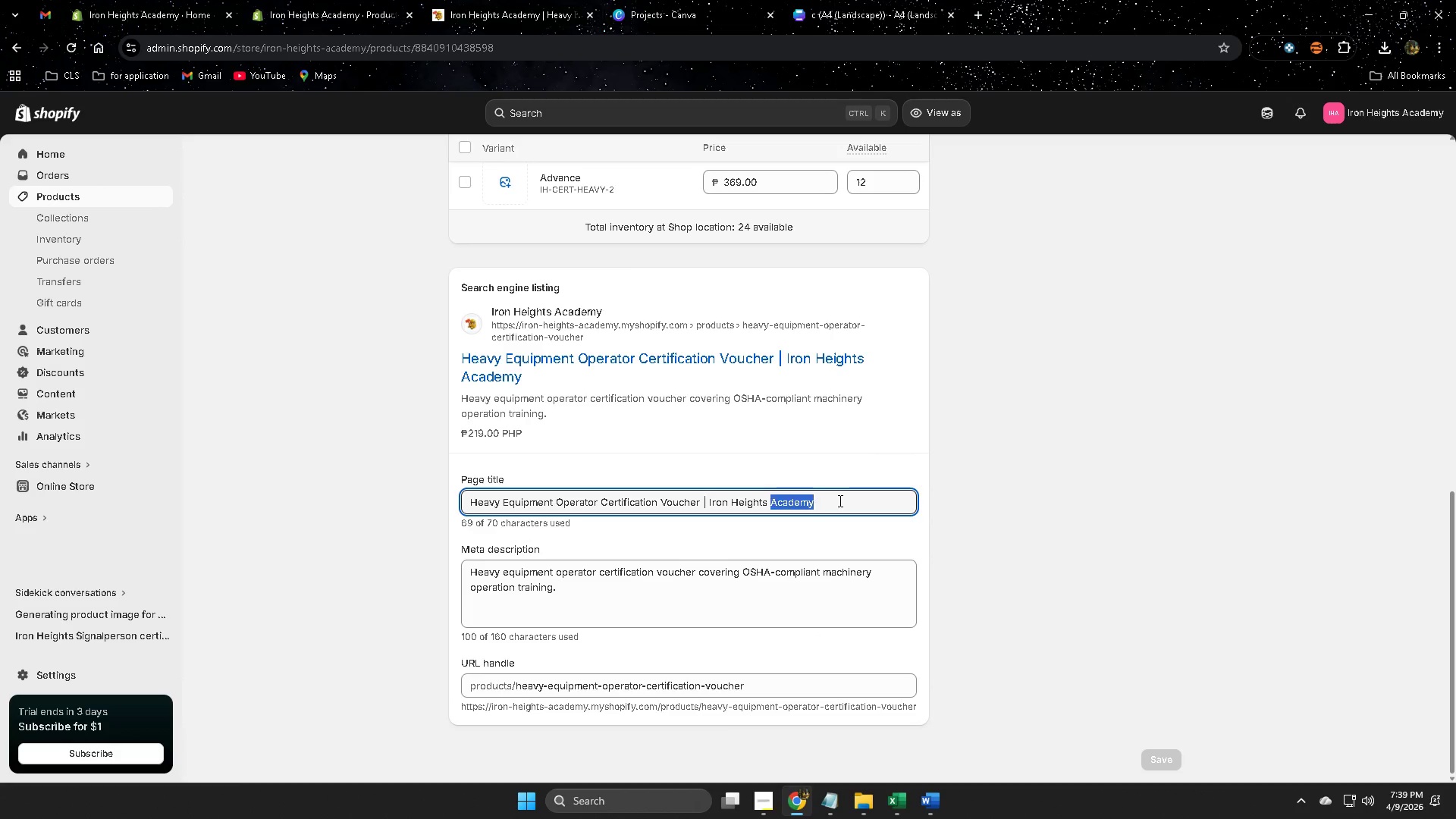 
triple_click([839, 500])
 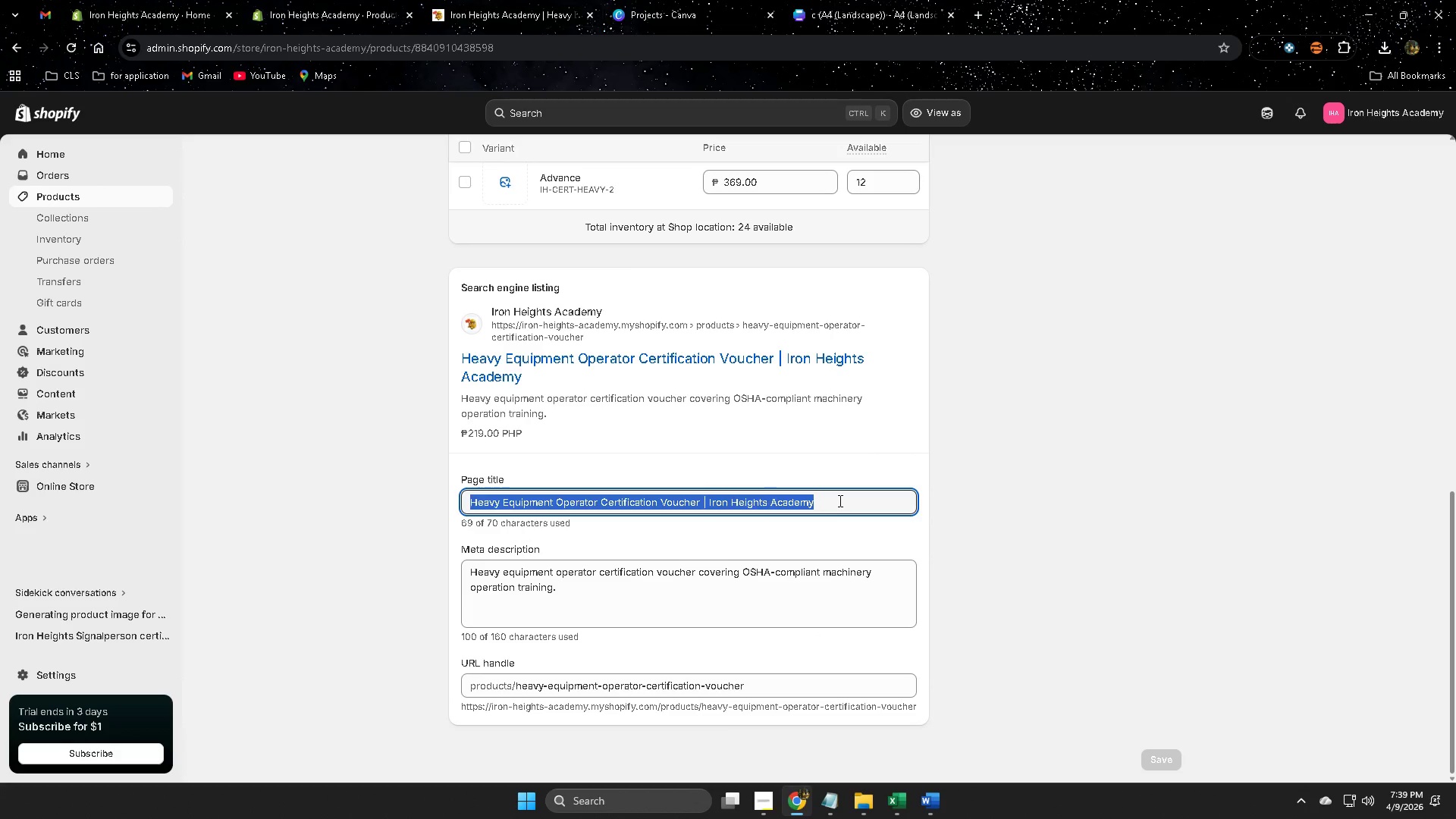 
key(Control+ControlLeft)
 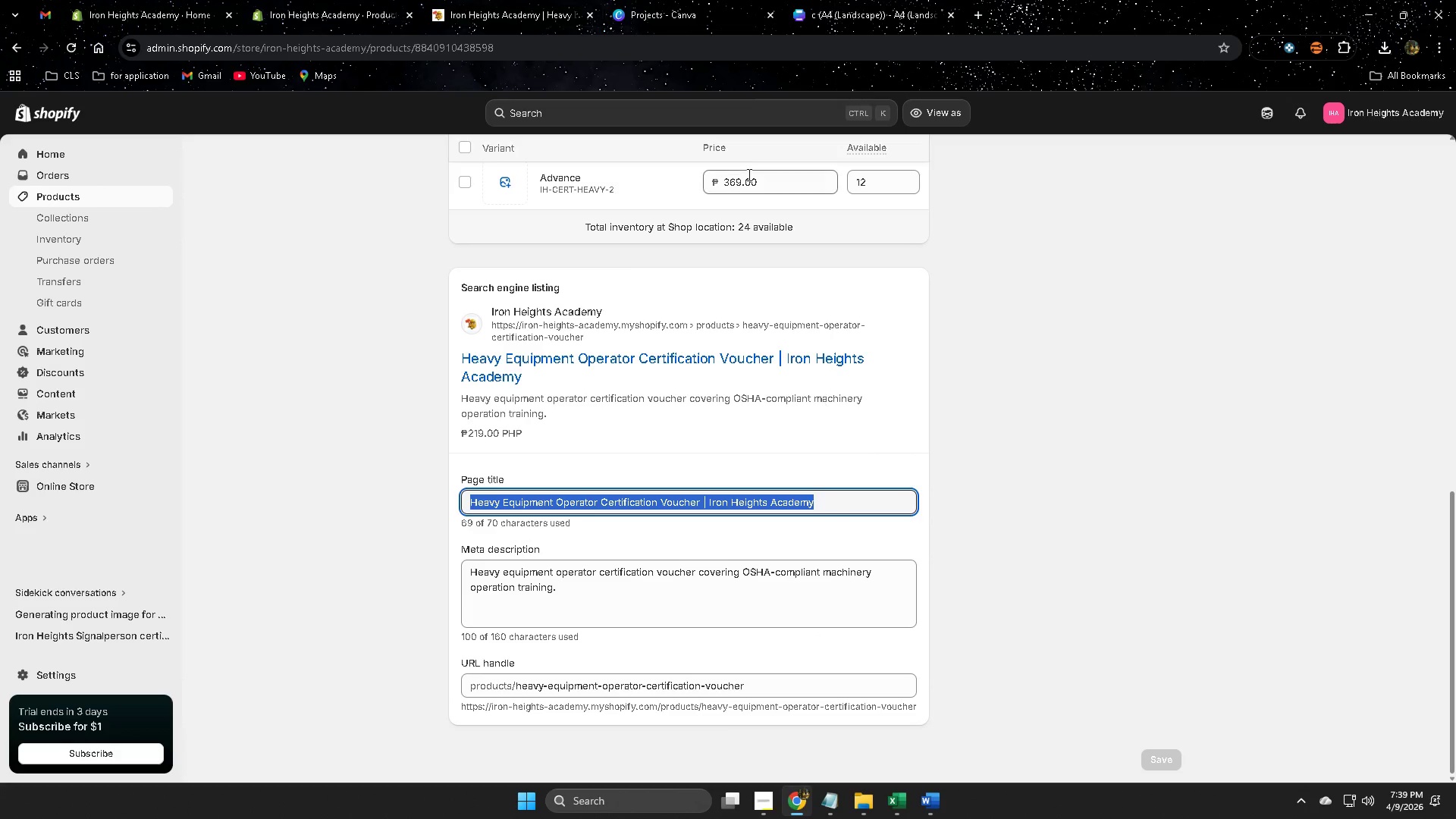 
key(Control+C)
 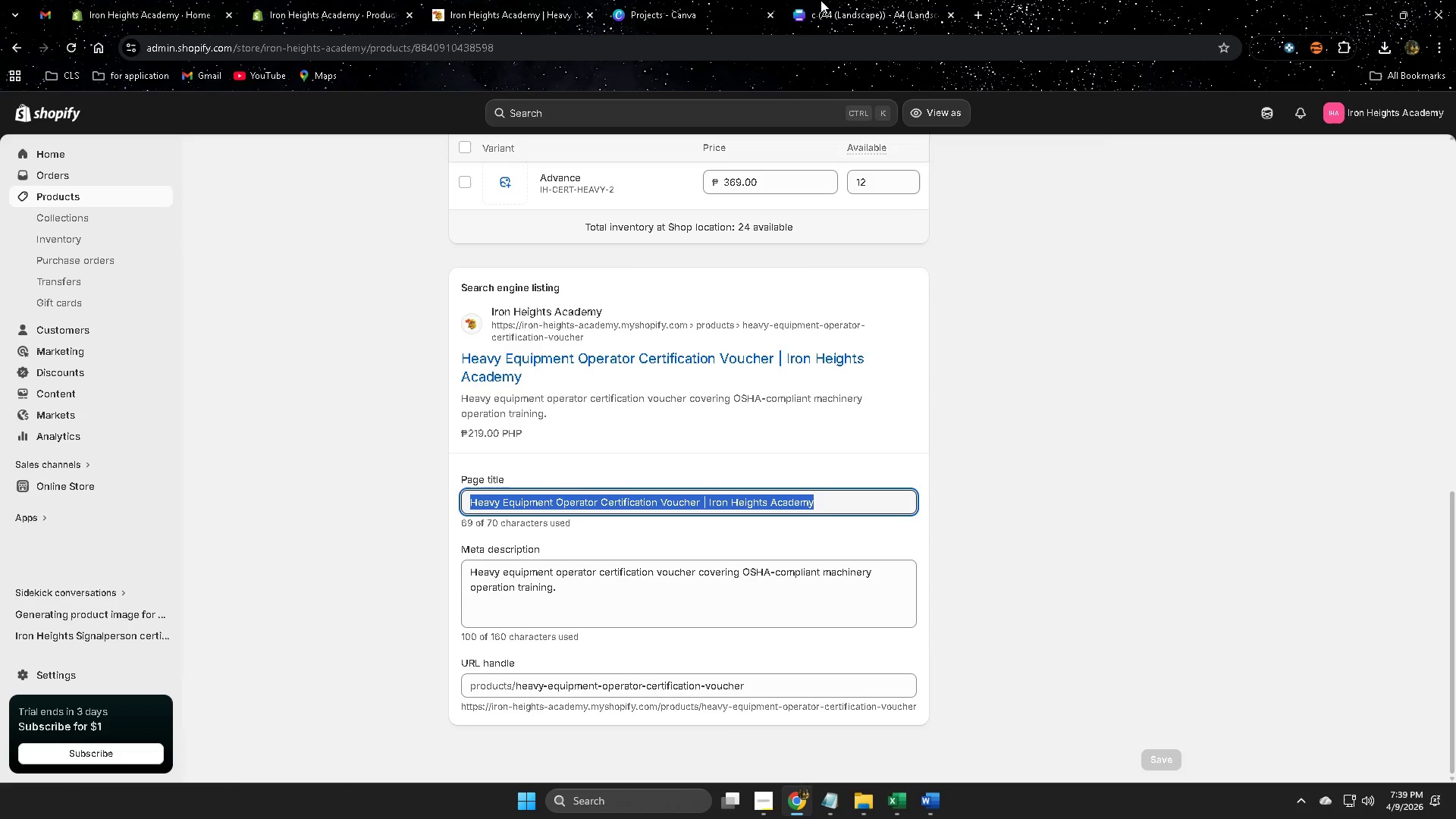 
left_click([825, 0])
 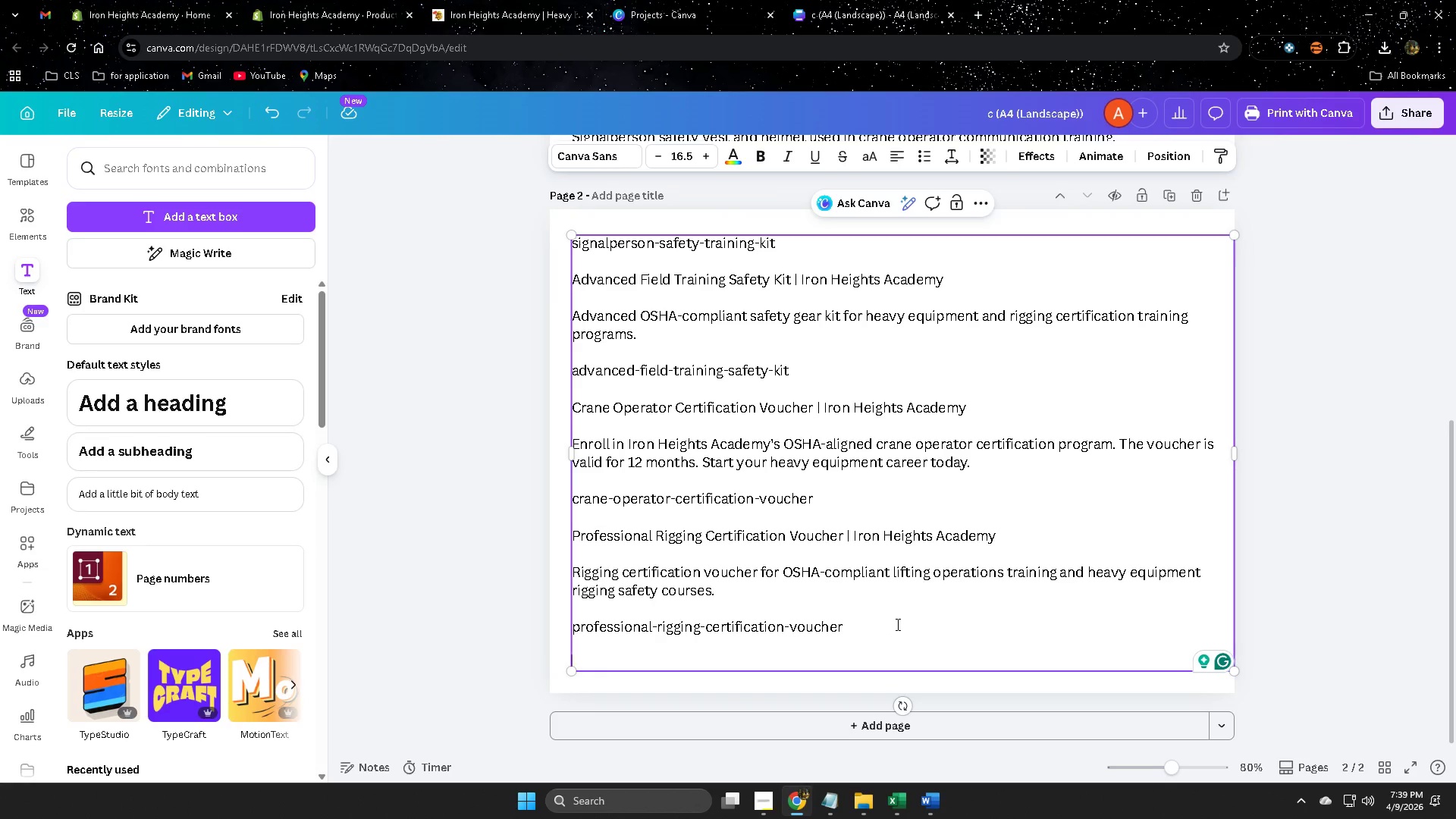 
key(Control+V)
 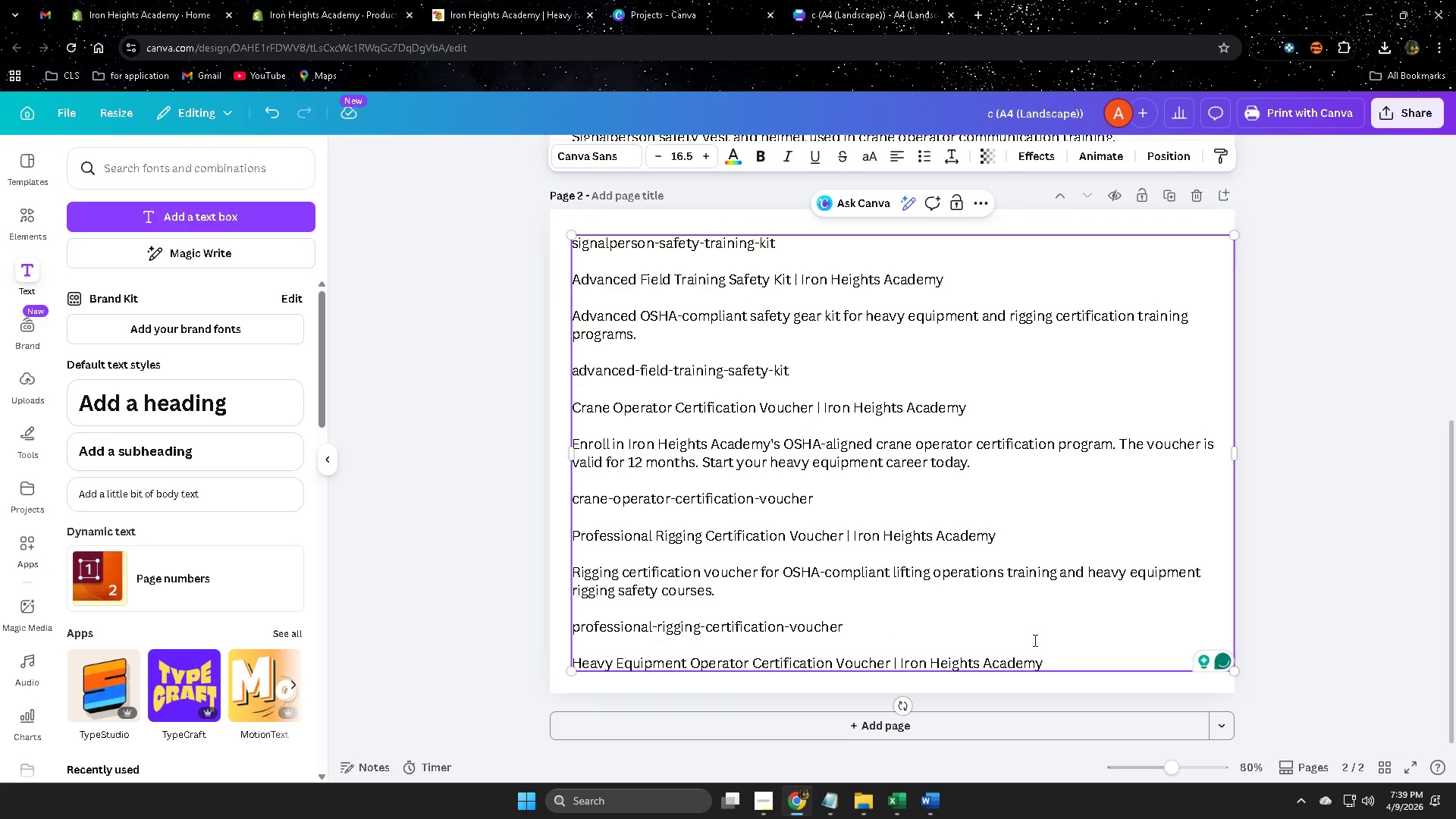 
key(Enter)
 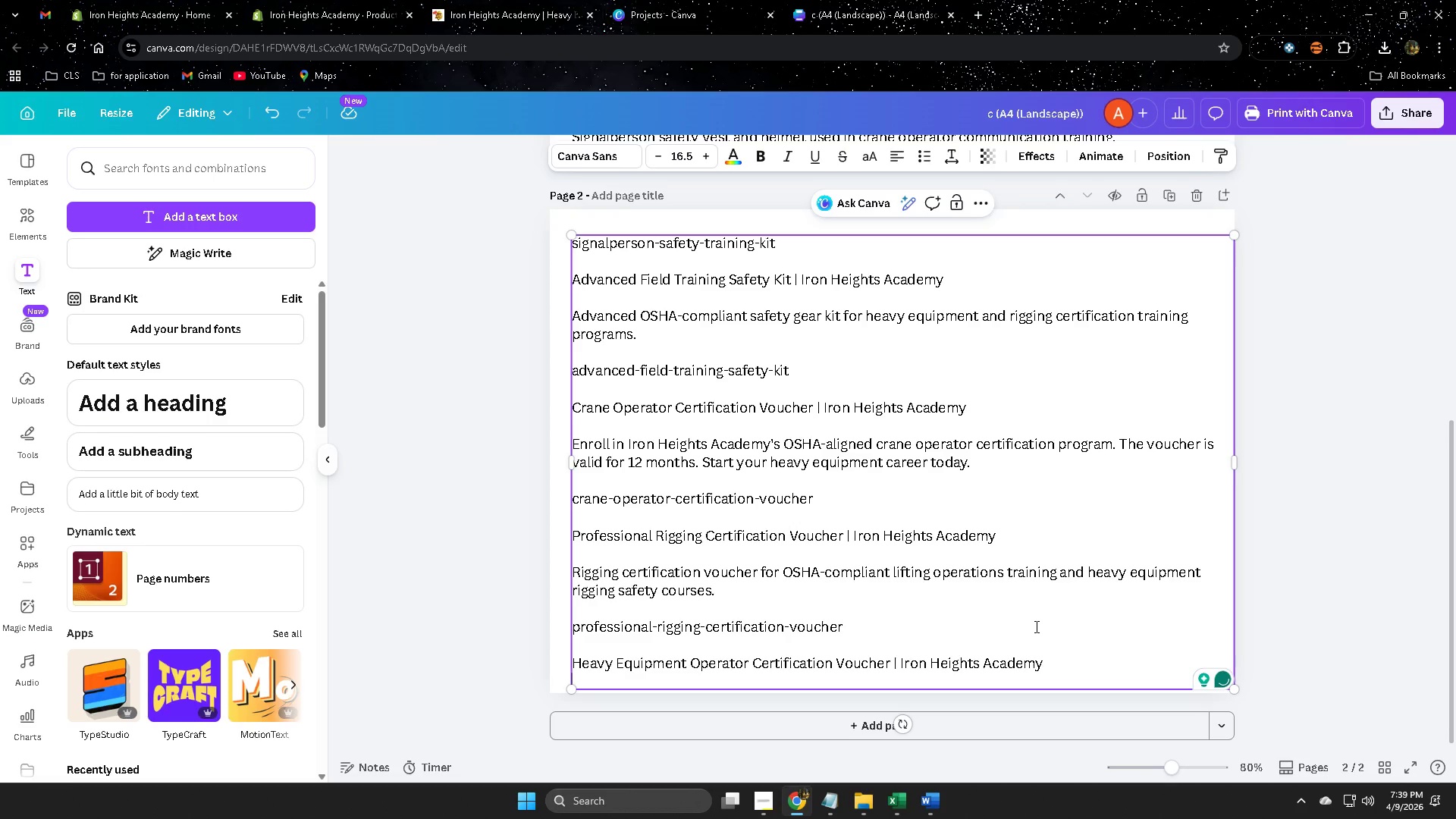 
scroll: coordinate [1035, 626], scroll_direction: down, amount: 3.0
 